 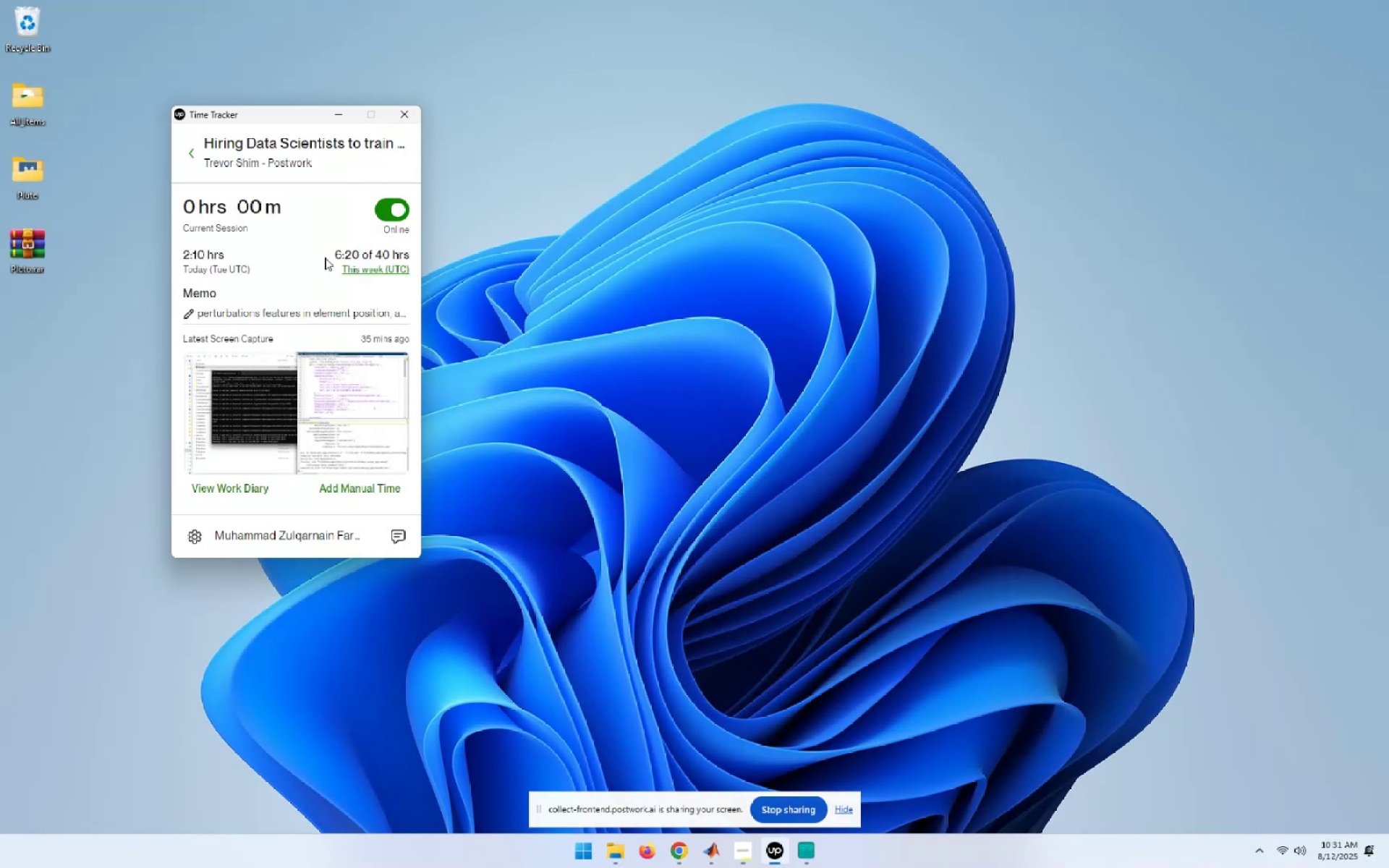 
left_click([334, 116])
 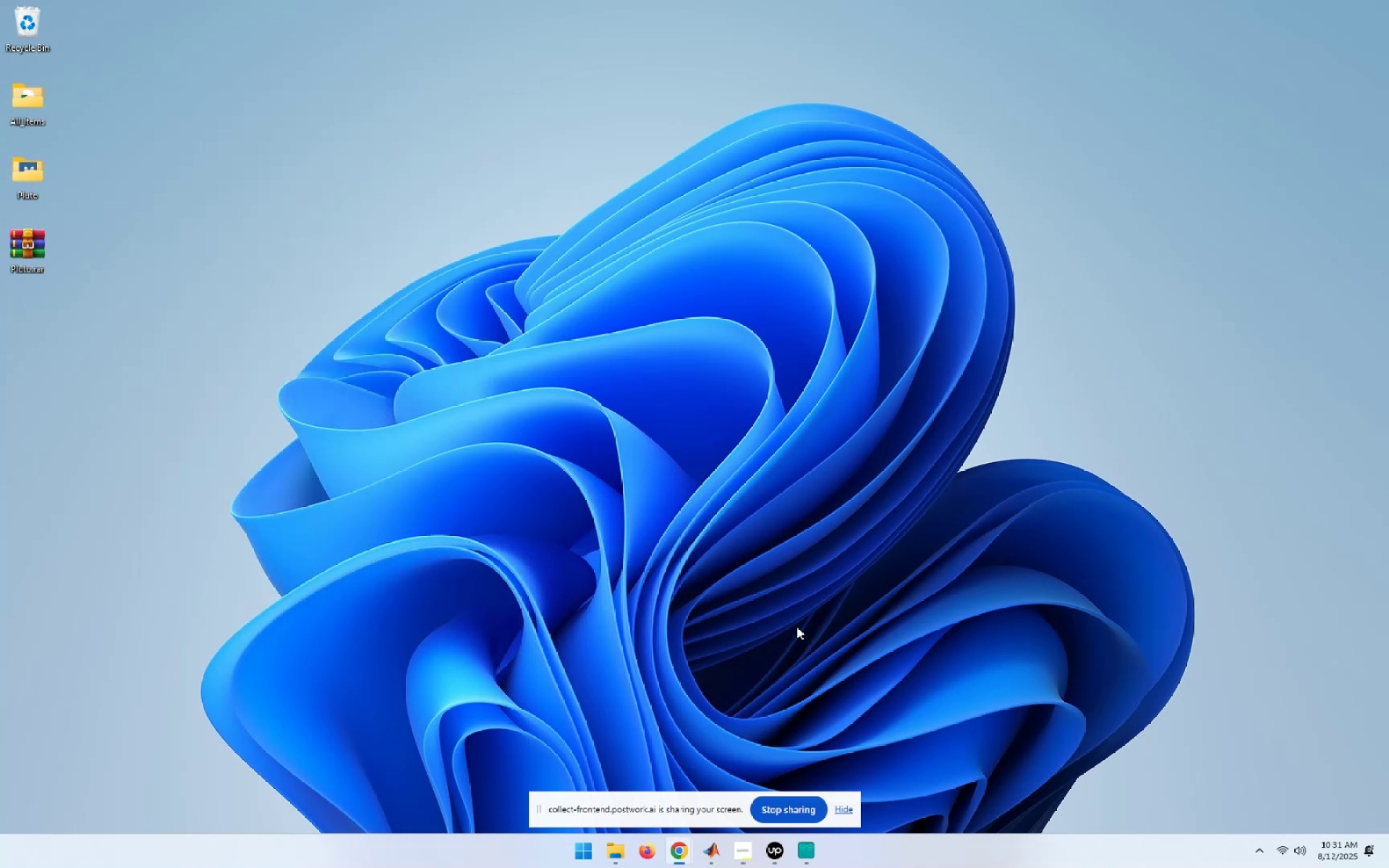 
wait(5.38)
 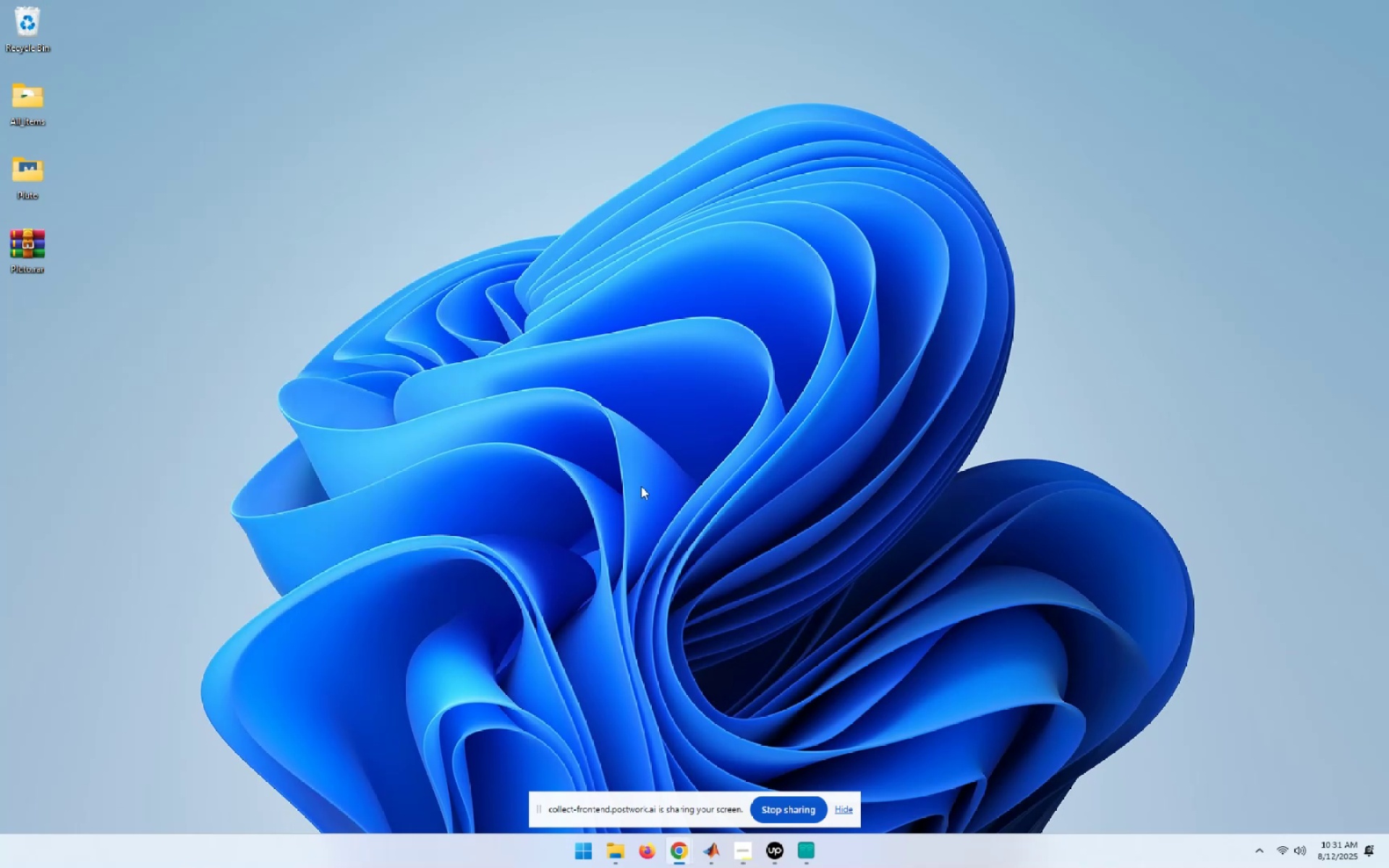 
left_click([715, 852])
 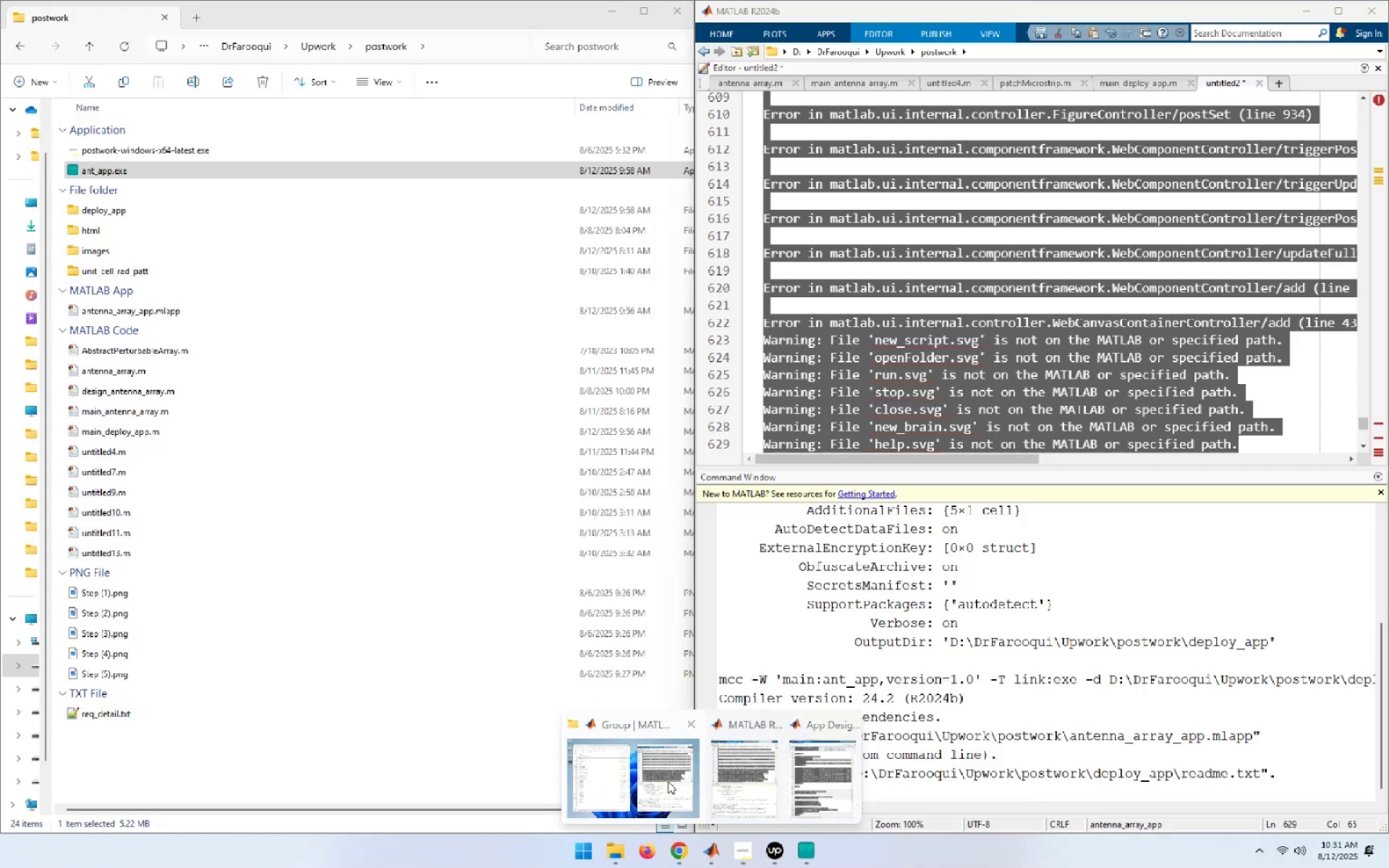 
left_click([668, 781])
 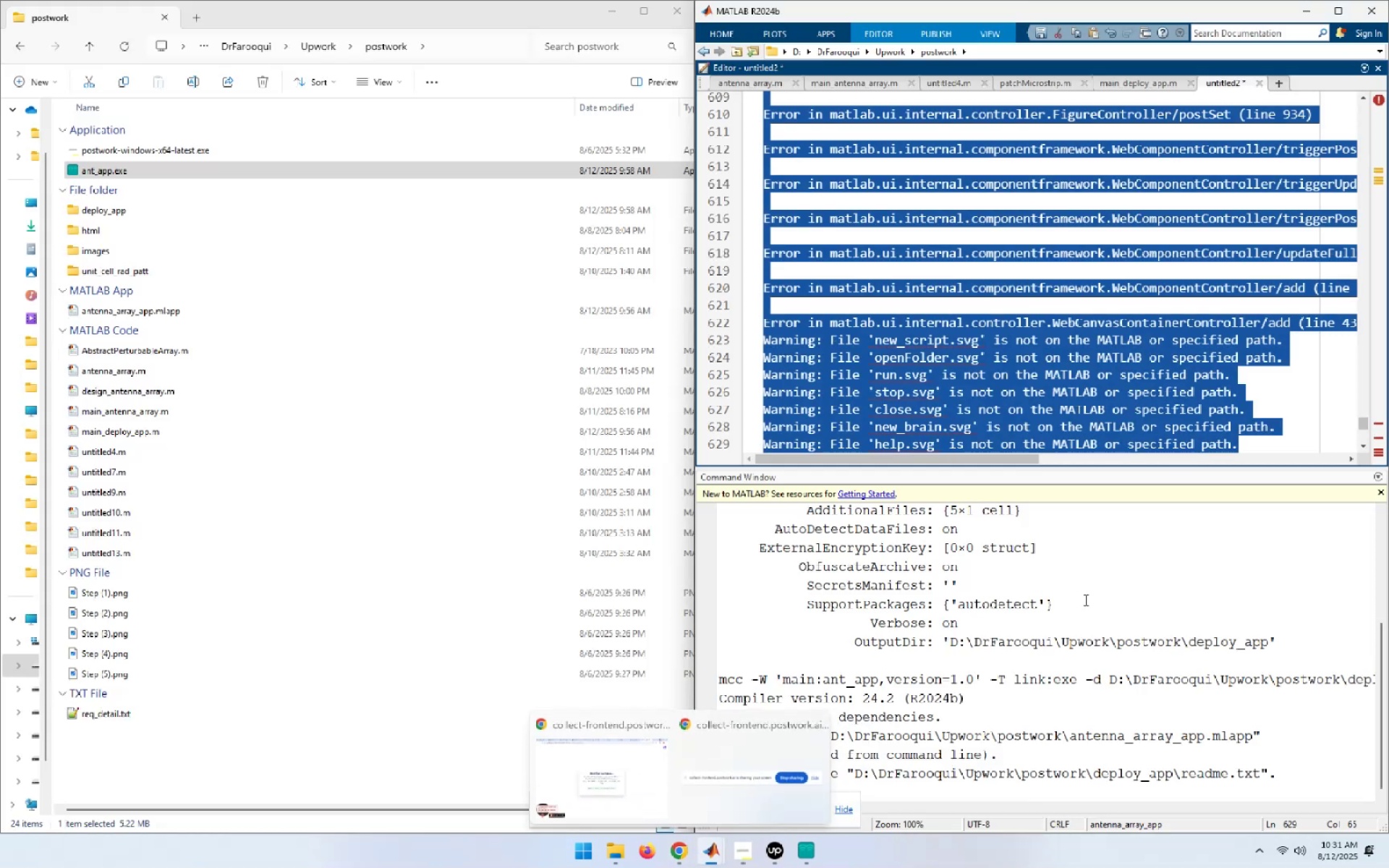 
left_click([1241, 555])
 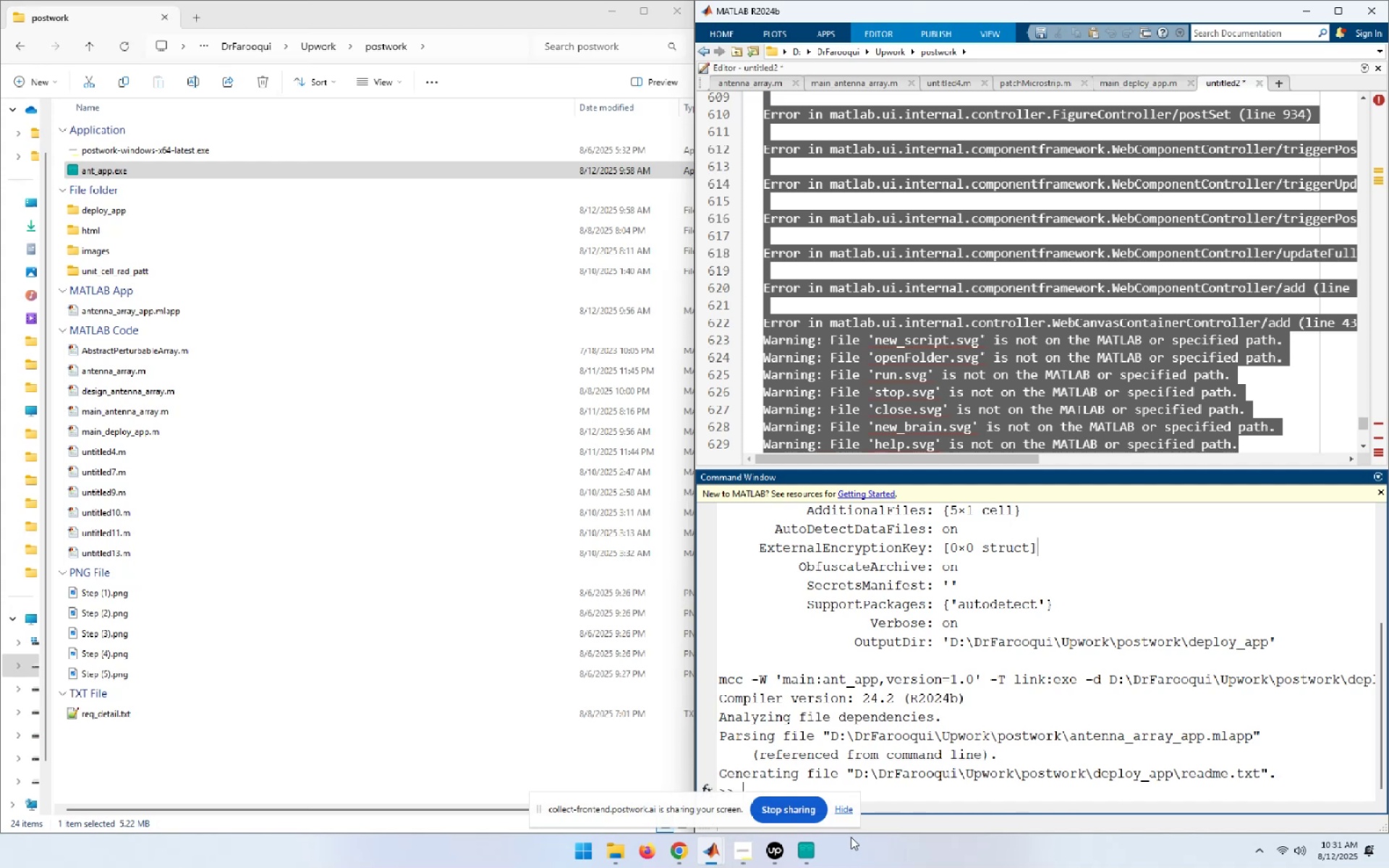 
mouse_move([719, 851])
 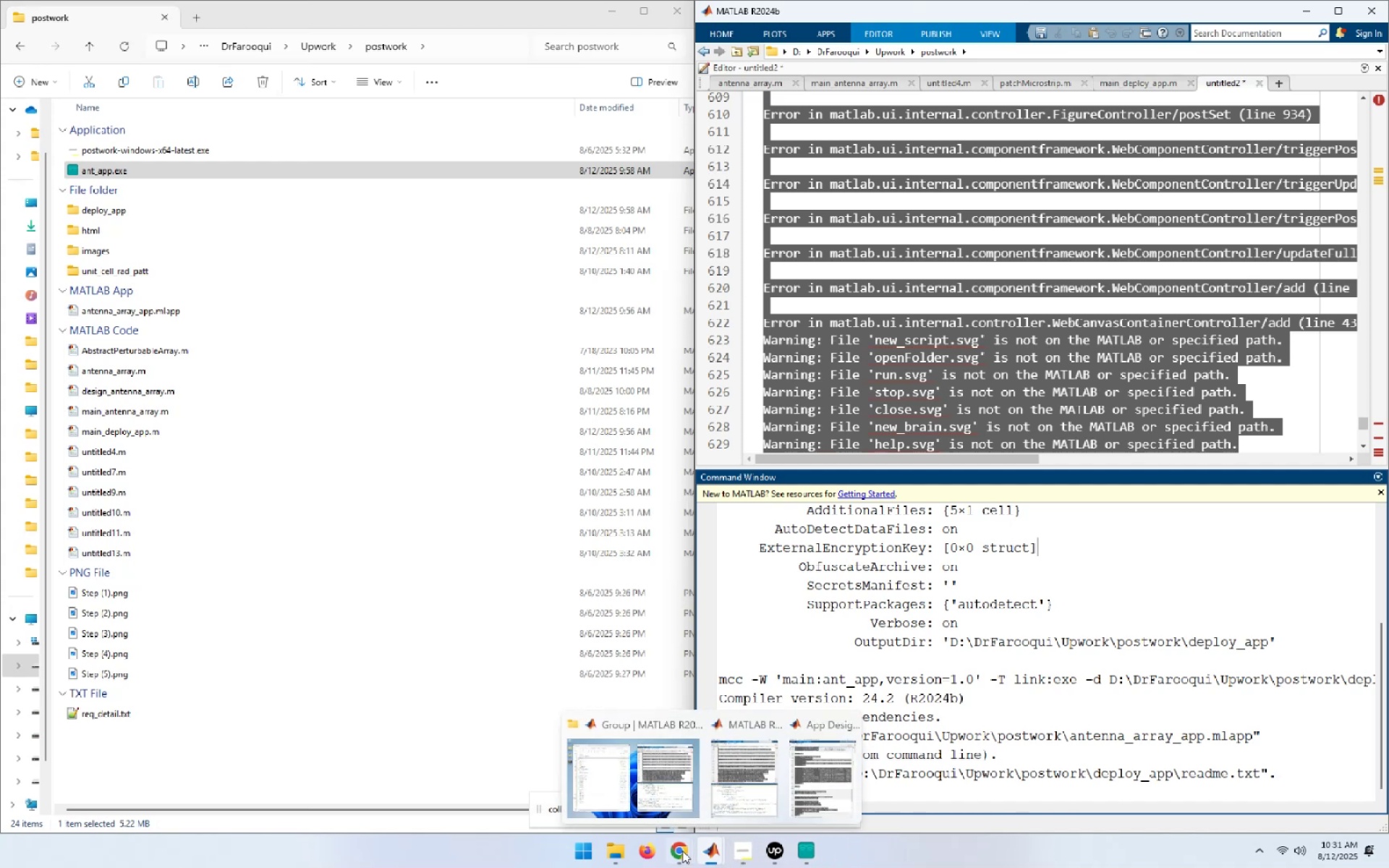 
left_click([677, 851])
 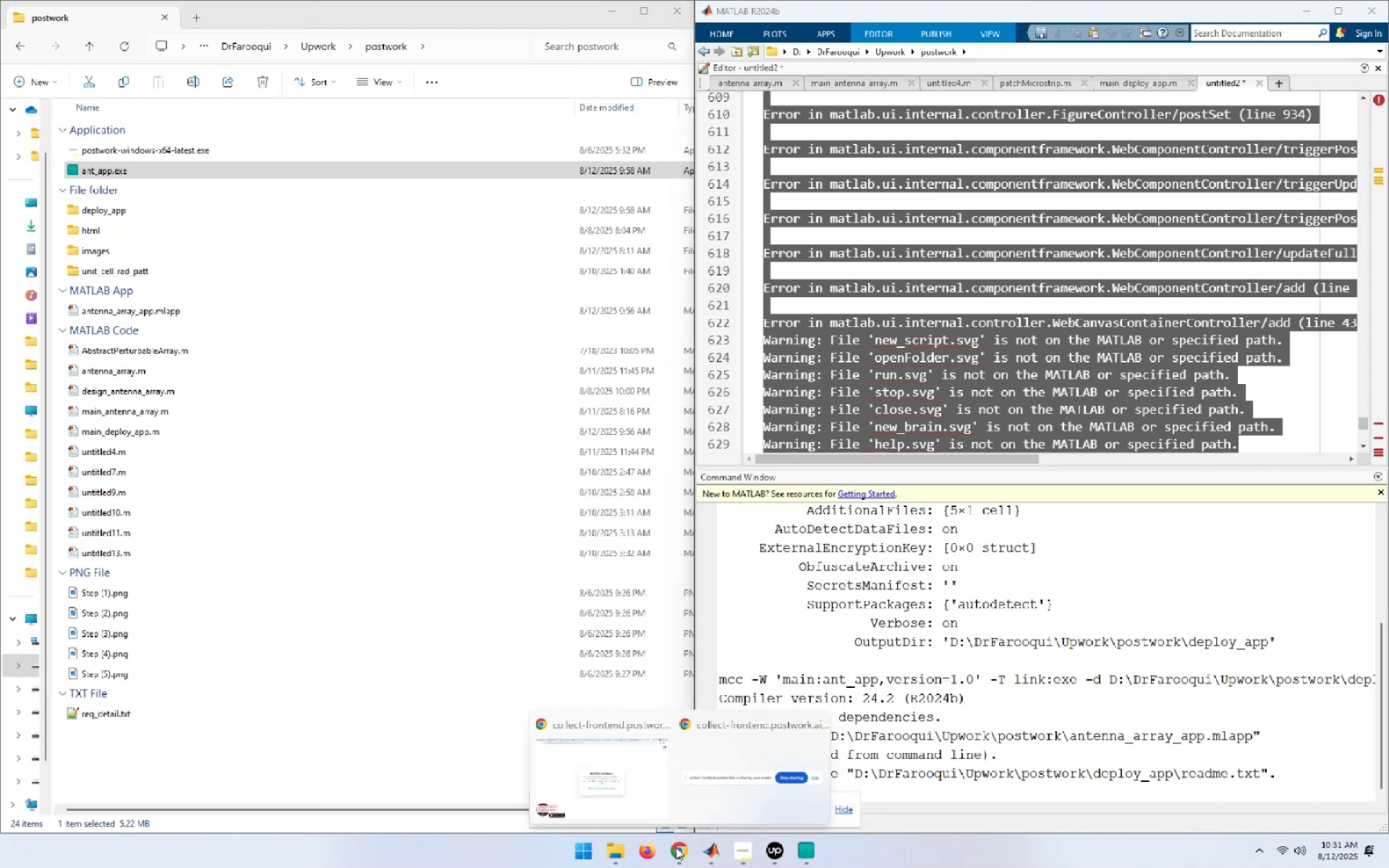 
left_click([576, 759])
 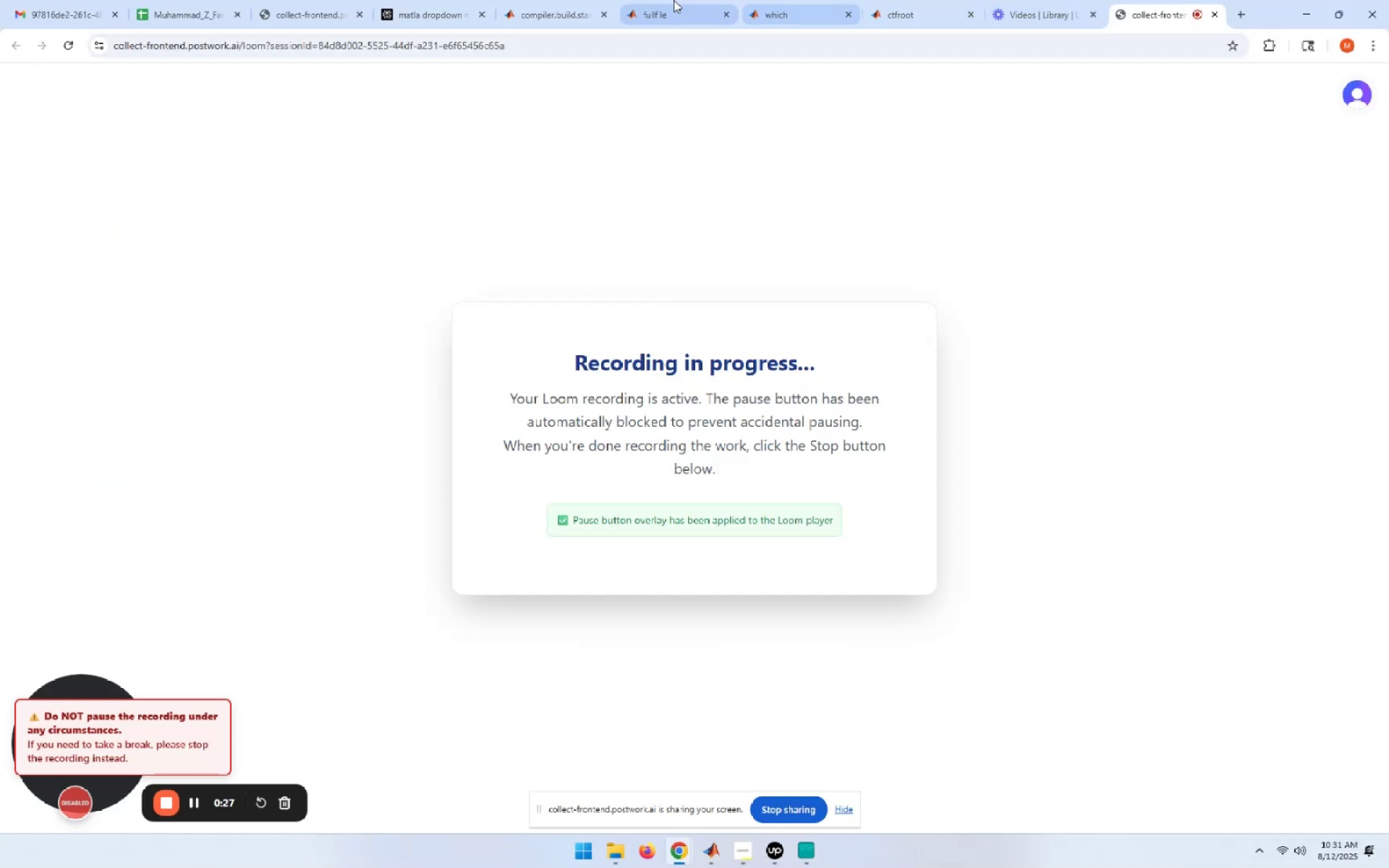 
left_click([408, 0])
 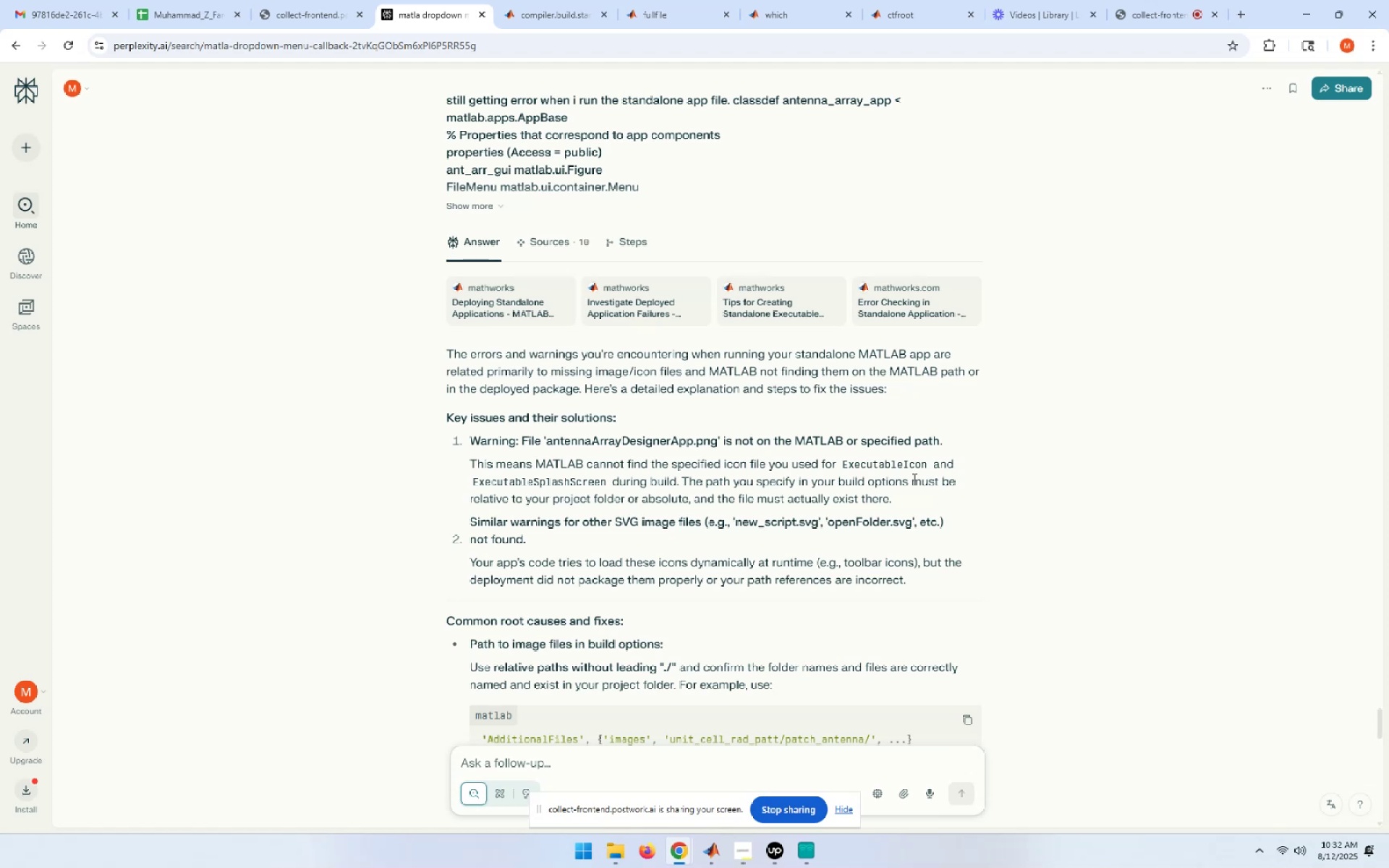 
wait(31.88)
 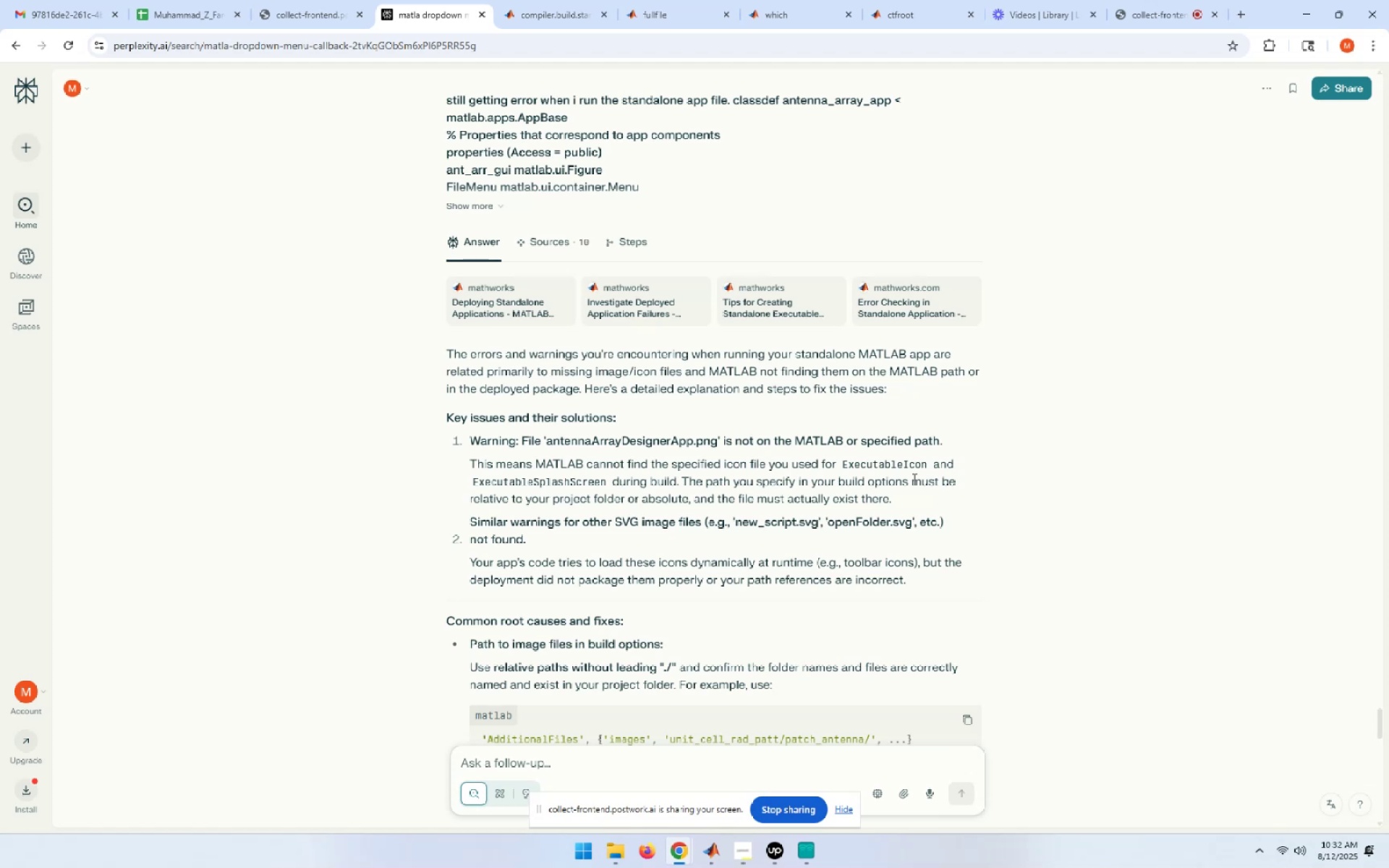 
scroll: coordinate [708, 535], scroll_direction: down, amount: 1.0
 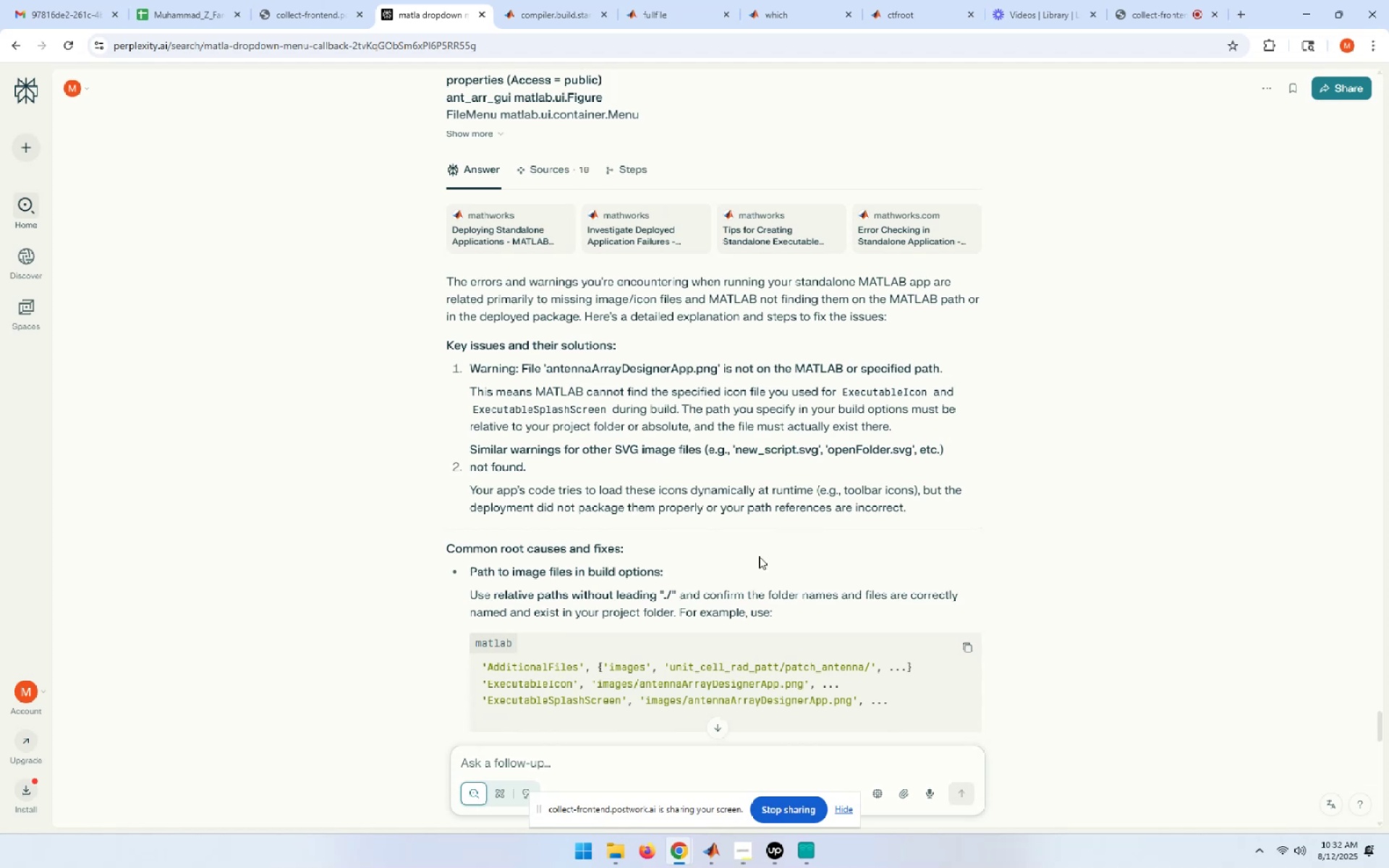 
wait(16.11)
 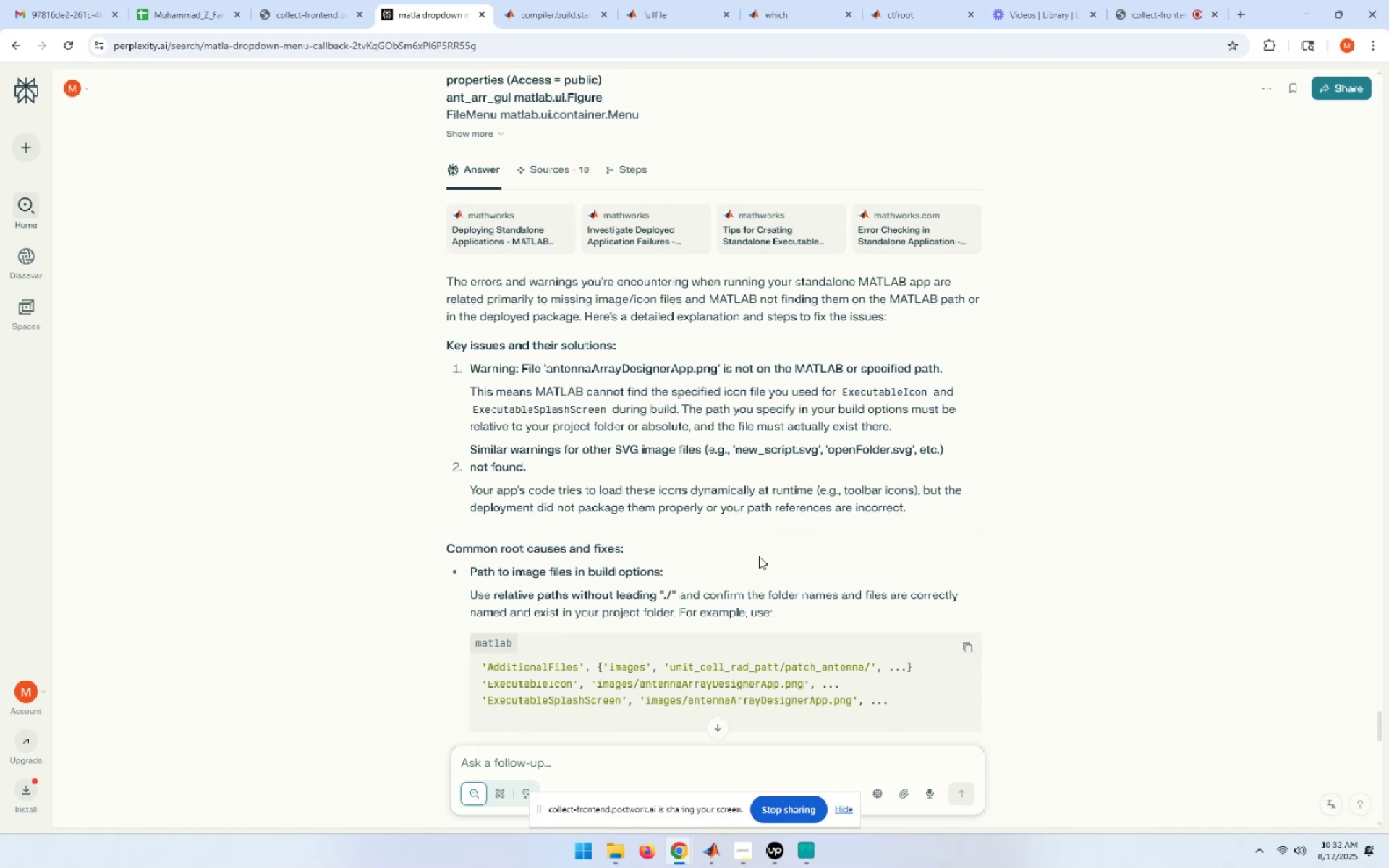 
scroll: coordinate [759, 556], scroll_direction: down, amount: 2.0
 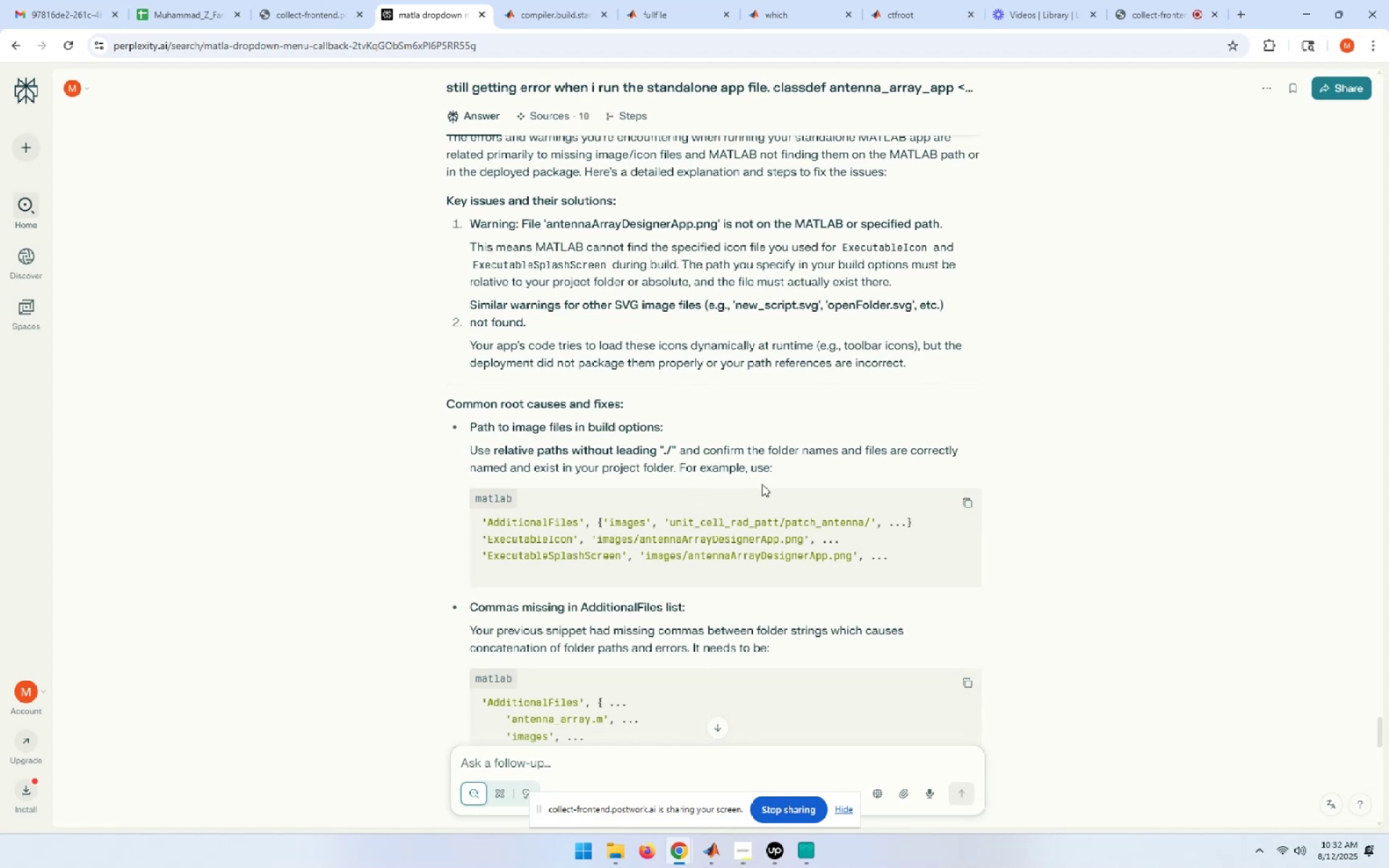 
wait(14.42)
 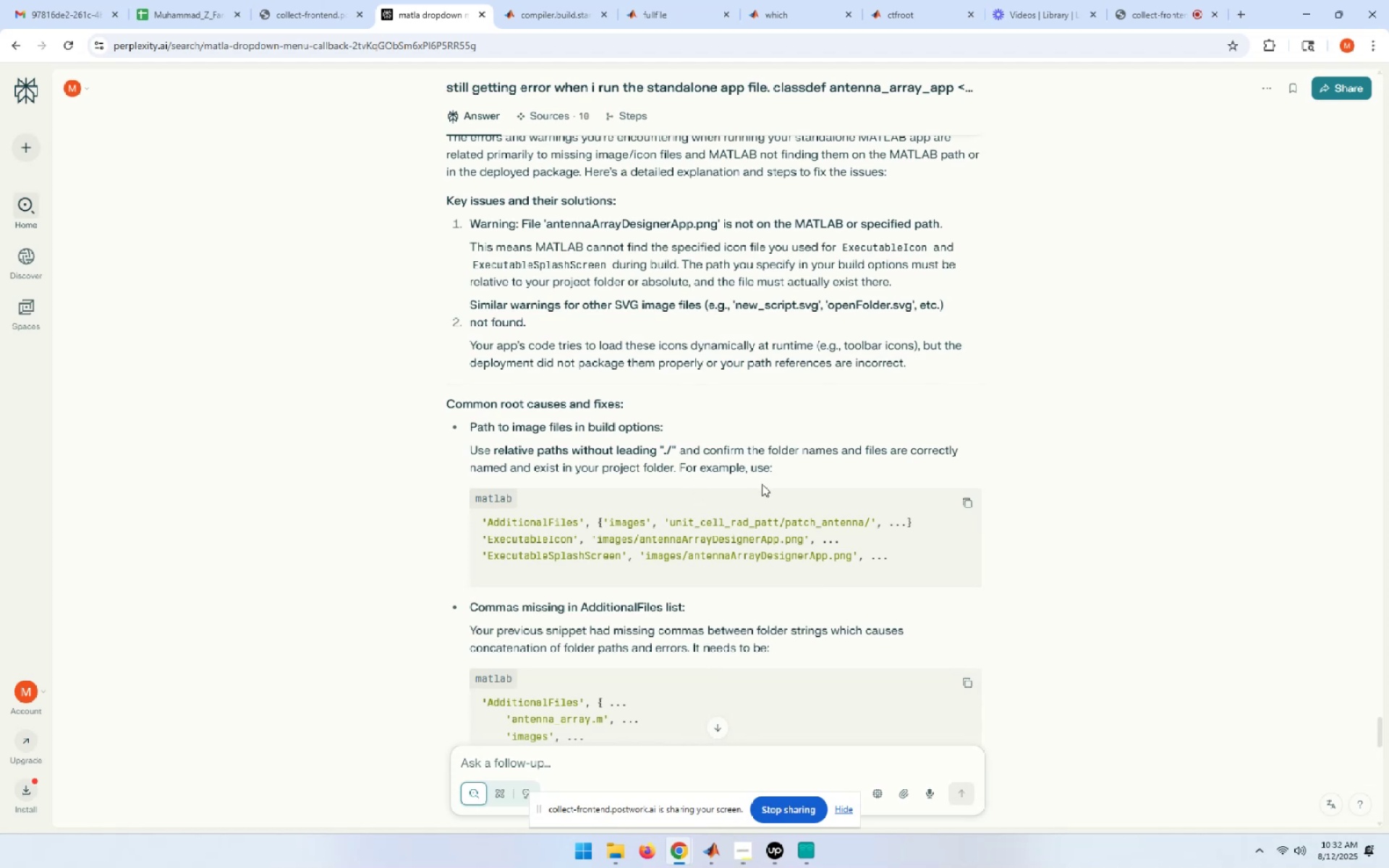 
scroll: coordinate [762, 484], scroll_direction: down, amount: 2.0
 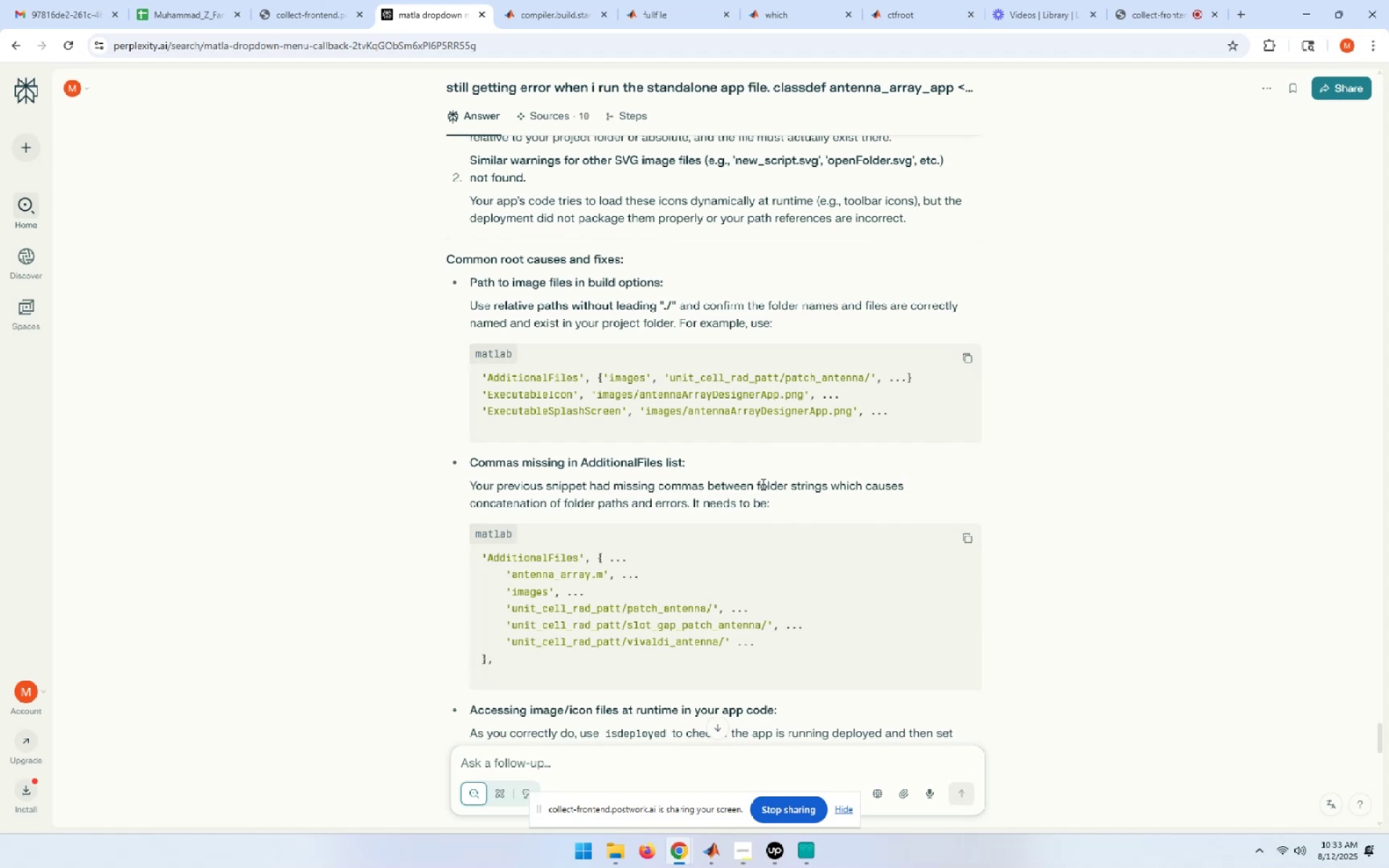 
wait(16.74)
 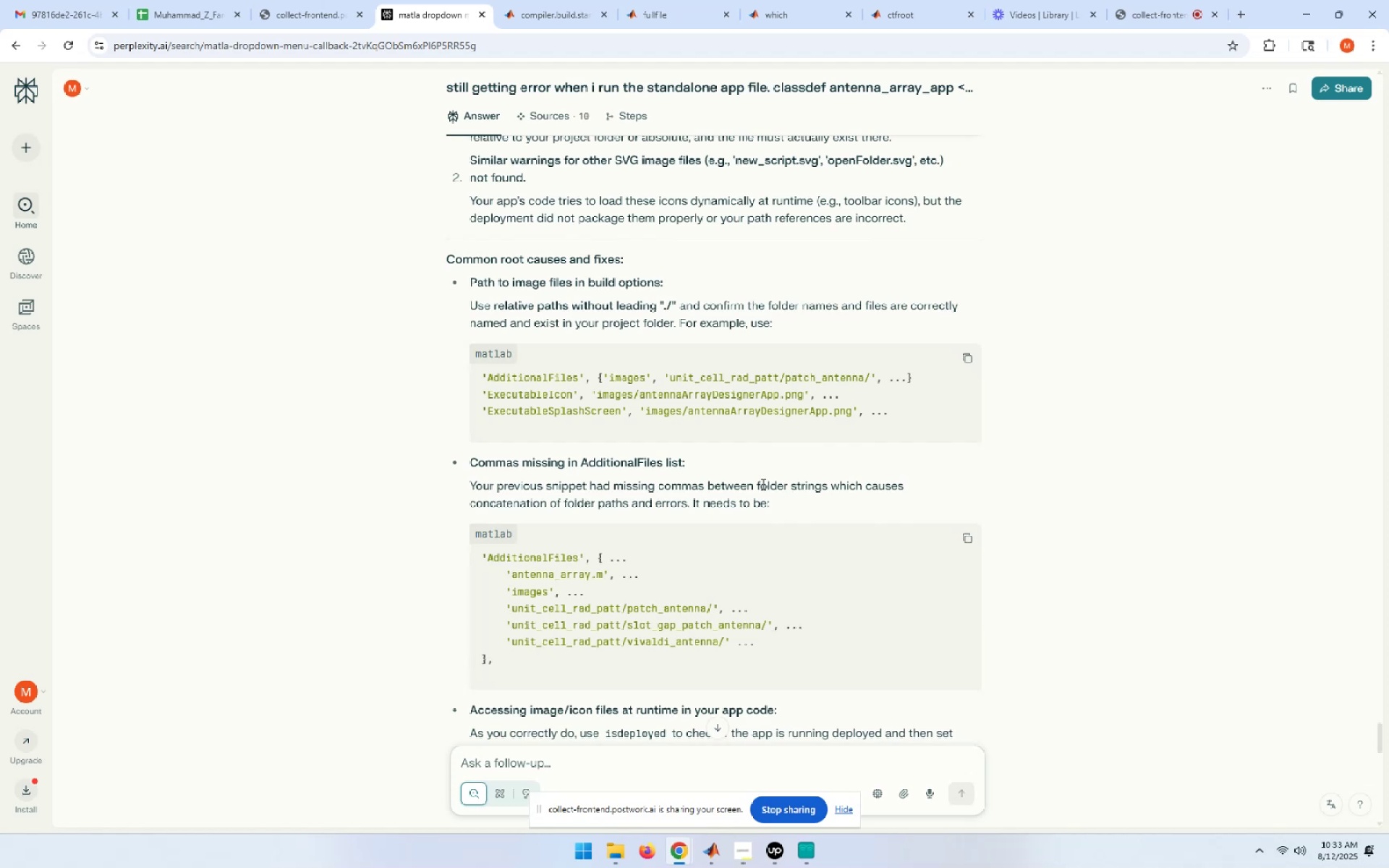 
scroll: coordinate [1043, 581], scroll_direction: down, amount: 5.0
 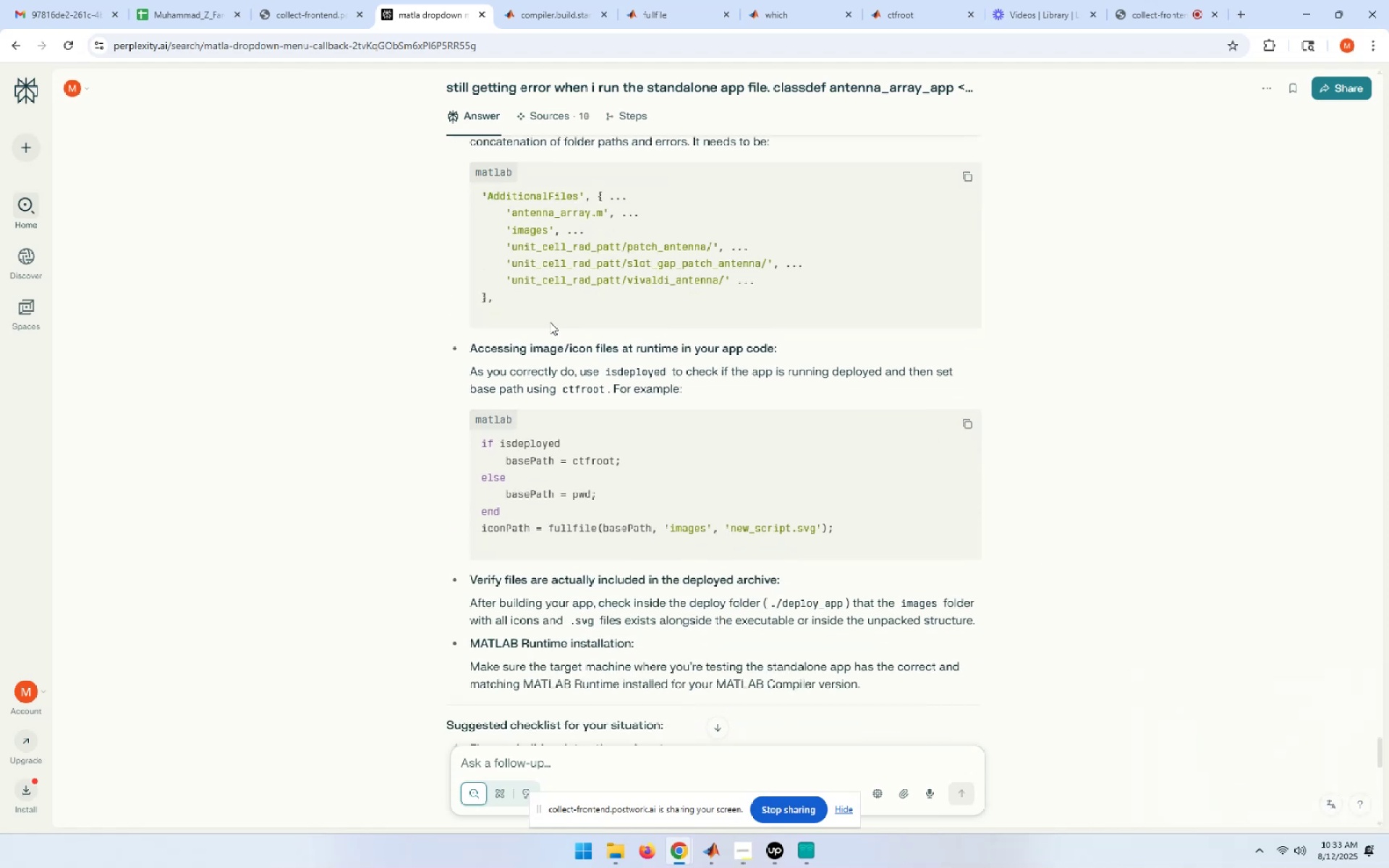 
wait(7.64)
 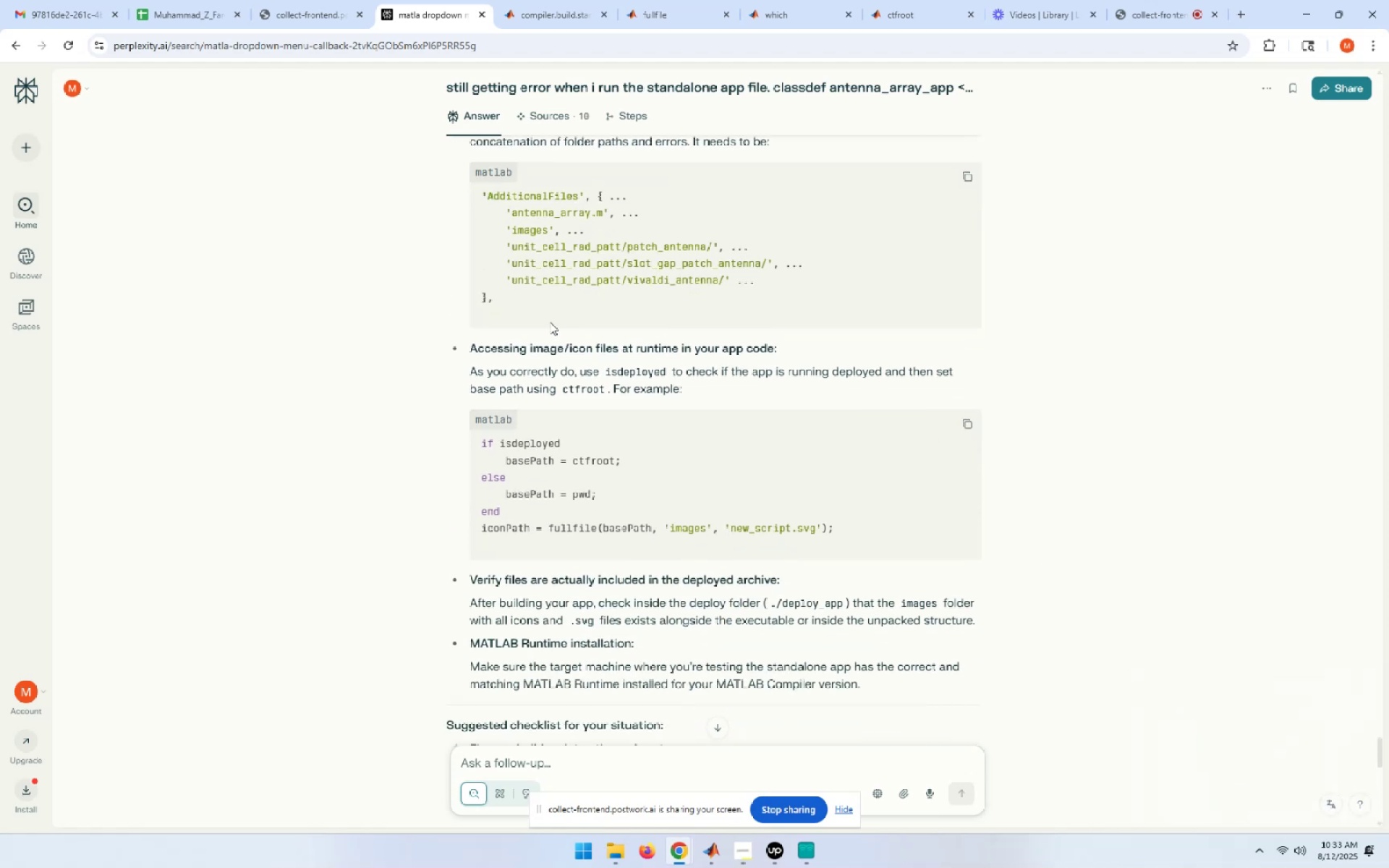 
scroll: coordinate [550, 322], scroll_direction: down, amount: 2.0
 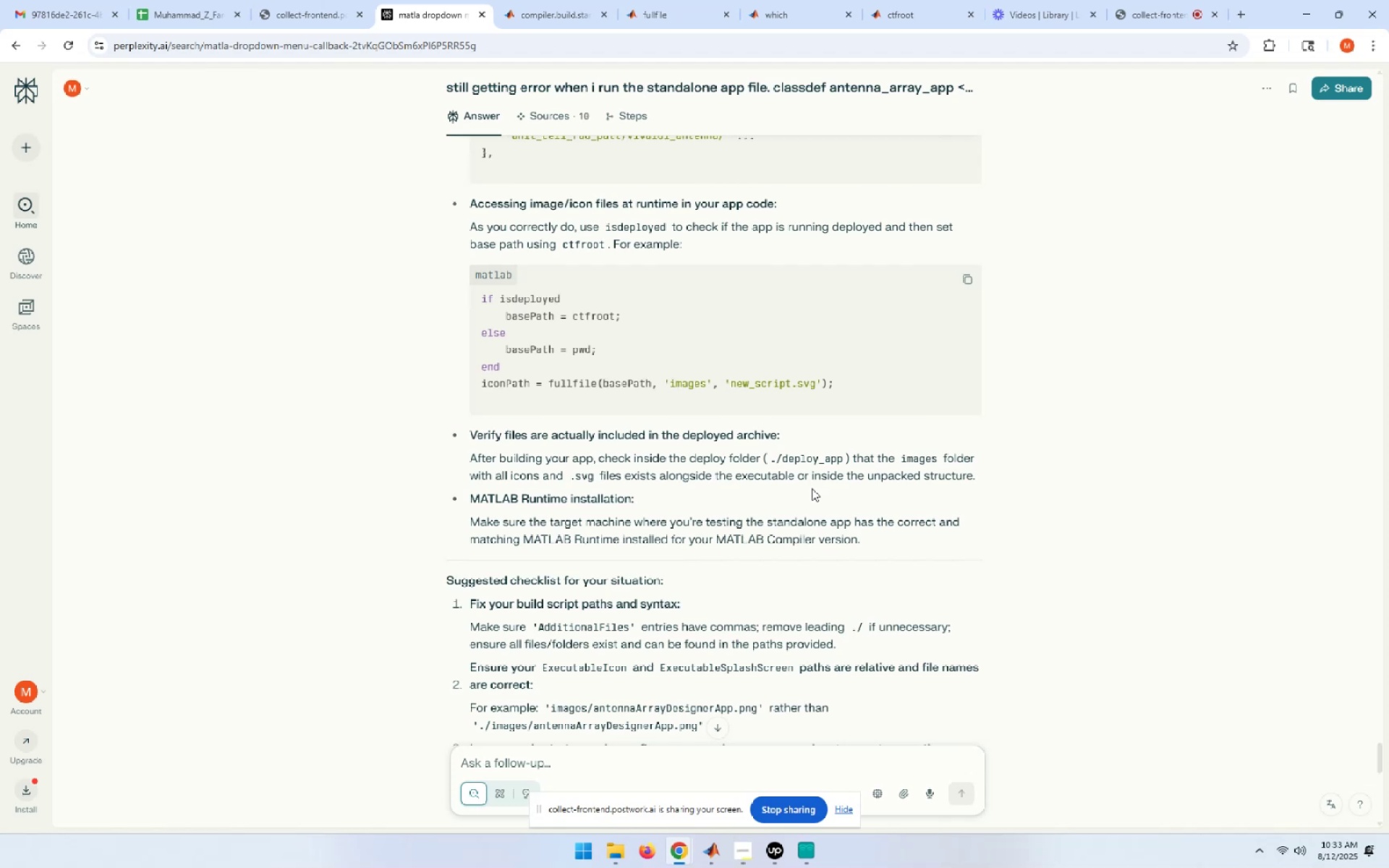 
wait(32.37)
 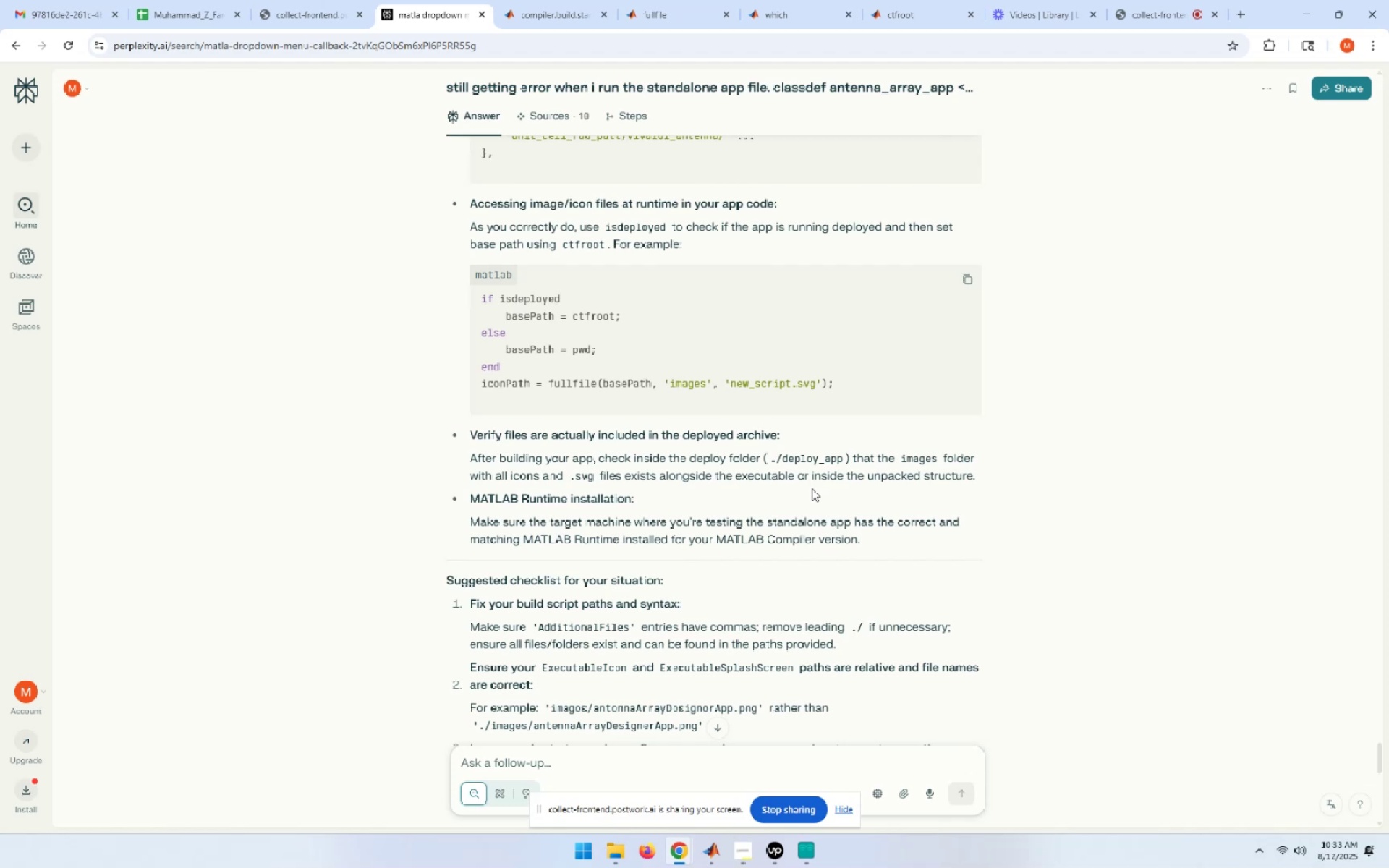 
scroll: coordinate [800, 474], scroll_direction: down, amount: 2.0
 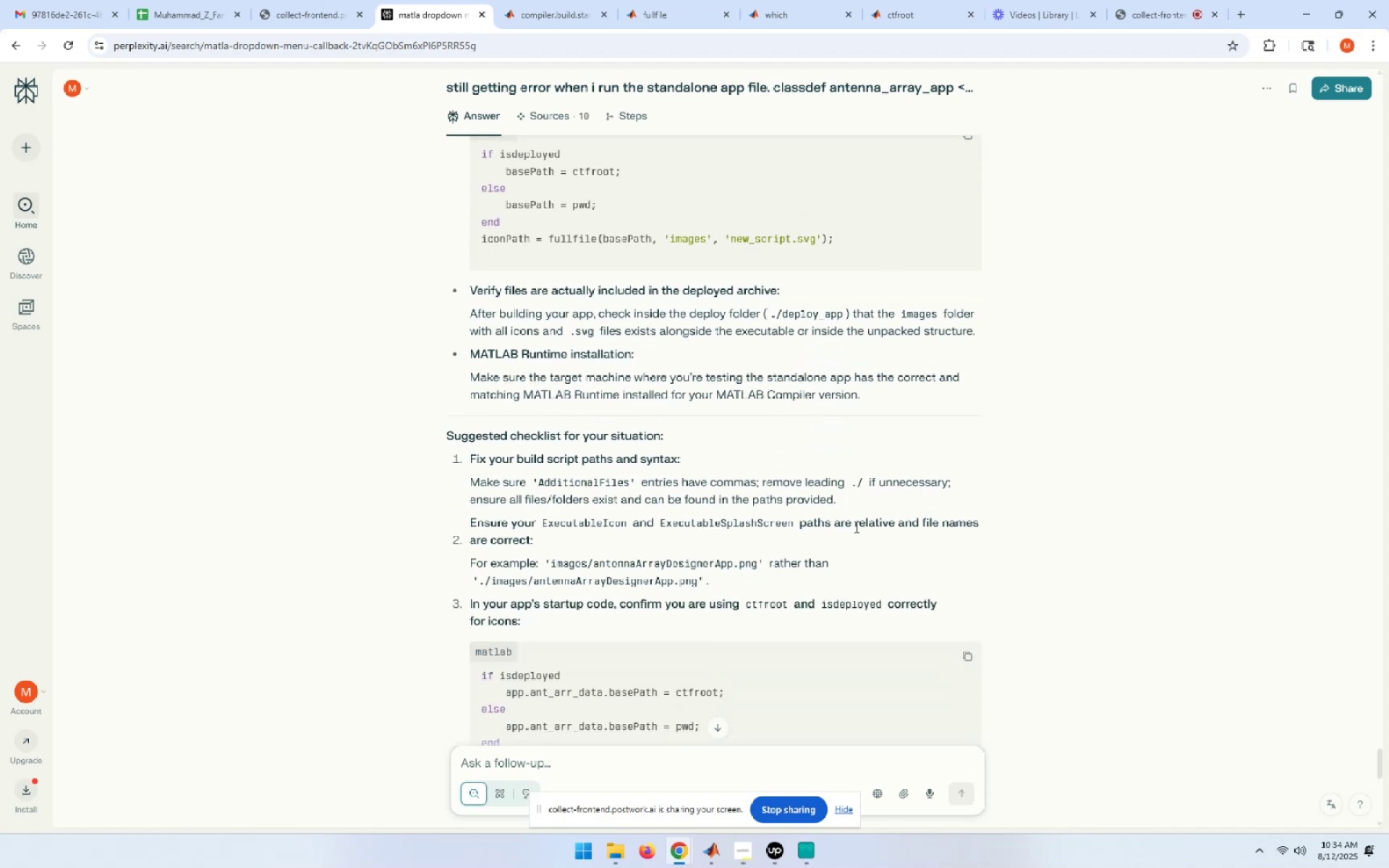 
wait(6.15)
 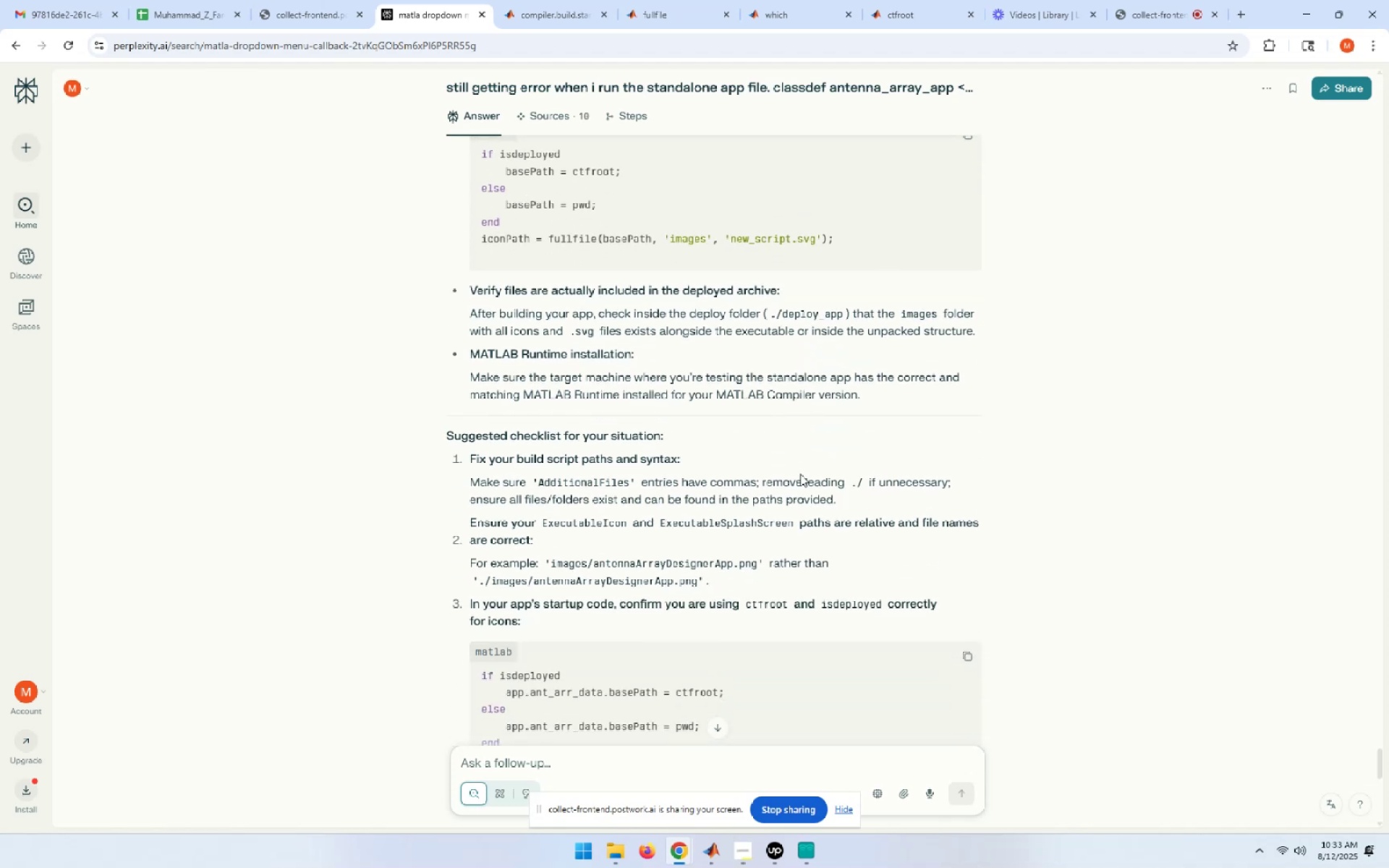 
scroll: coordinate [855, 527], scroll_direction: down, amount: 2.0
 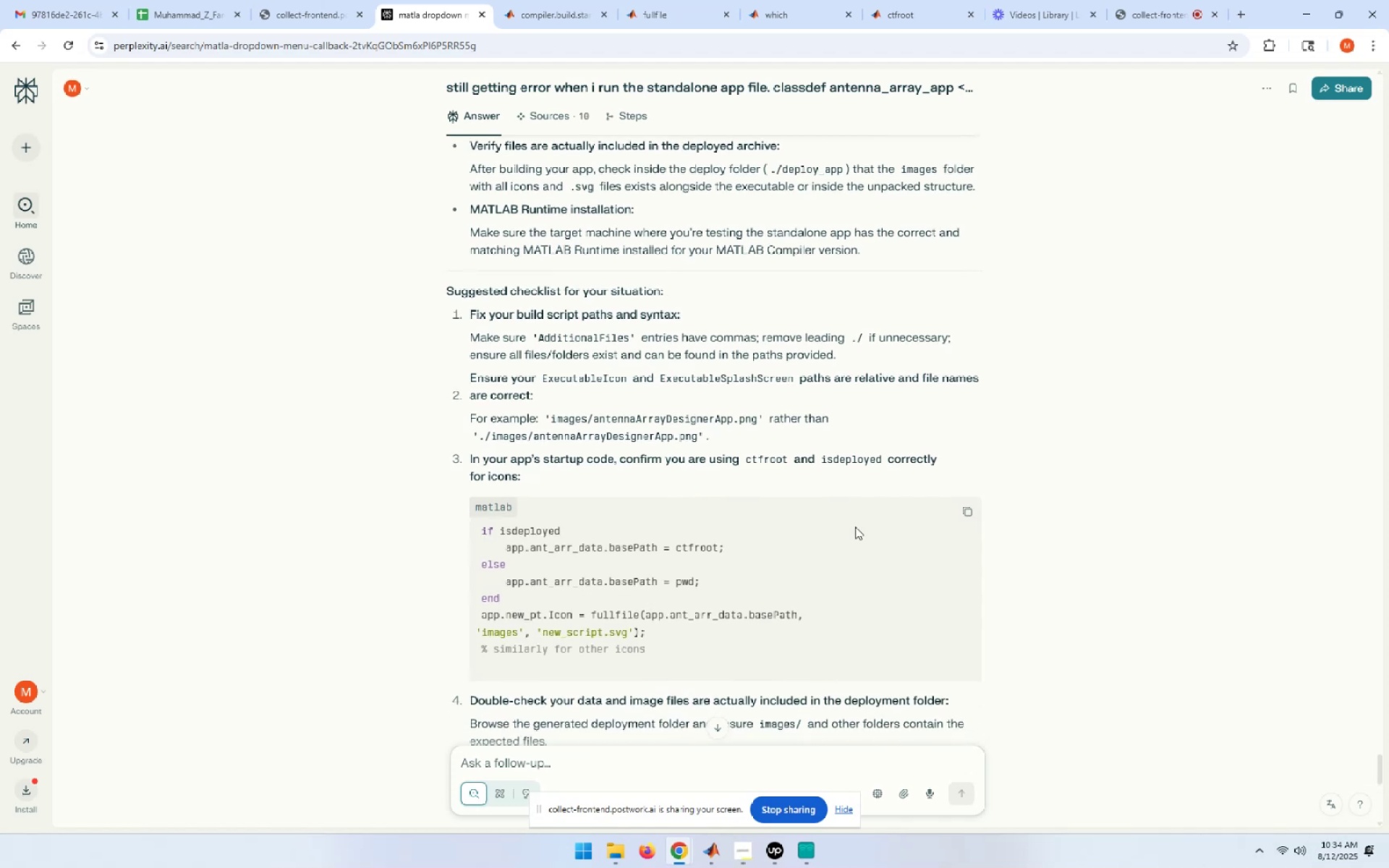 
wait(9.14)
 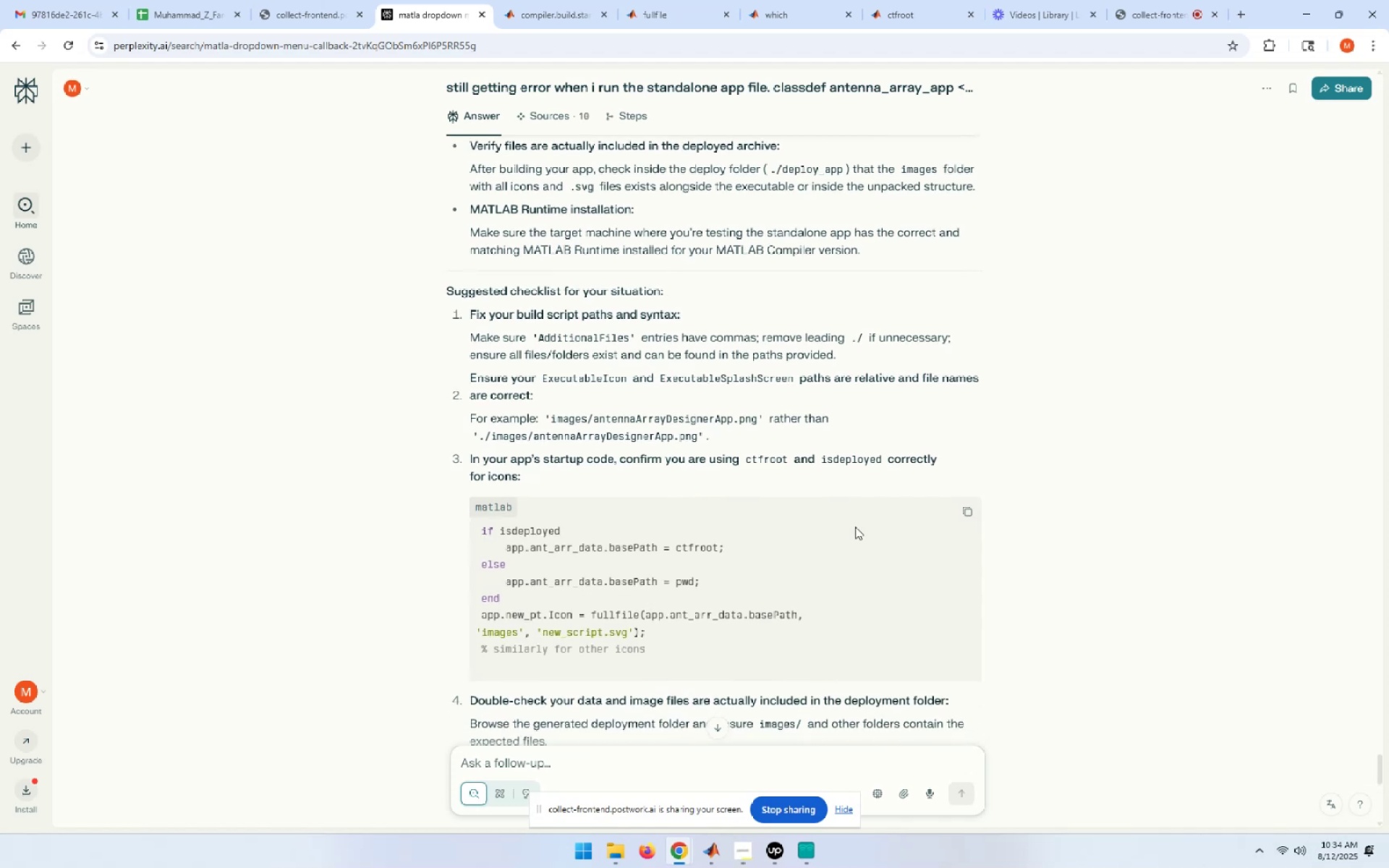 
scroll: coordinate [855, 527], scroll_direction: down, amount: 2.0
 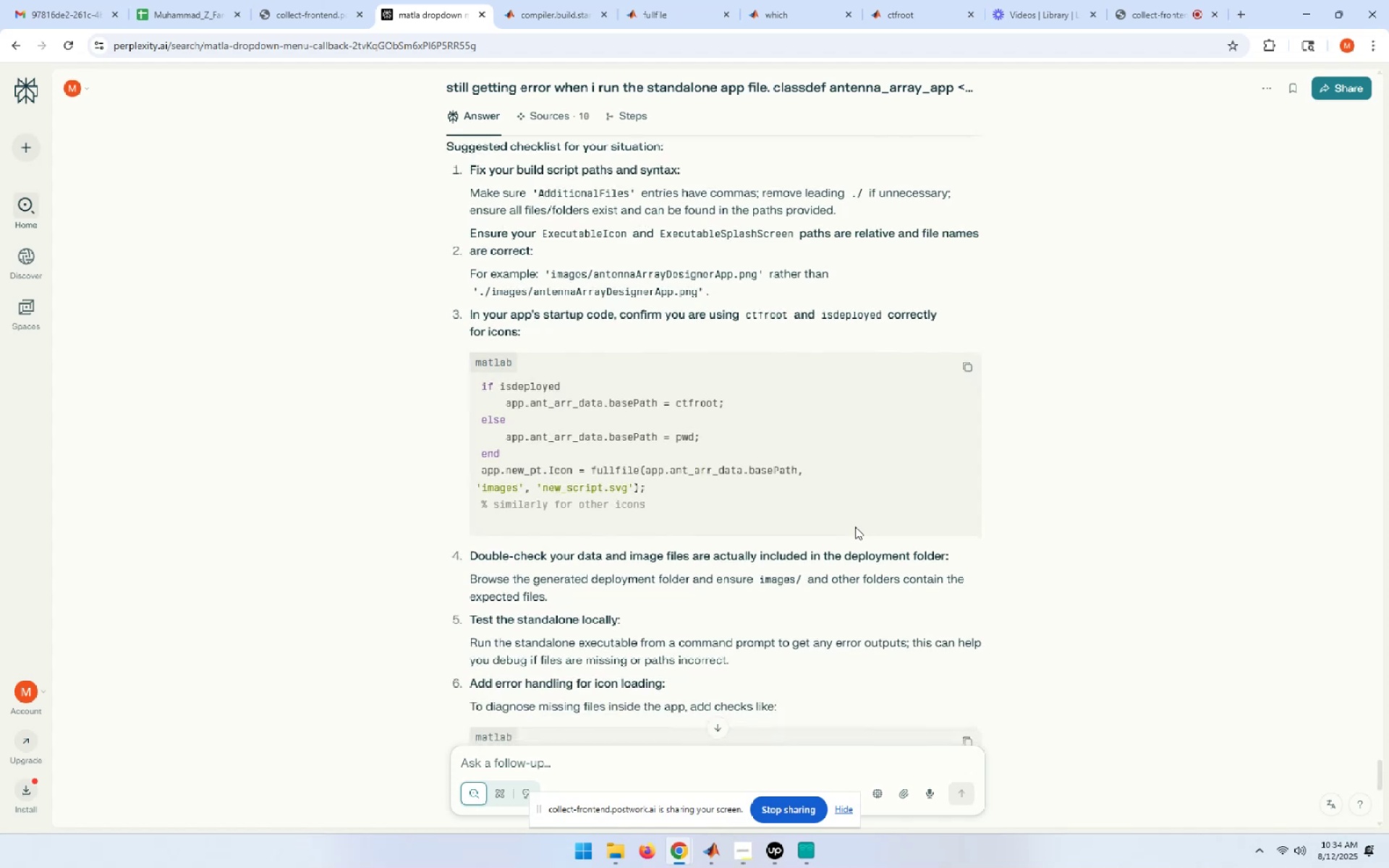 
wait(5.62)
 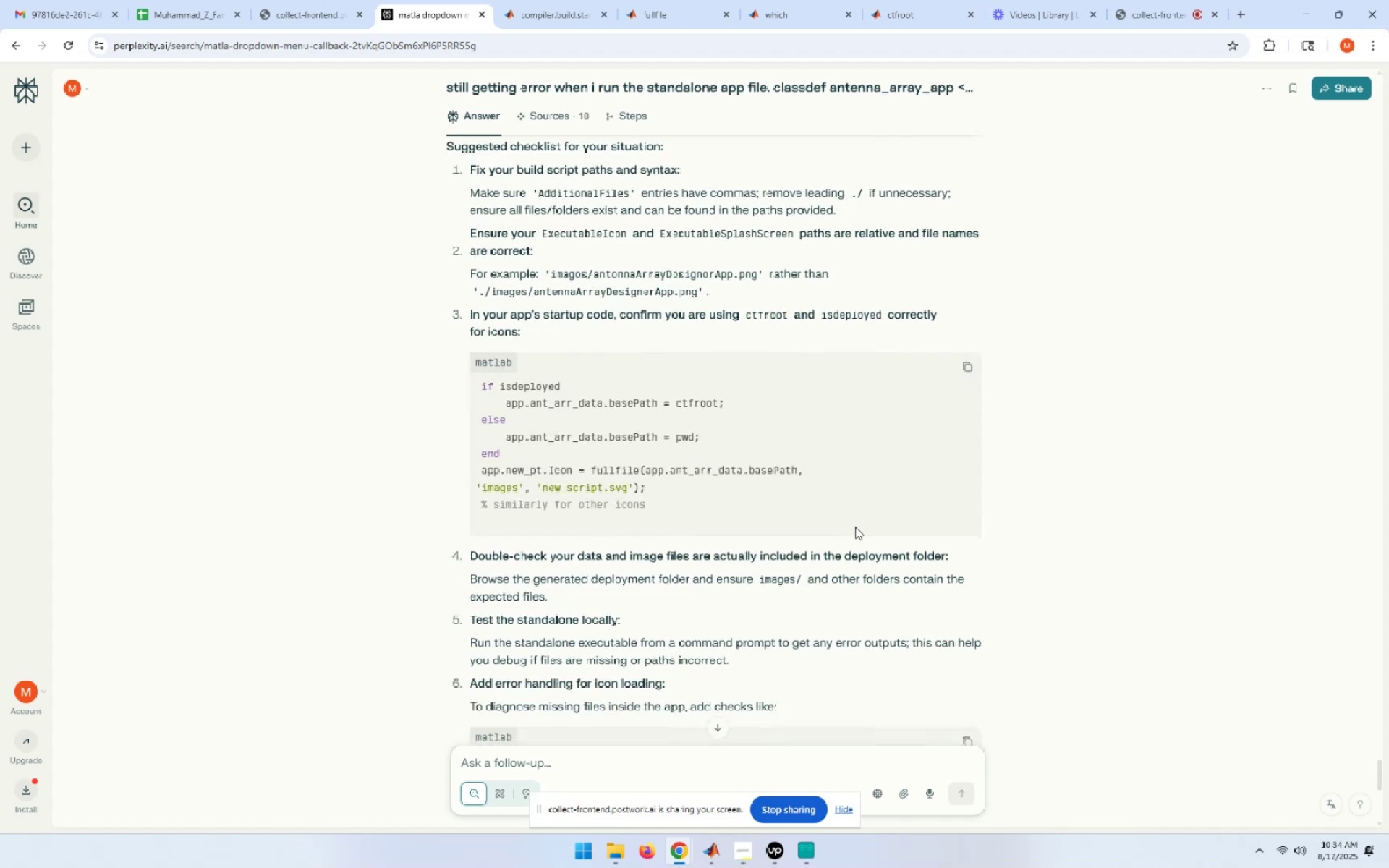 
scroll: coordinate [855, 527], scroll_direction: down, amount: 3.0
 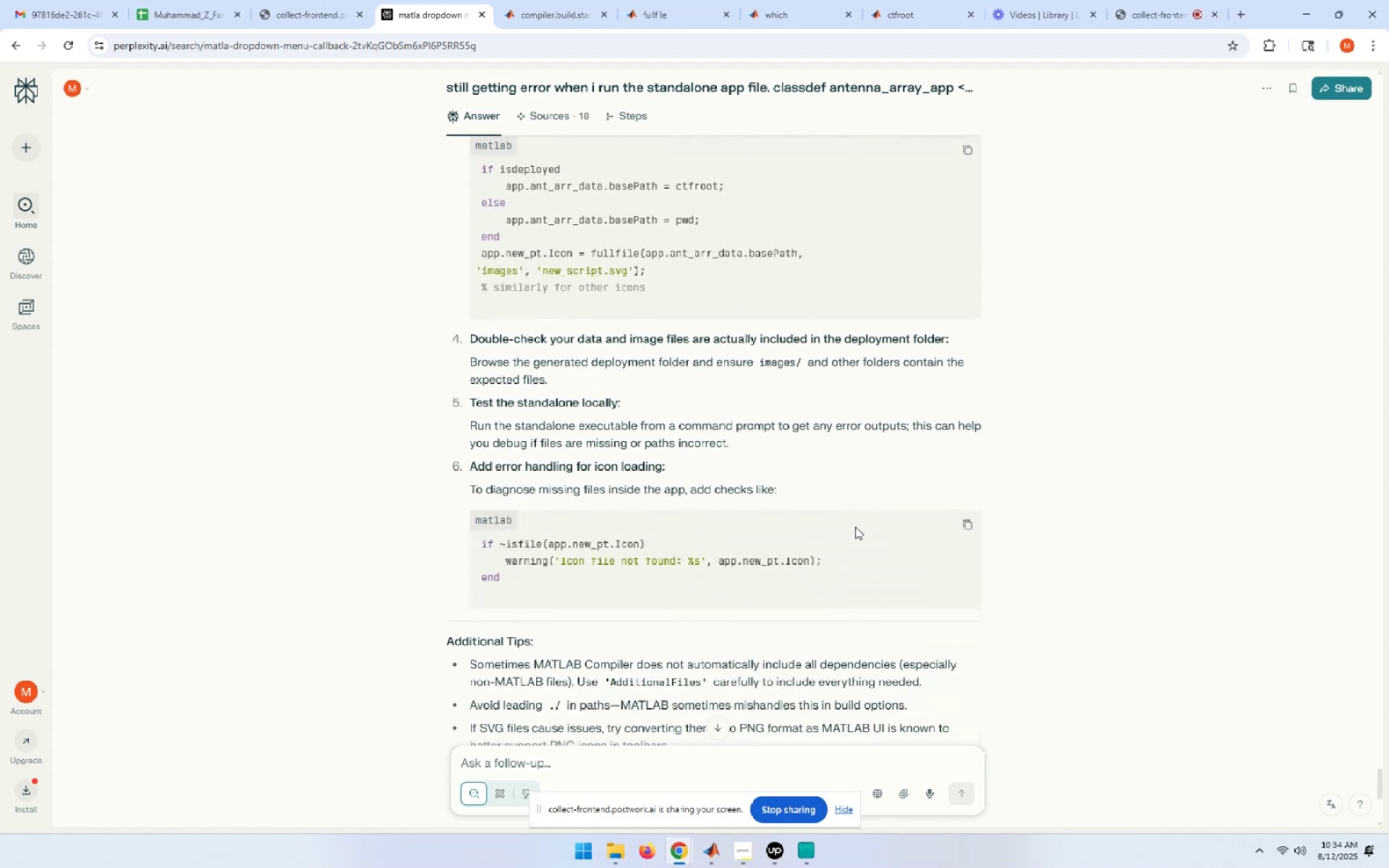 
wait(5.4)
 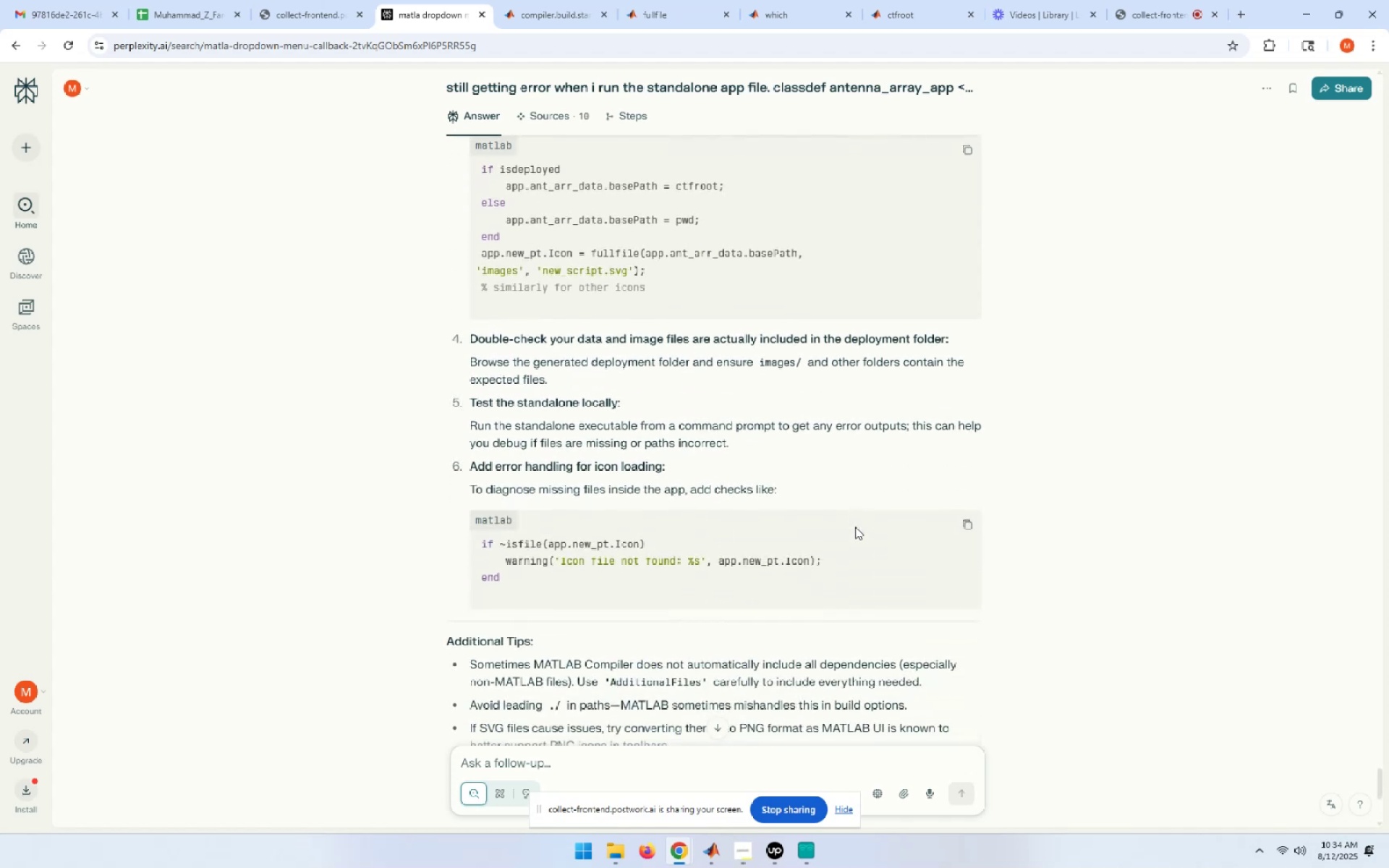 
scroll: coordinate [855, 527], scroll_direction: down, amount: 3.0
 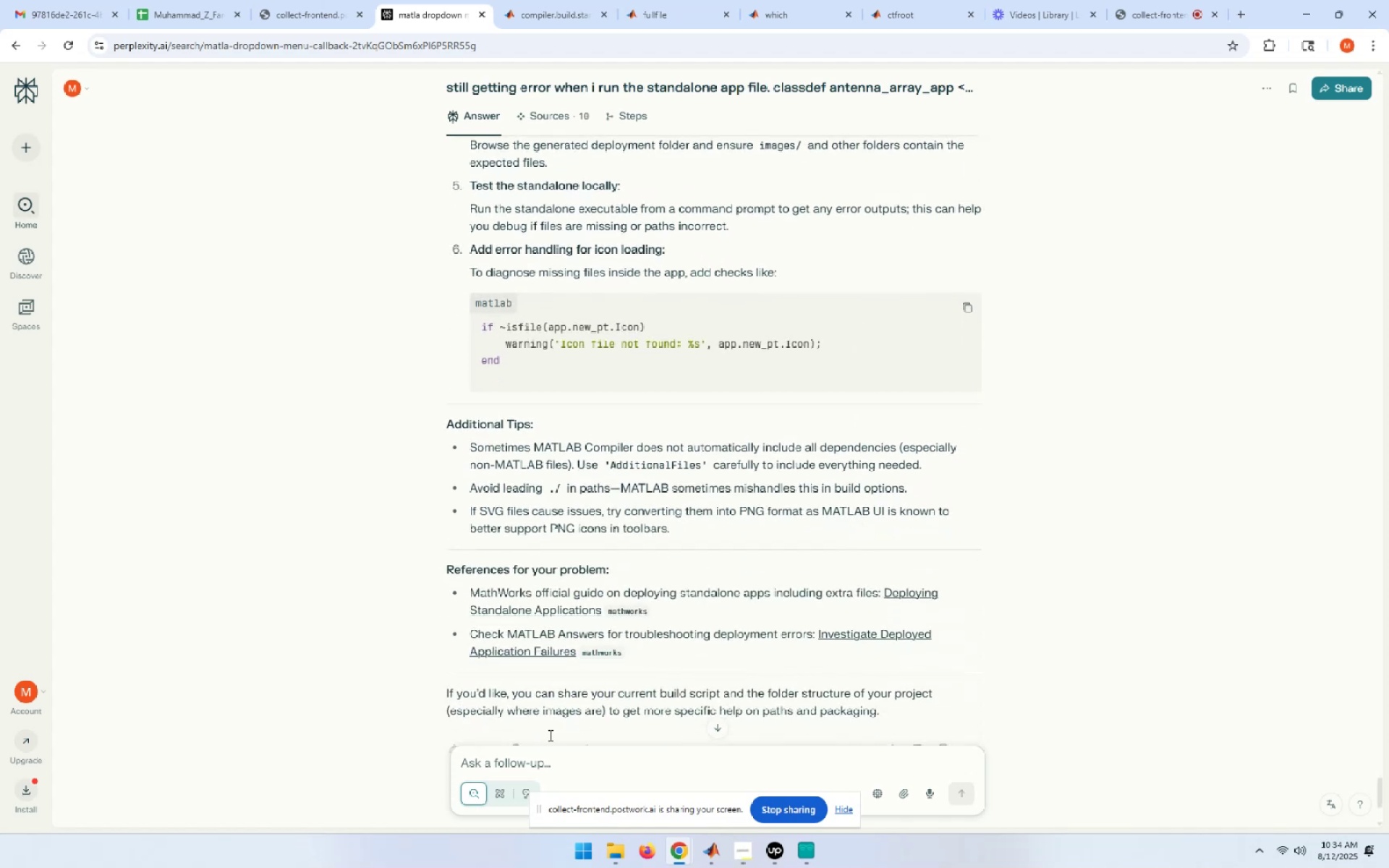 
left_click([520, 752])
 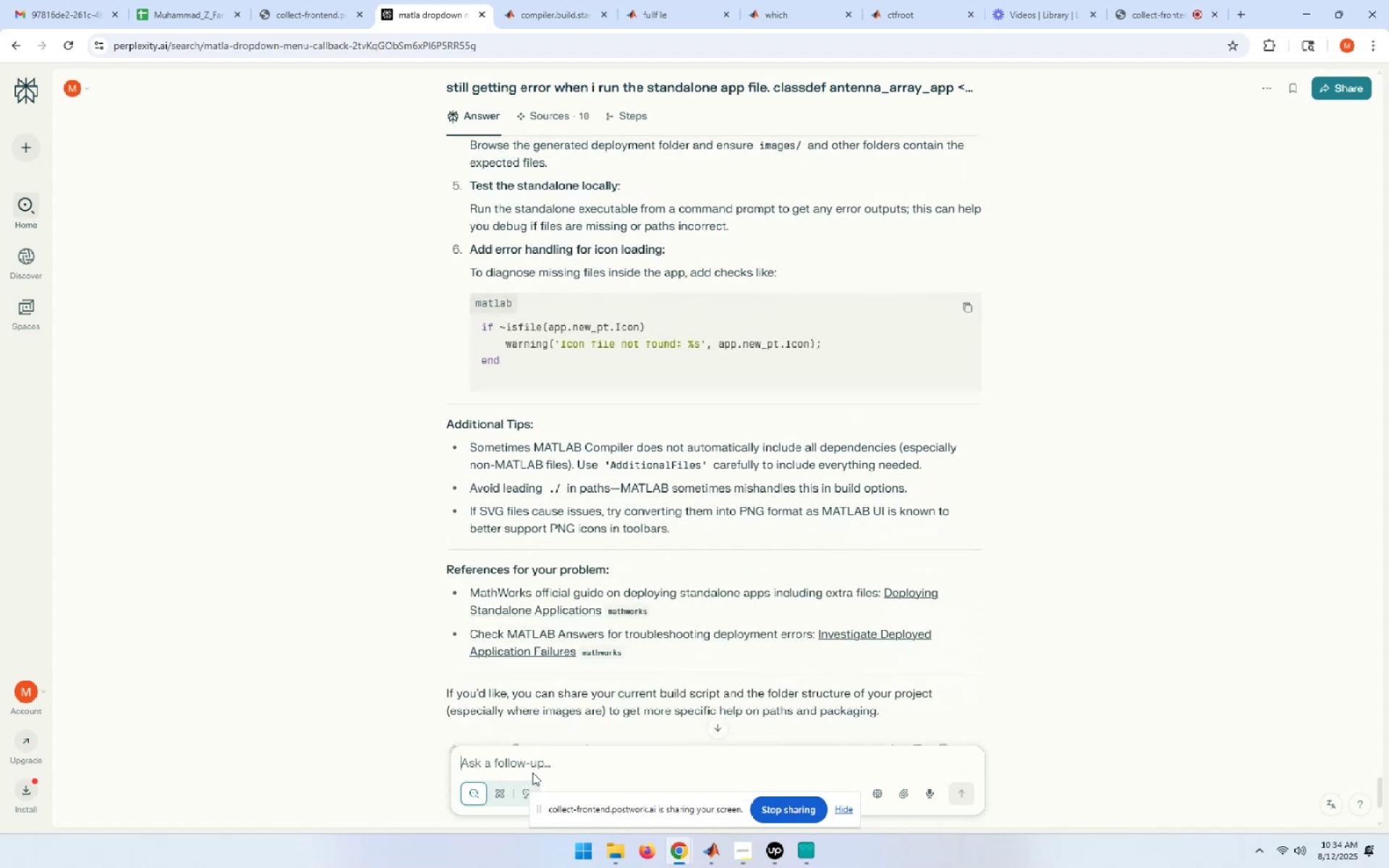 
left_click([536, 761])
 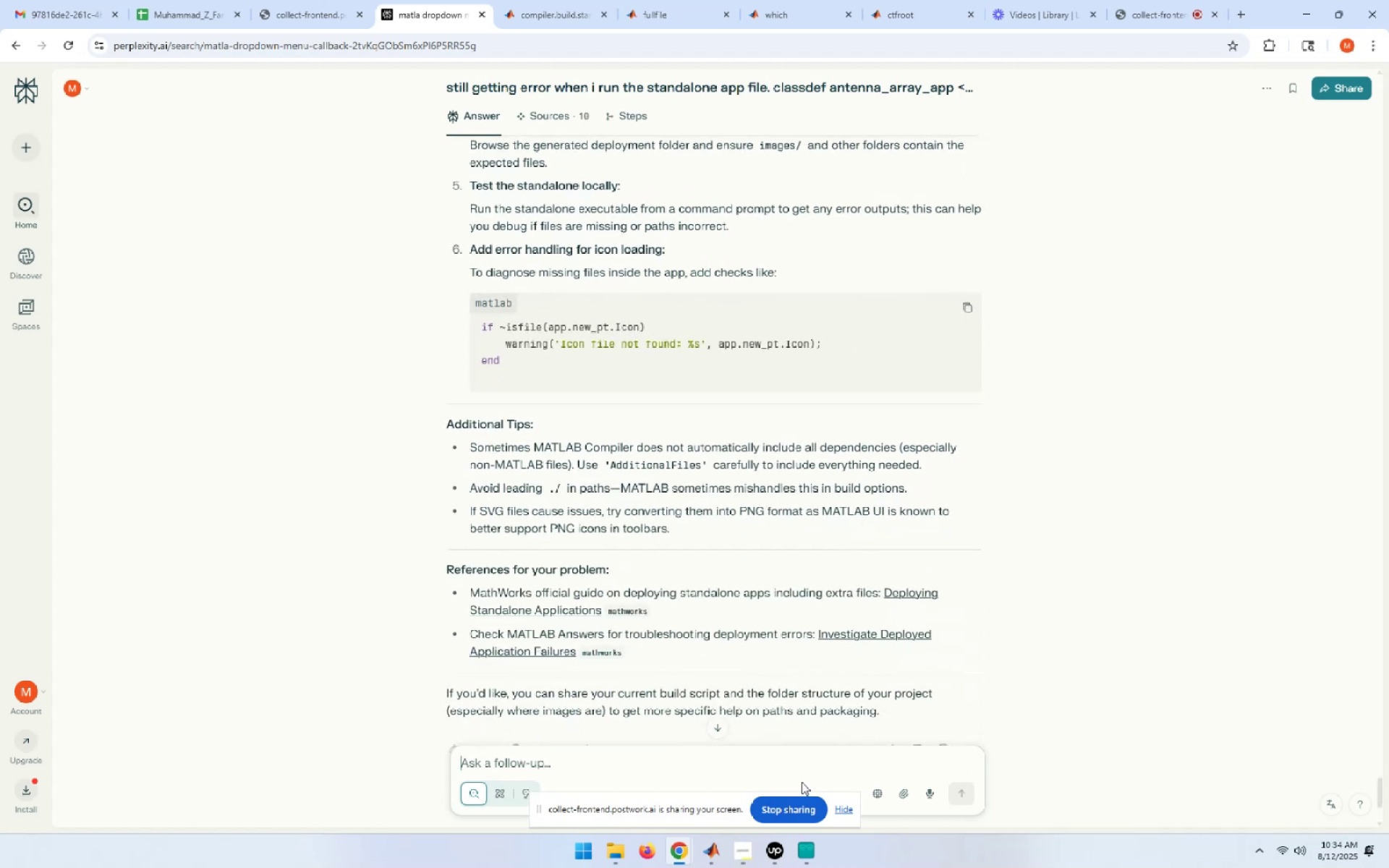 
type(but the app is working perfectly when i run in)
key(Backspace)
key(Backspace)
type(t)
key(Backspace)
type(it in matlab environment. its means that all the path is correct ints)
key(Backspace)
key(Backspace)
key(Backspace)
key(Backspace)
key(Backspace)
type(. its onluy )
key(Backspace)
key(Backspace)
key(Backspace)
type(y making the probelm)
key(Backspace)
key(Backspace)
key(Backspace)
type(lem when i am developing the standalone app)
 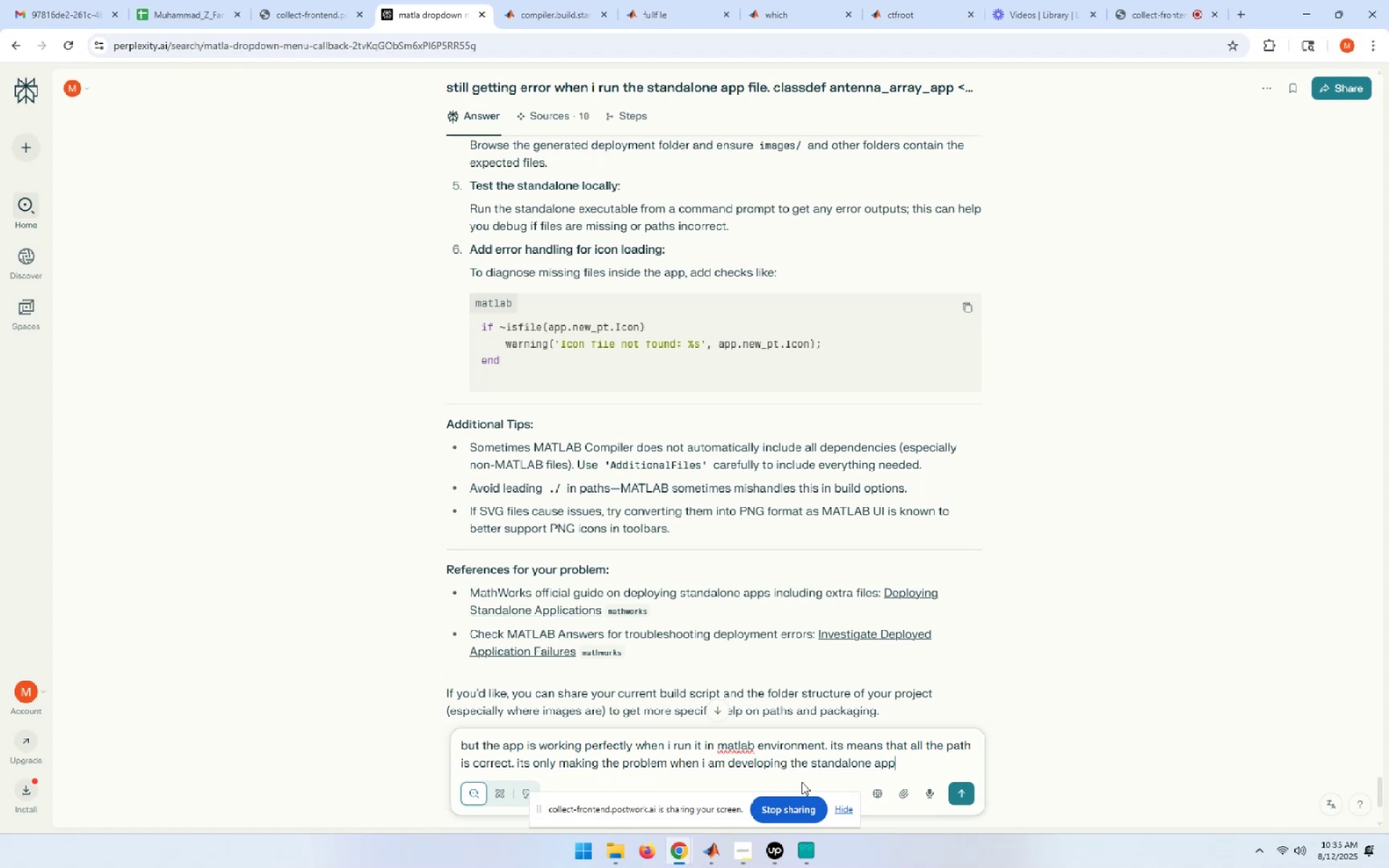 
key(Enter)
 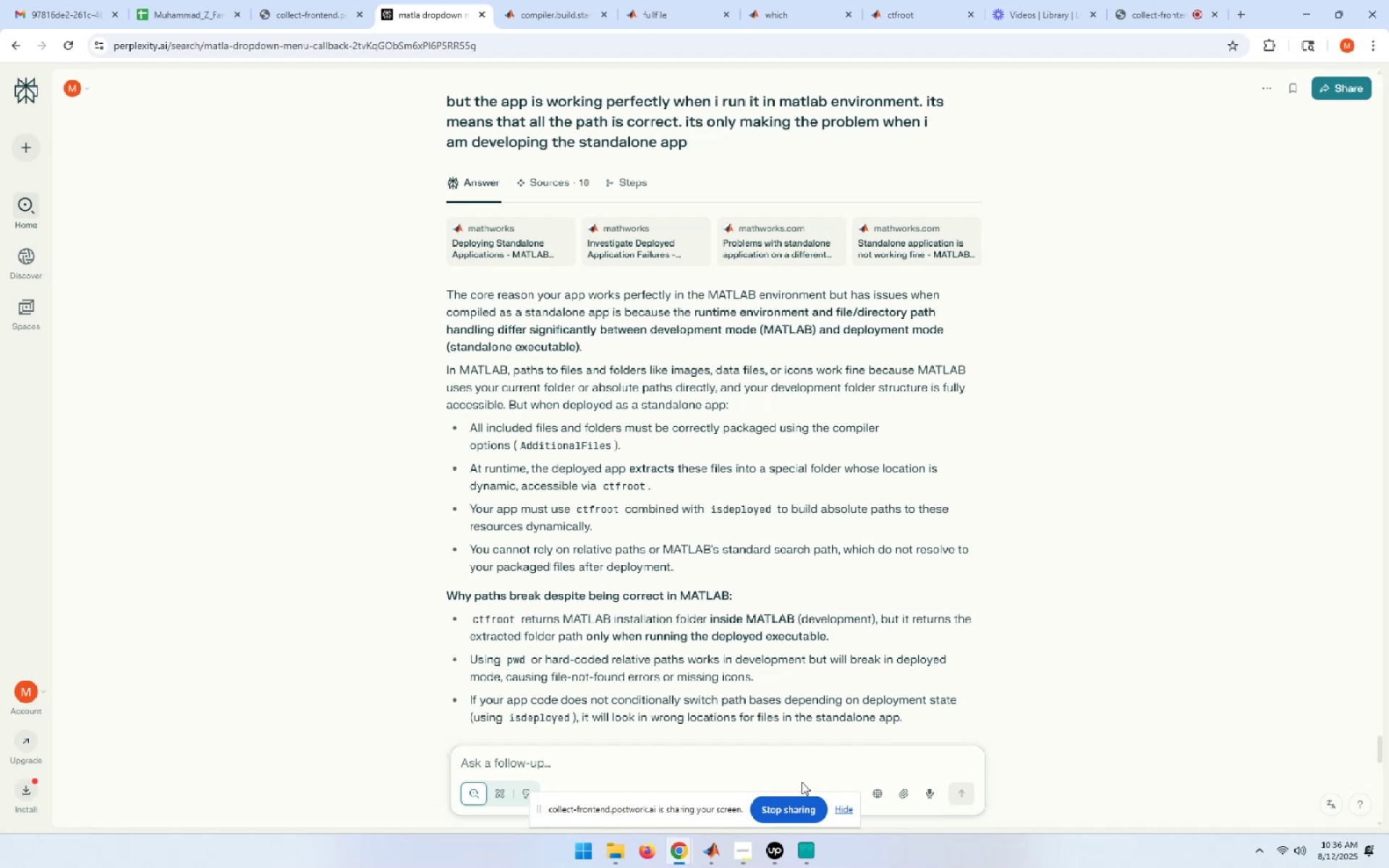 
wait(81.37)
 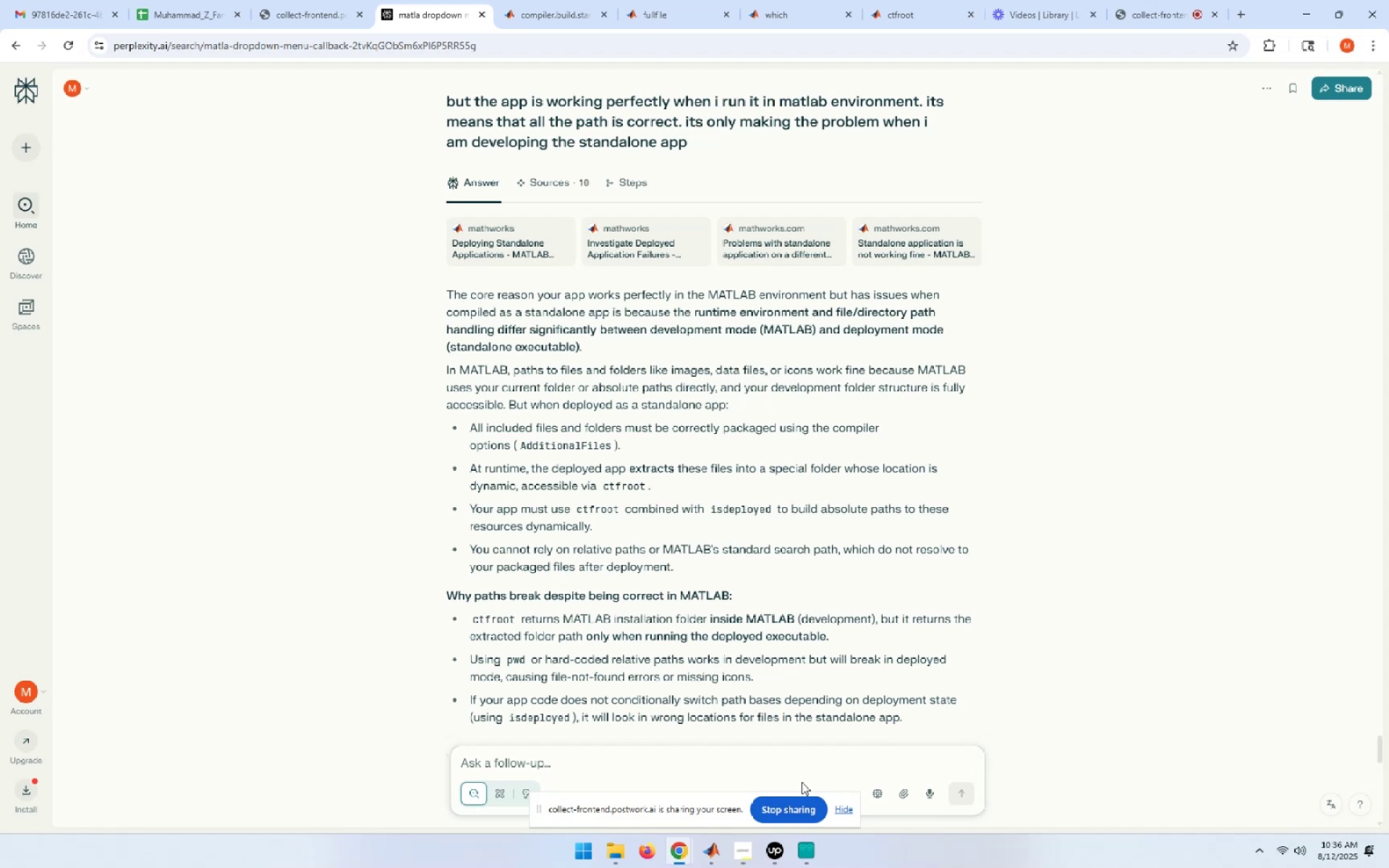 
scroll: coordinate [1031, 718], scroll_direction: down, amount: 4.0
 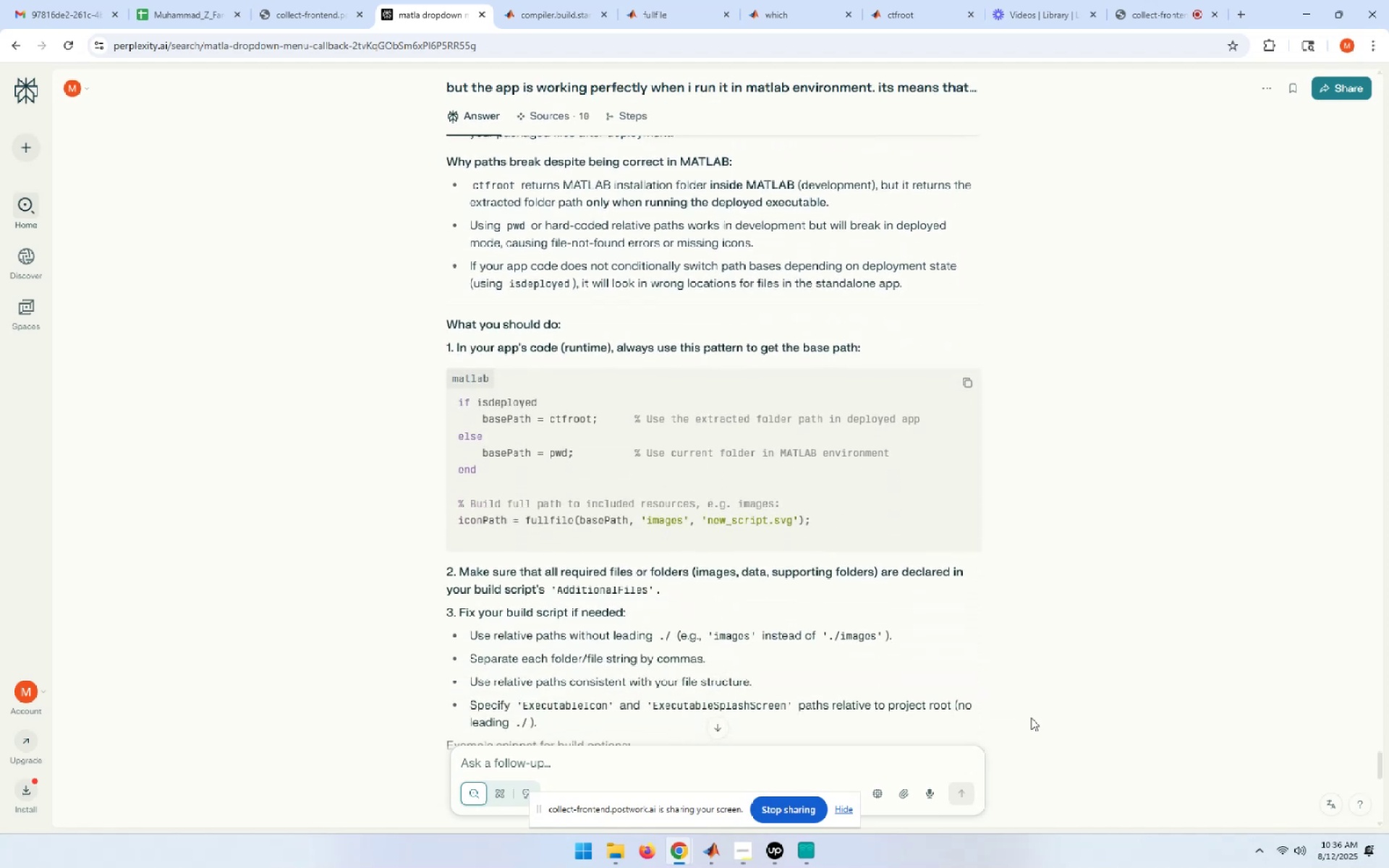 
wait(8.06)
 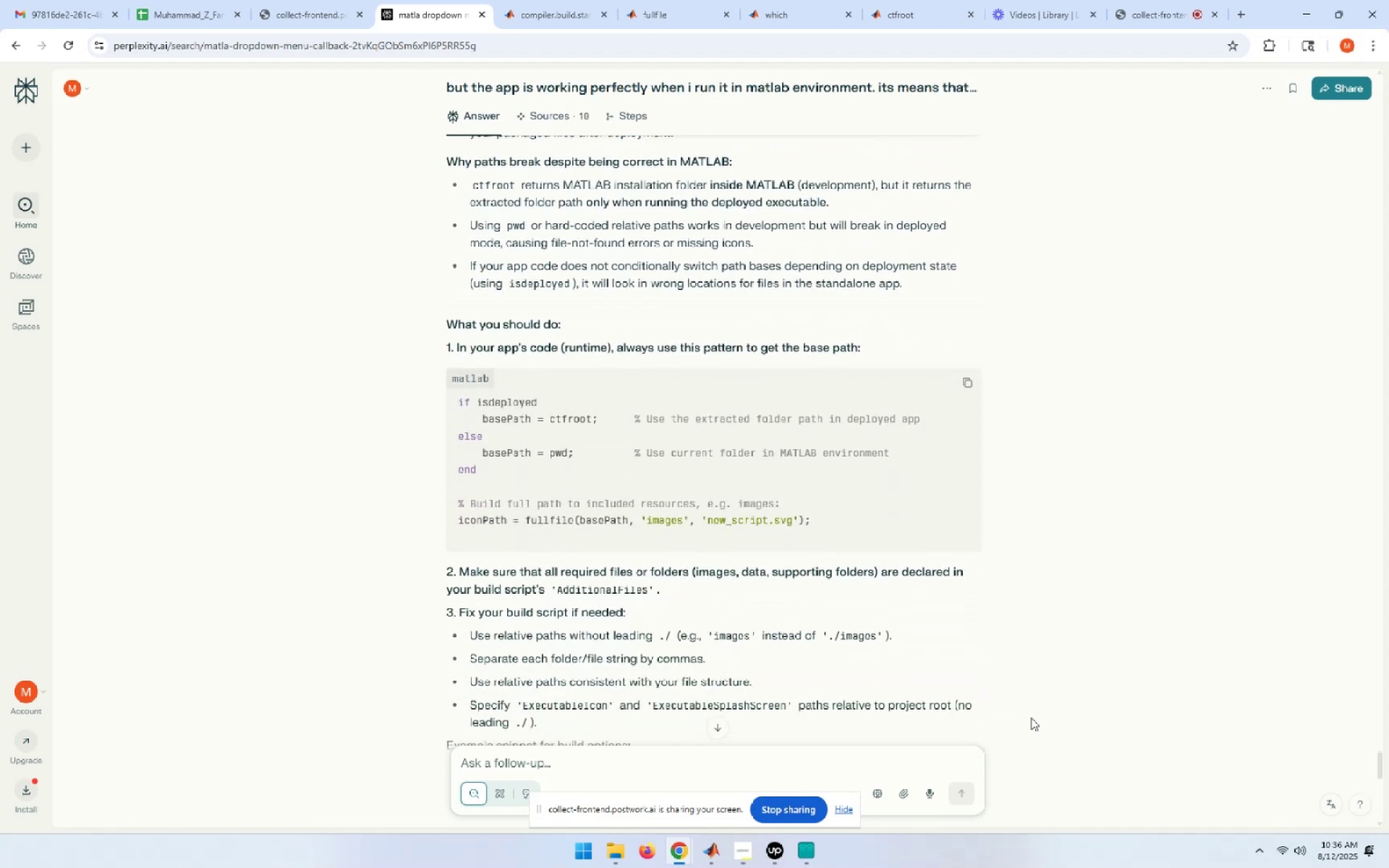 
scroll: coordinate [1031, 718], scroll_direction: down, amount: 1.0
 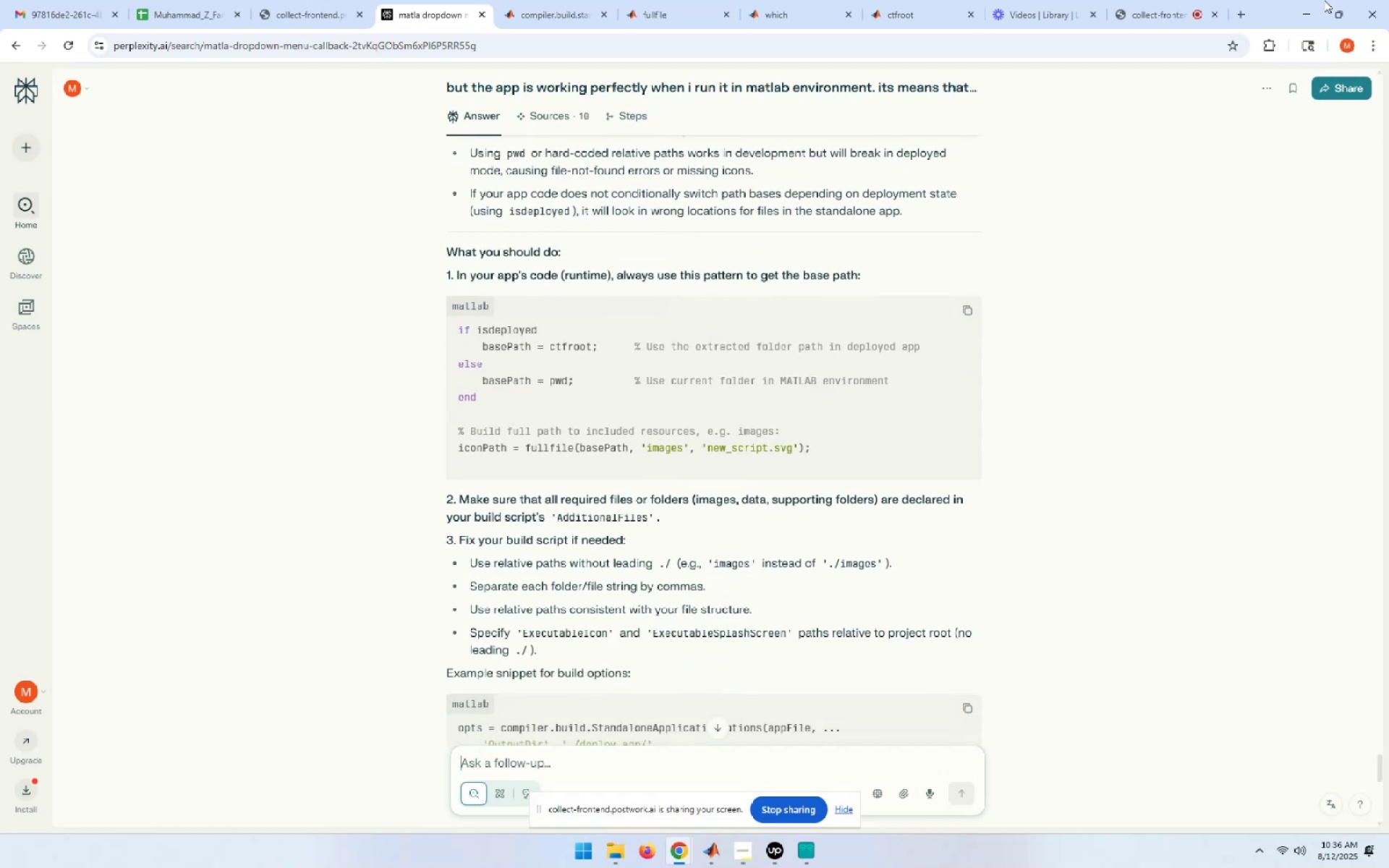 
left_click([1307, 12])
 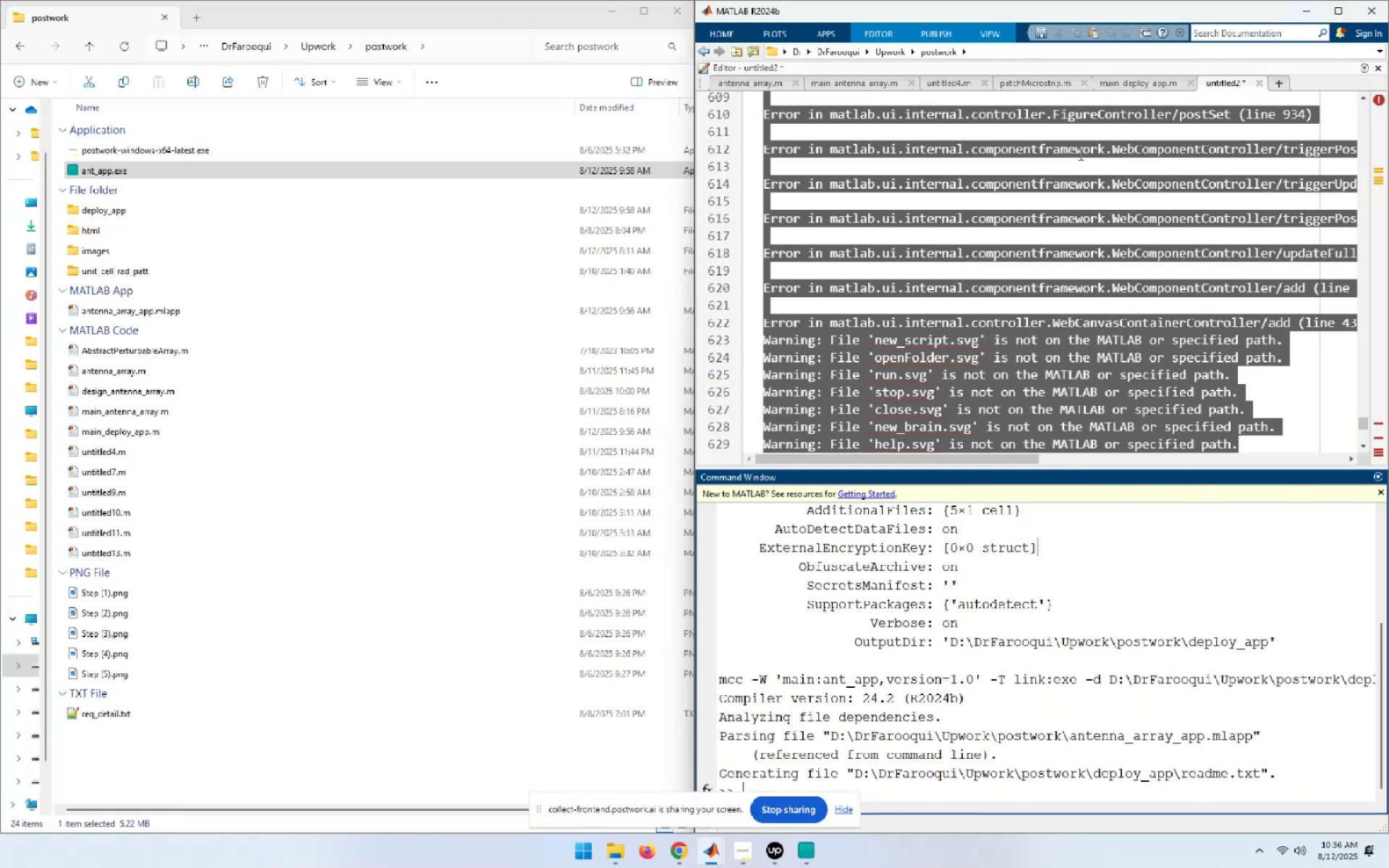 
left_click([1131, 87])
 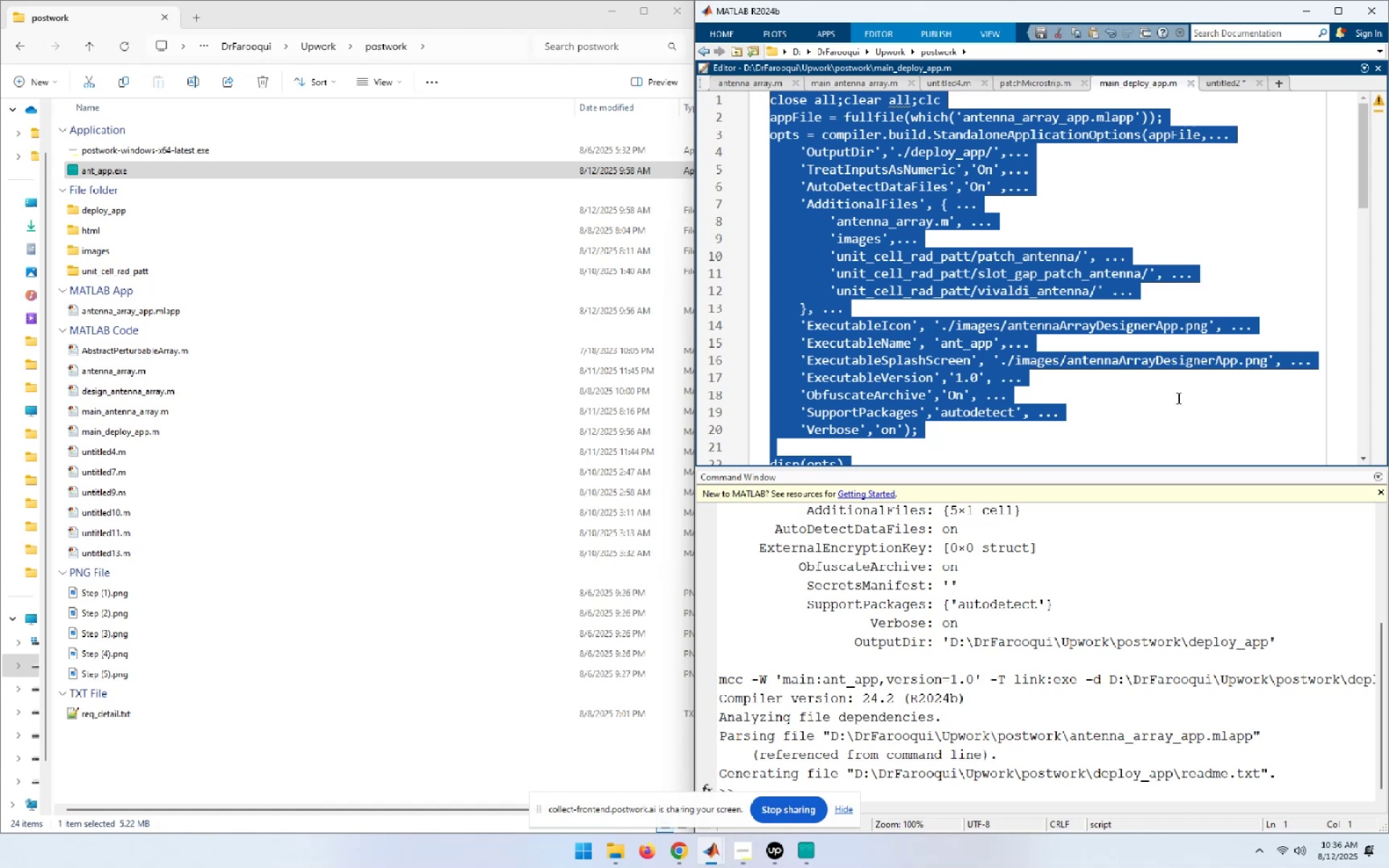 
left_click([1178, 264])
 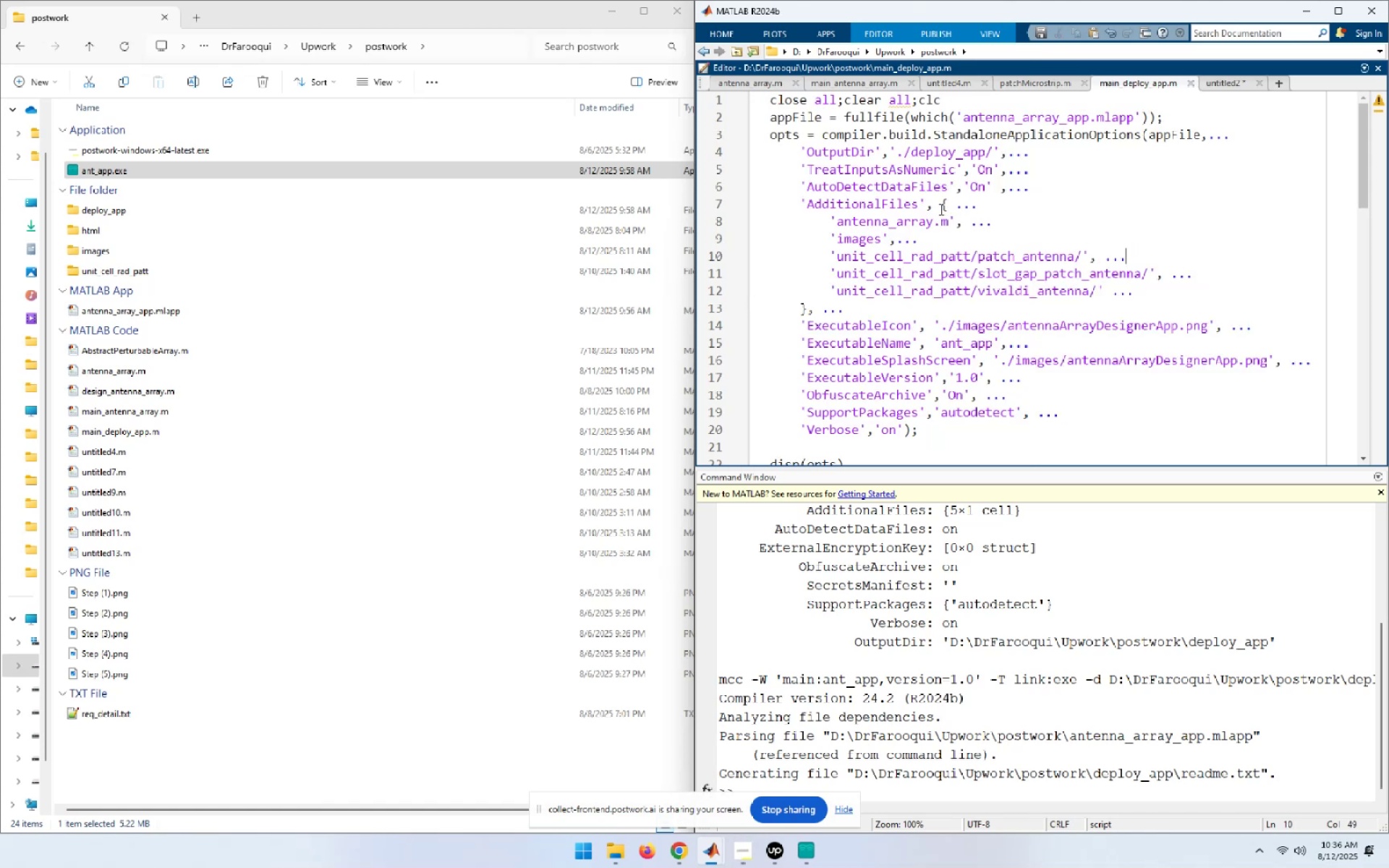 
left_click_drag(start_coordinate=[805, 307], to_coordinate=[939, 201])
 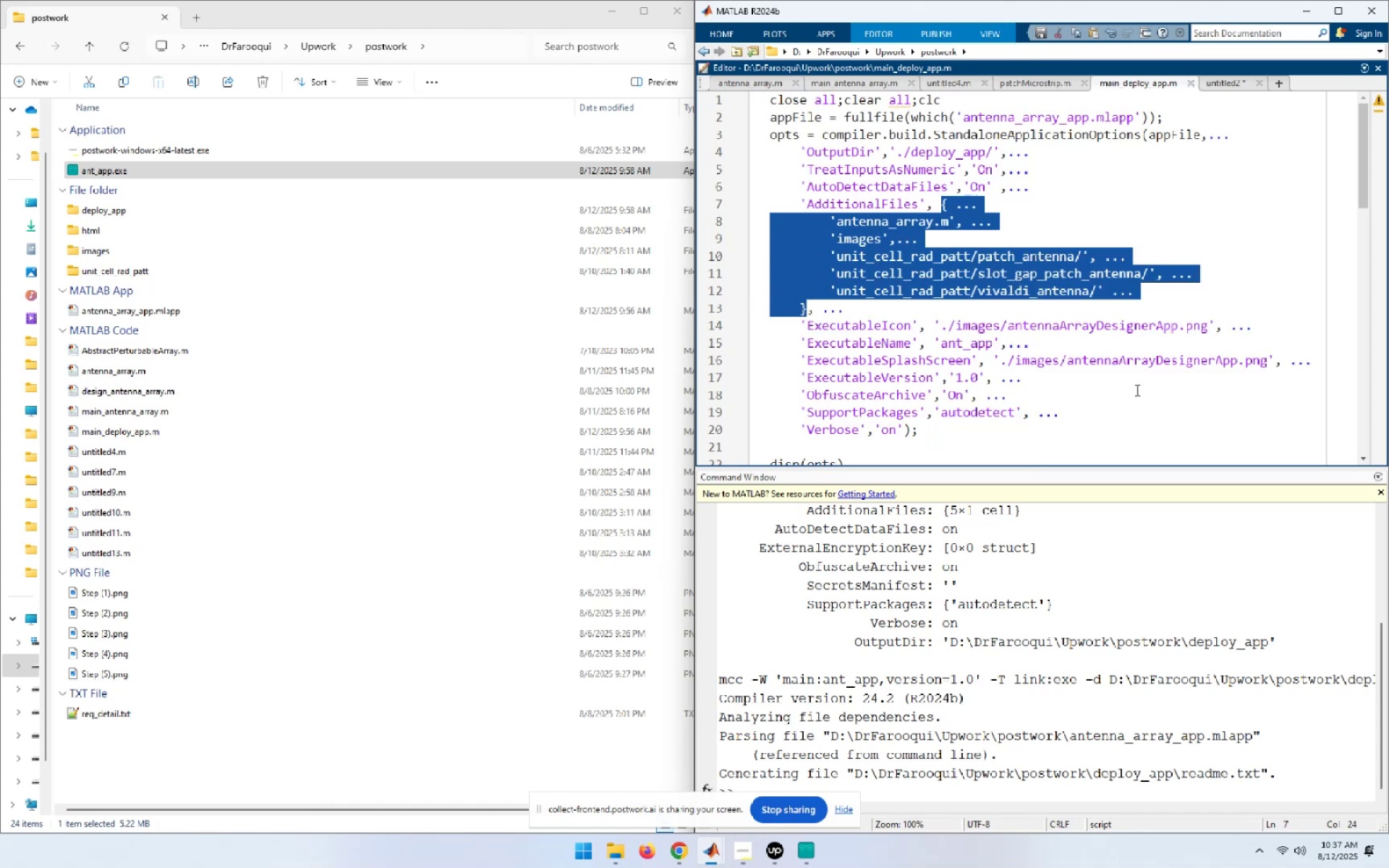 
key(F9)
 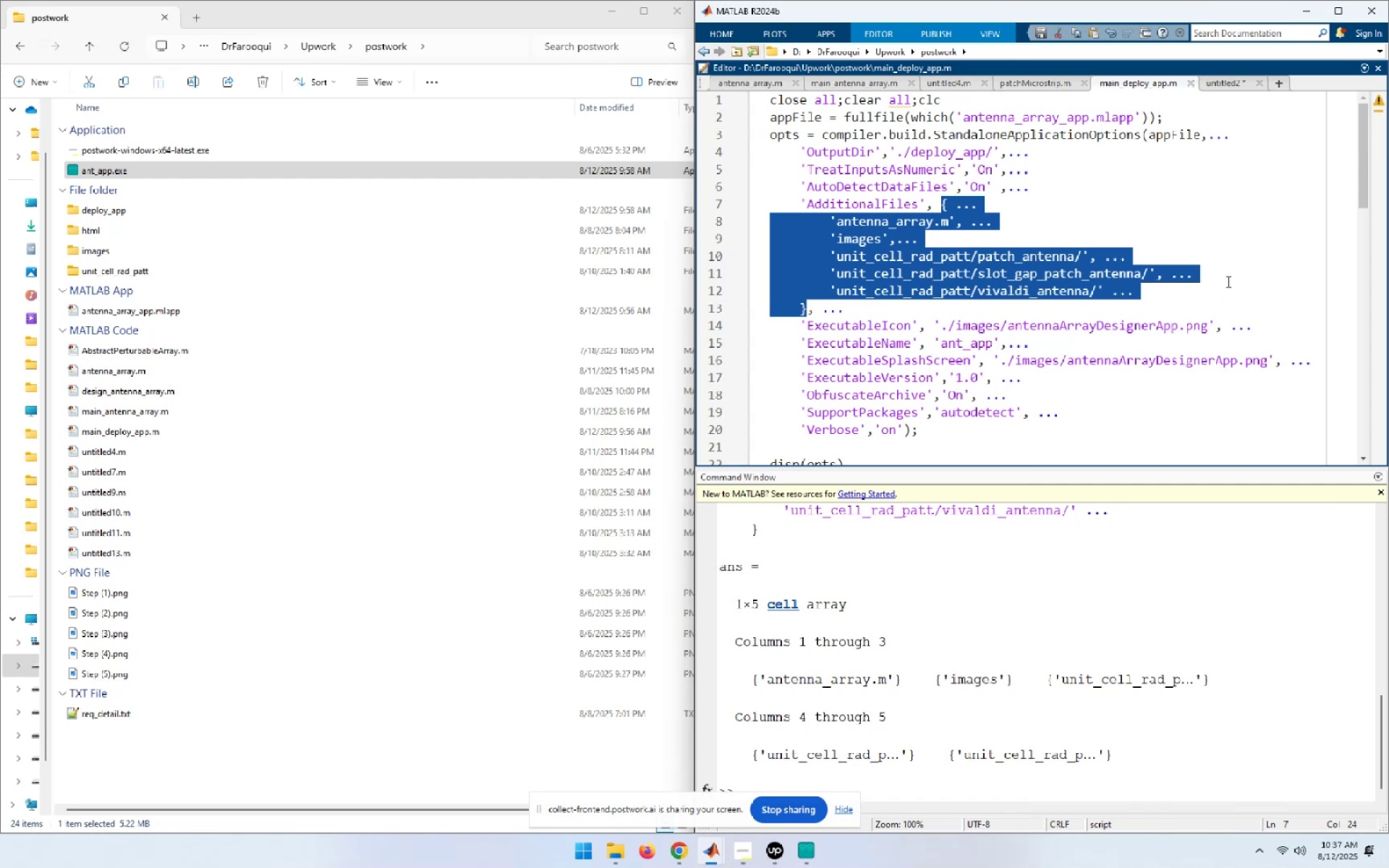 
left_click([1189, 227])
 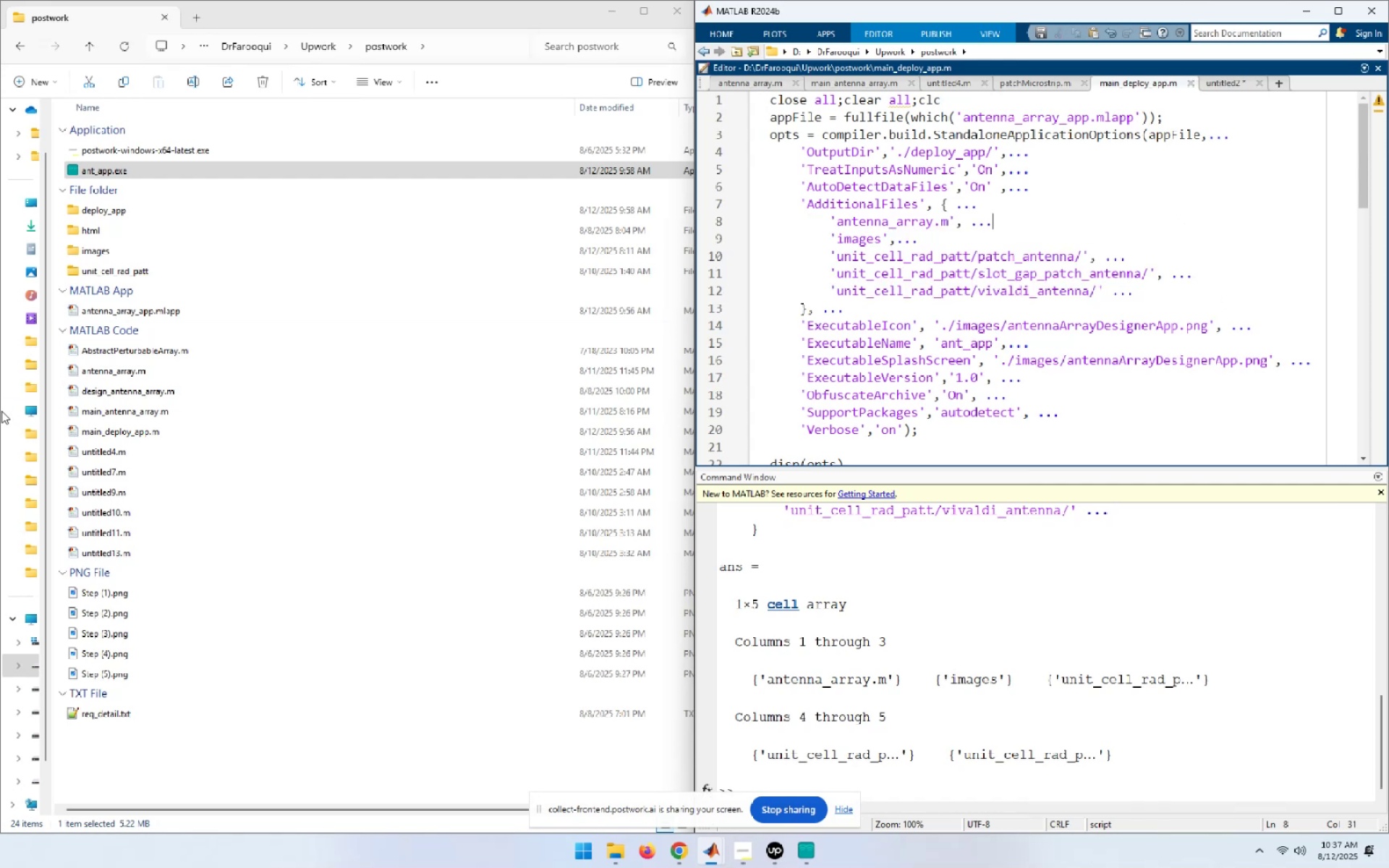 
wait(10.33)
 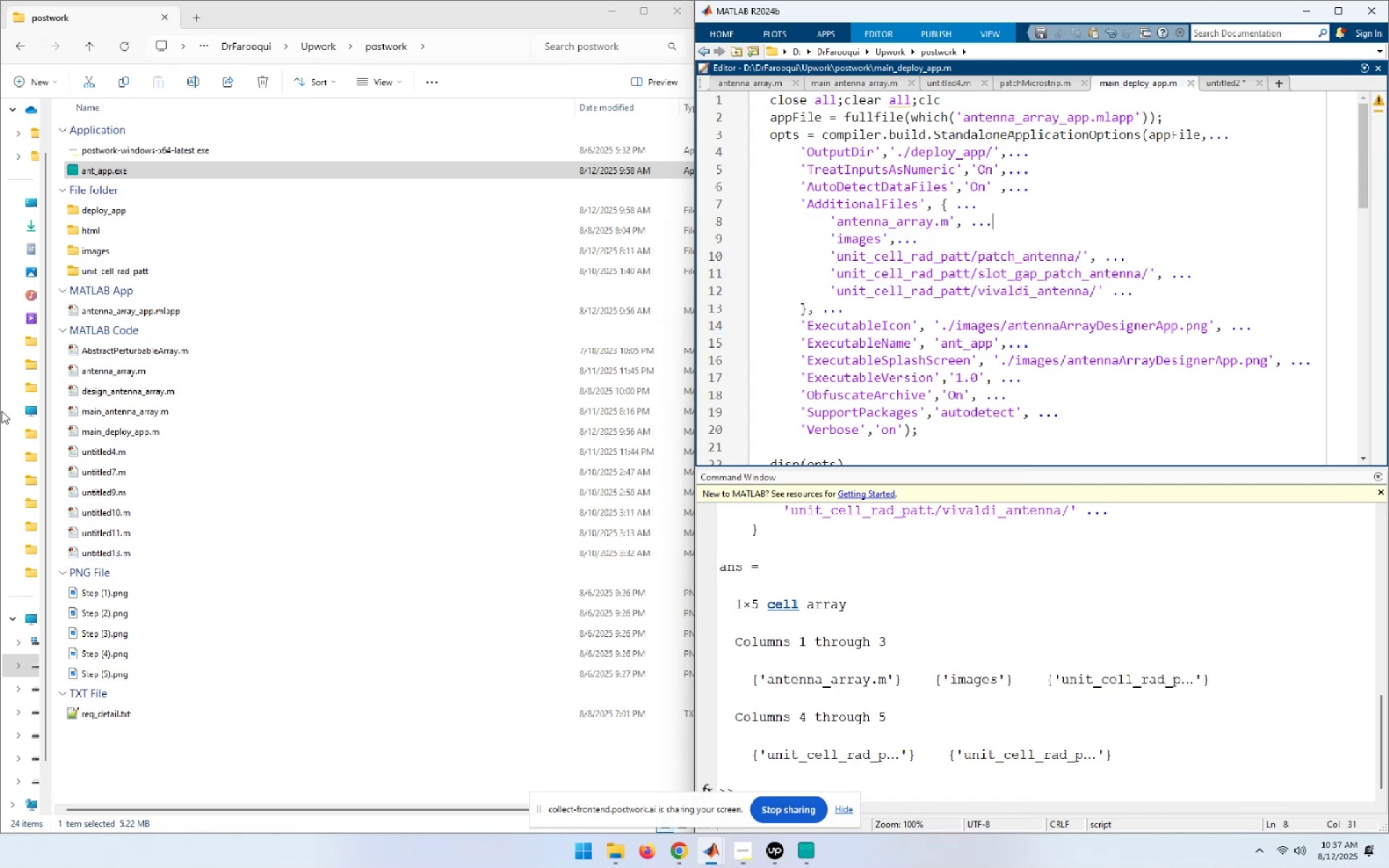 
key(ArrowRight)
 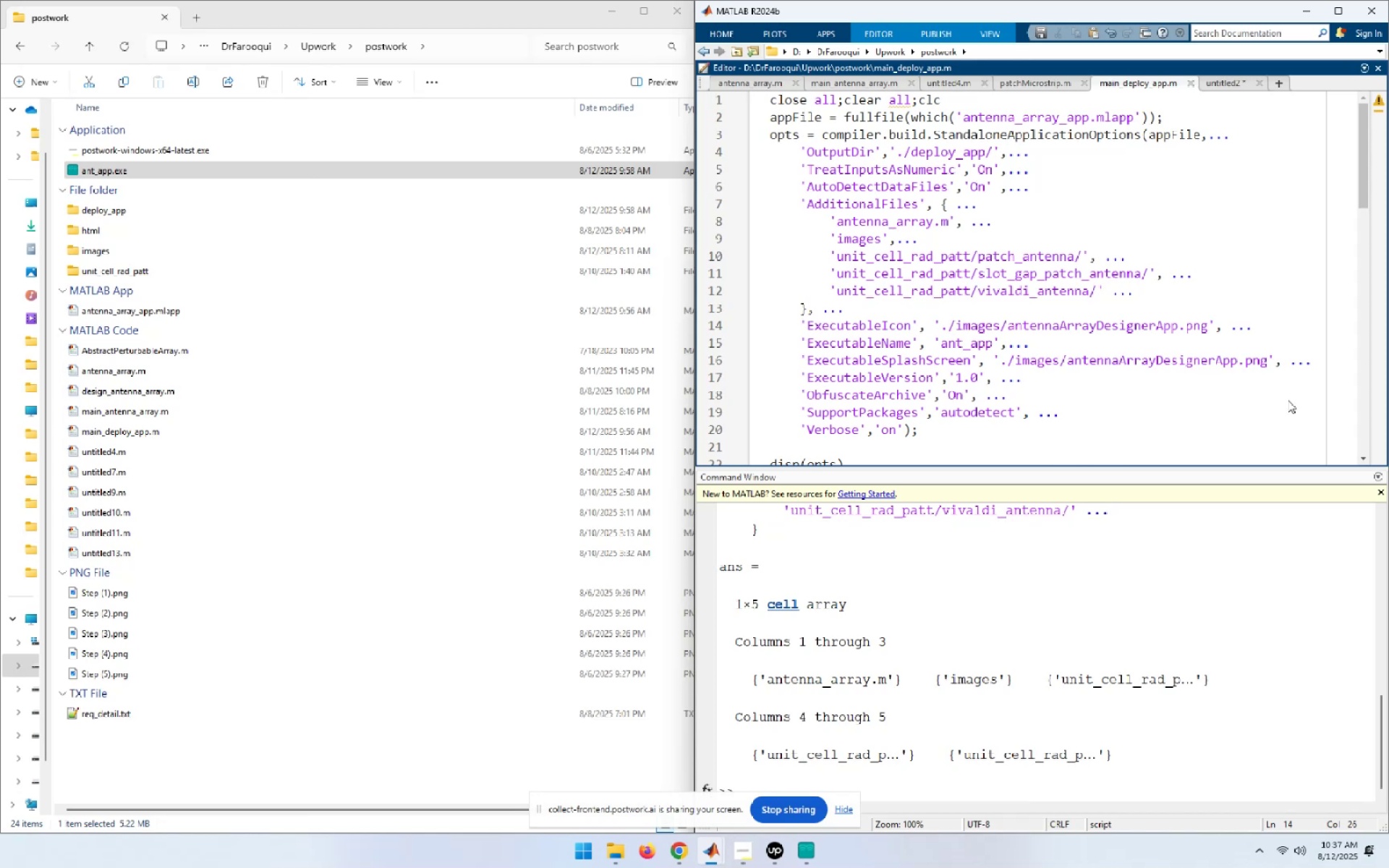 
wait(8.34)
 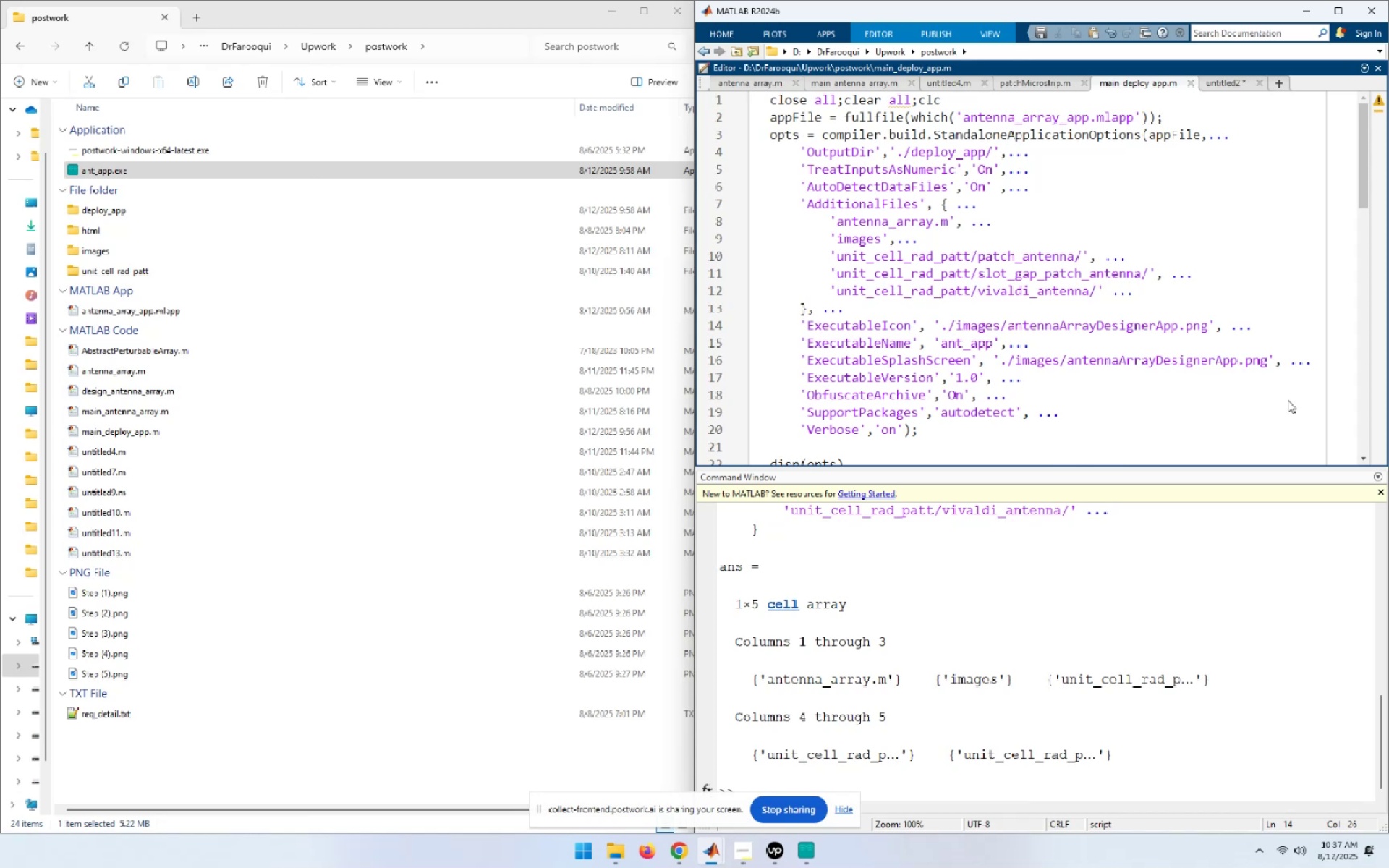 
key(Backspace)
 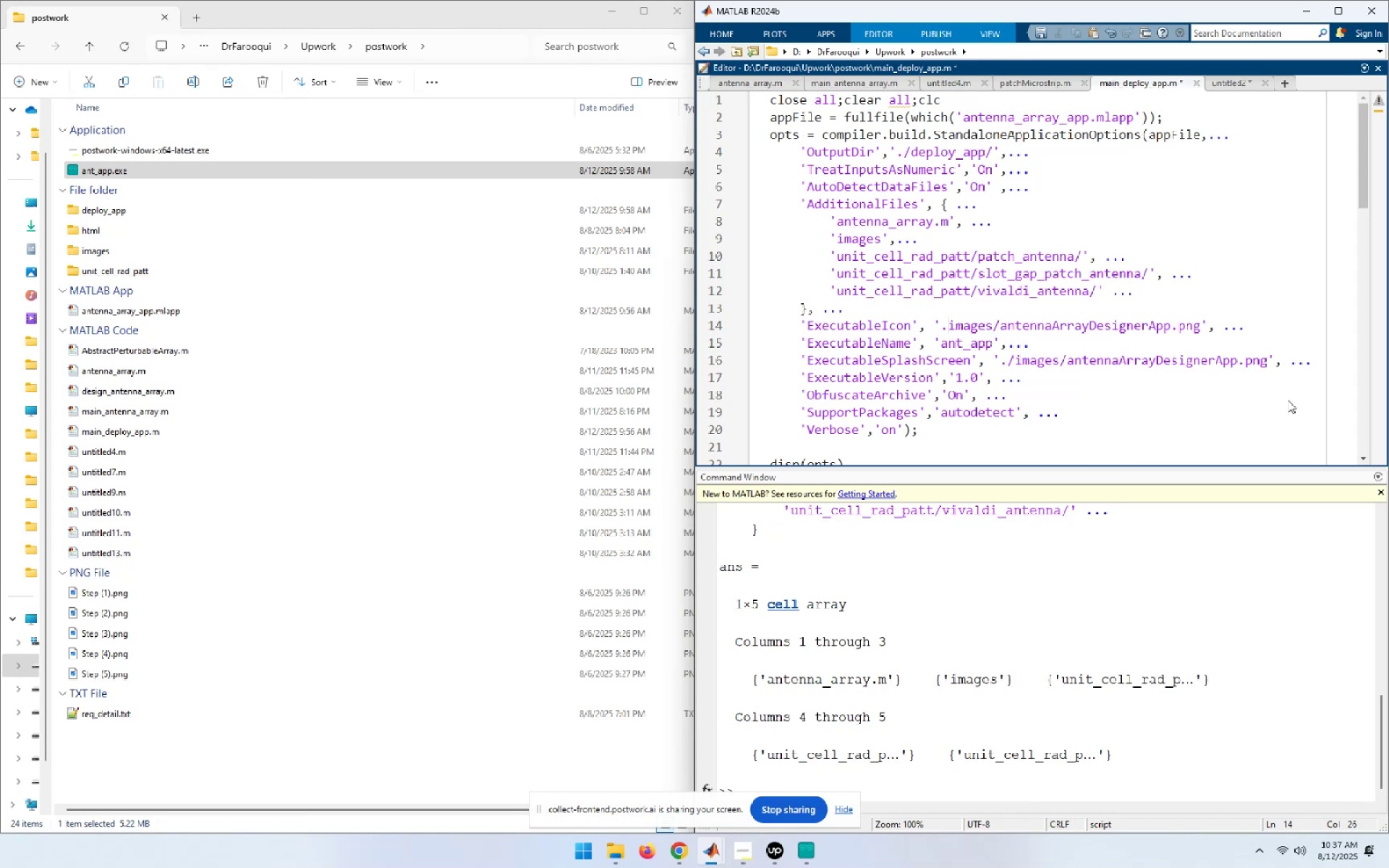 
key(Backspace)
 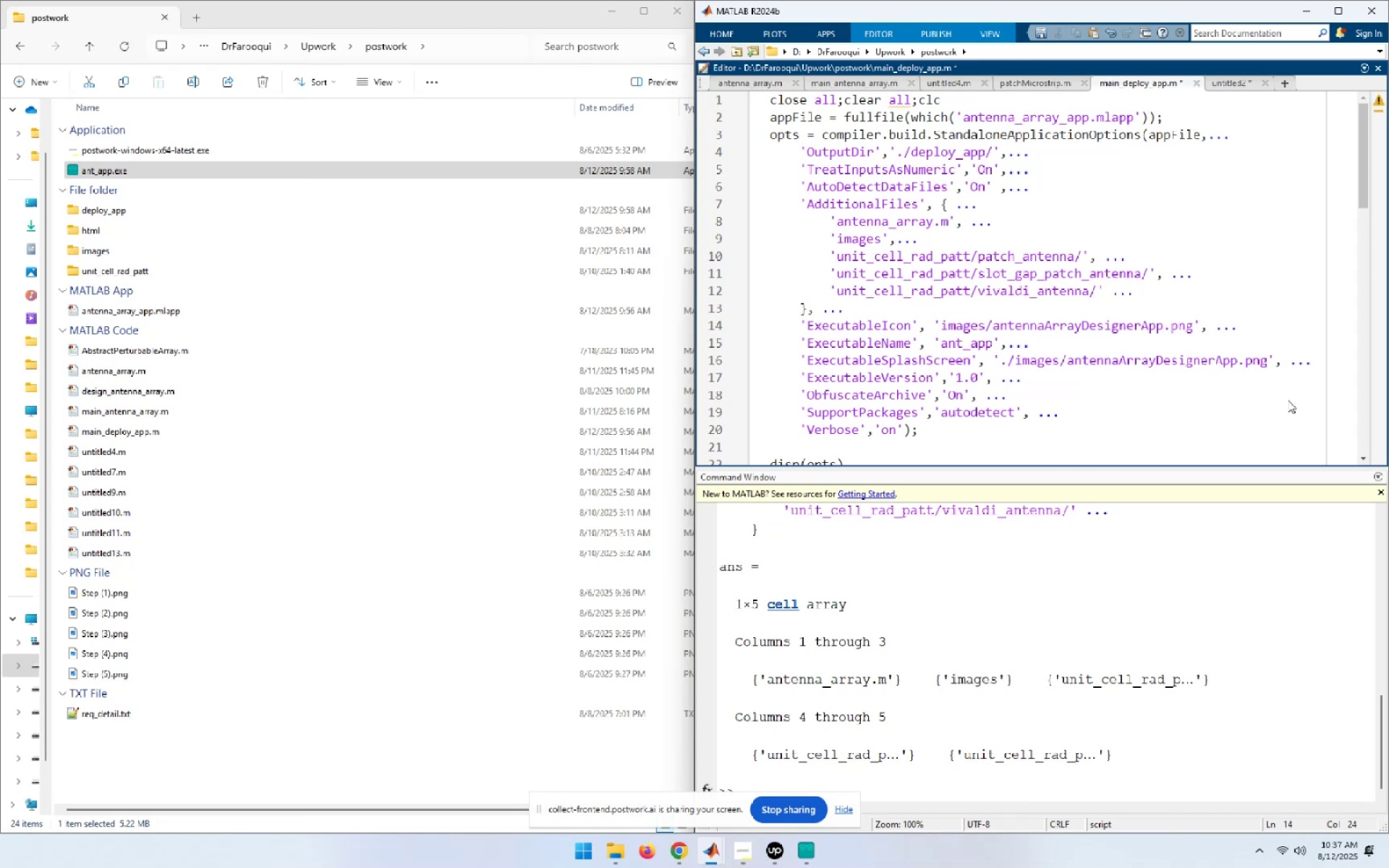 
key(ArrowDown)
 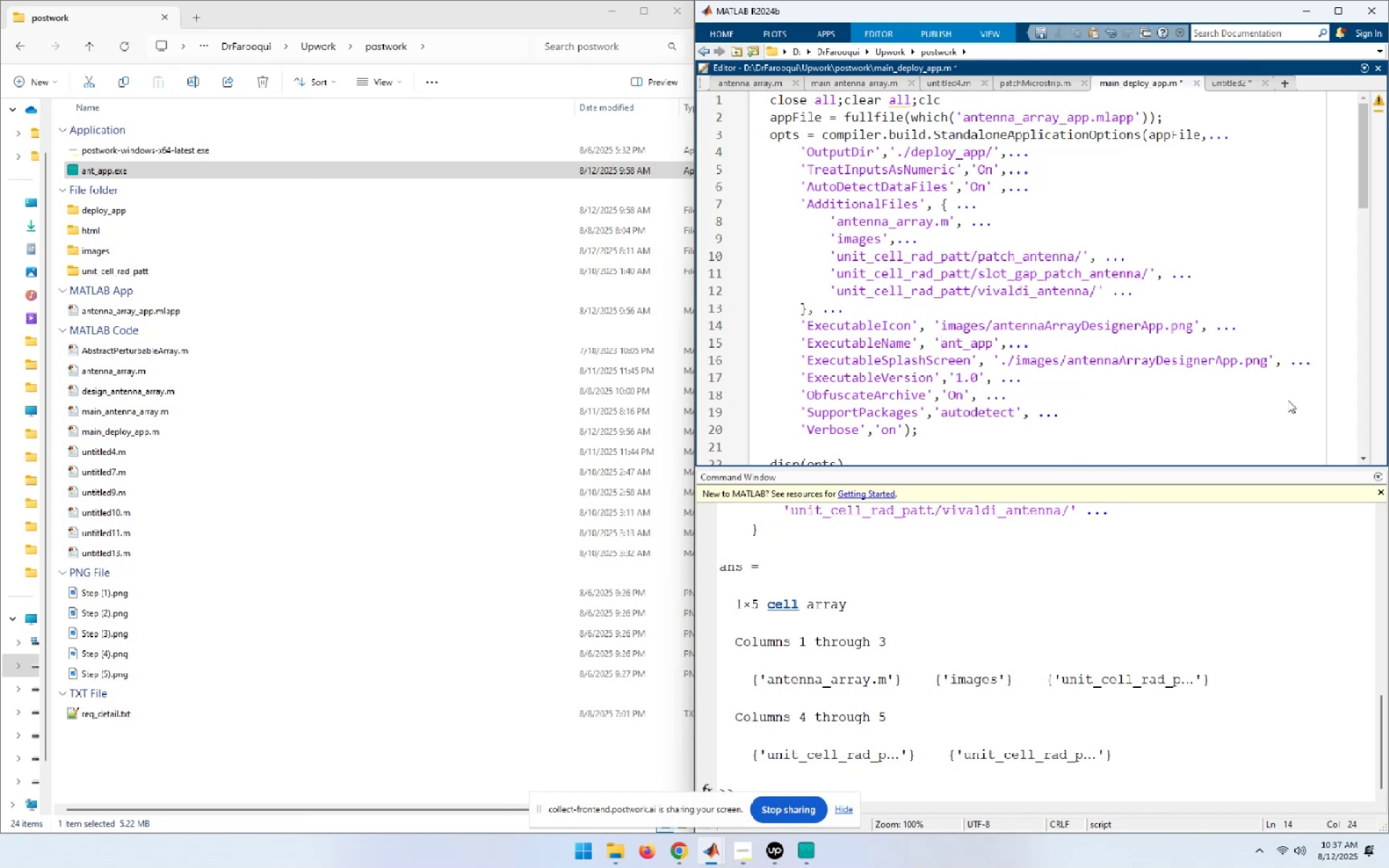 
hold_key(key=ArrowRight, duration=0.73)
 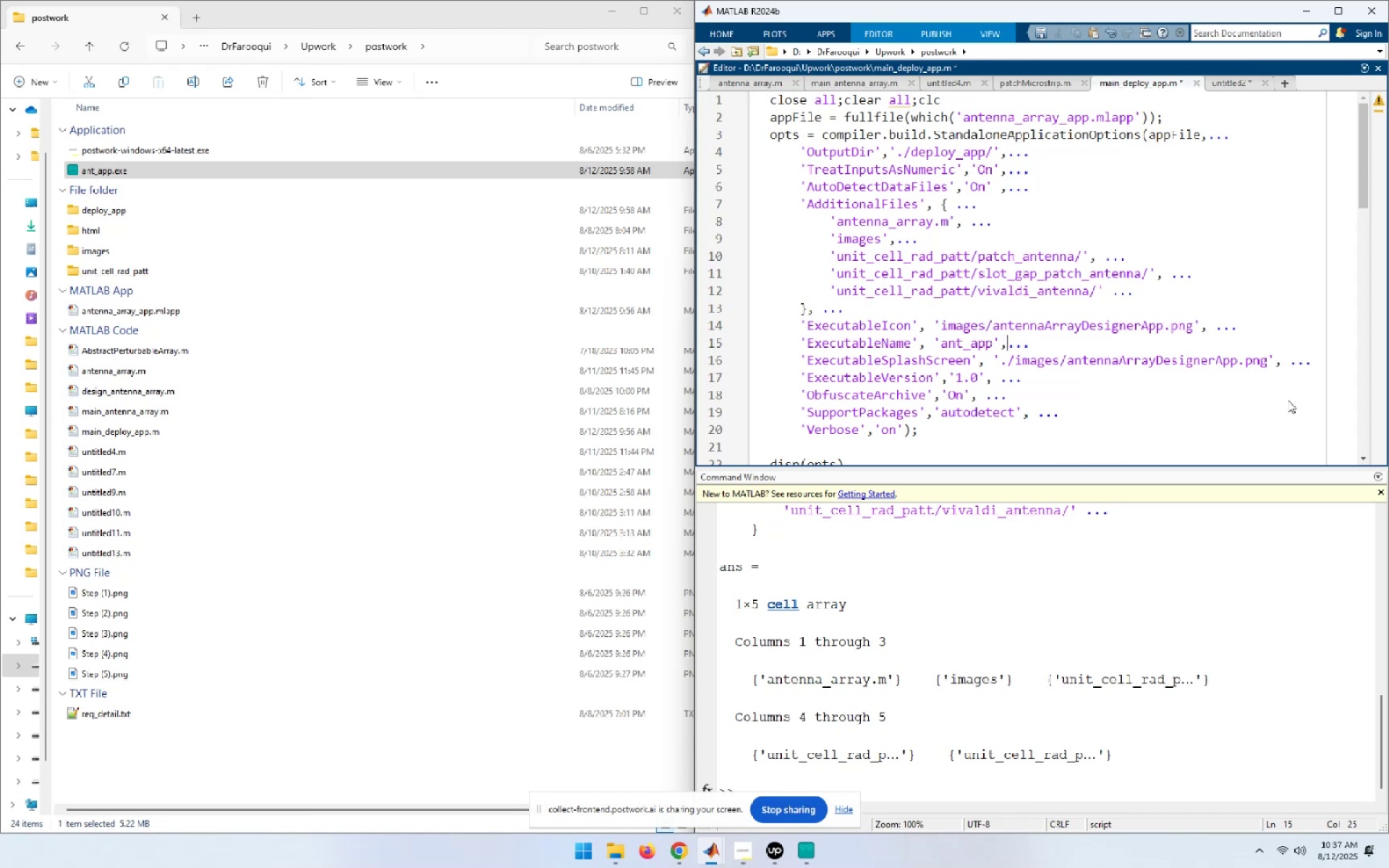 
key(ArrowDown)
 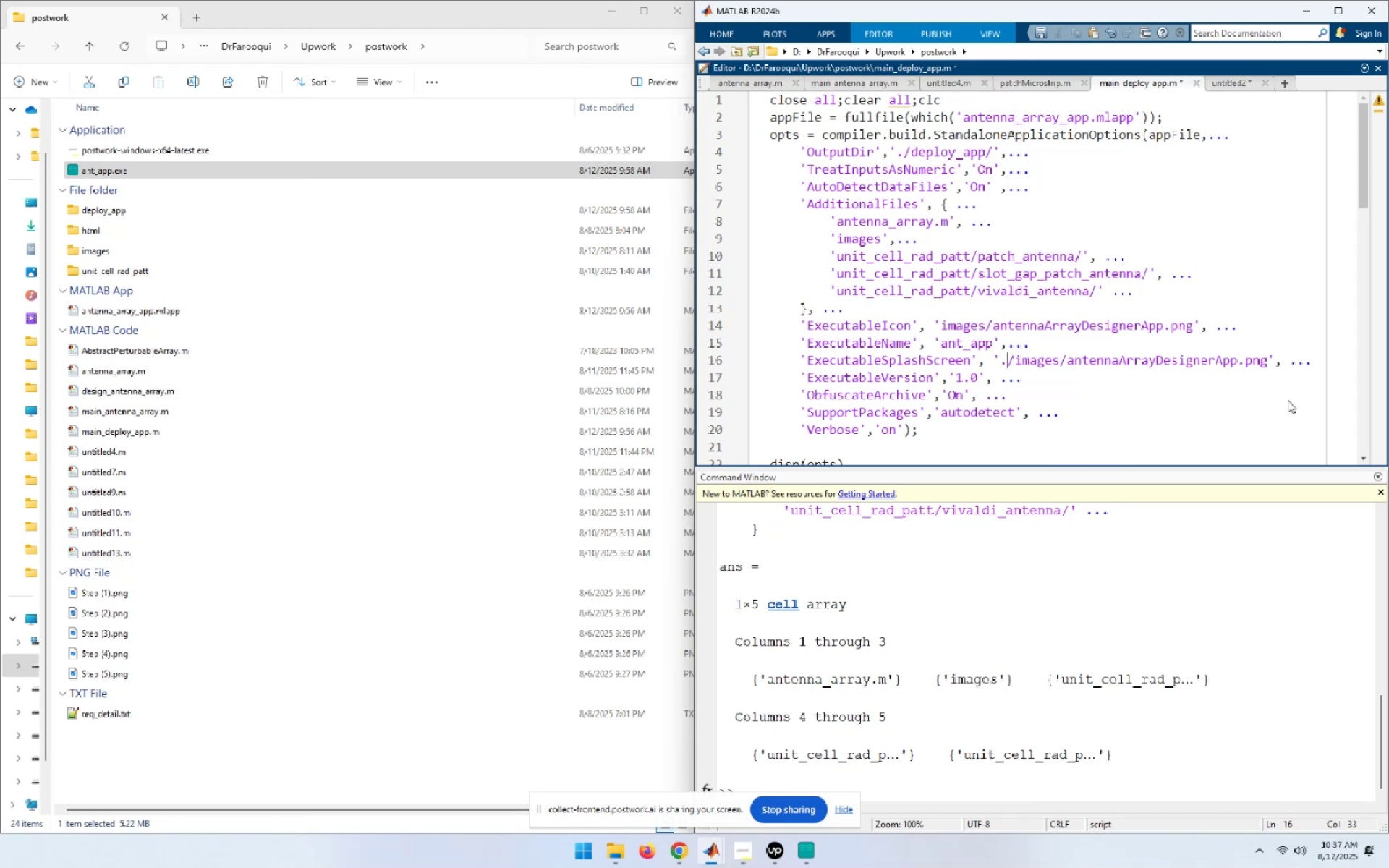 
key(ArrowRight)
 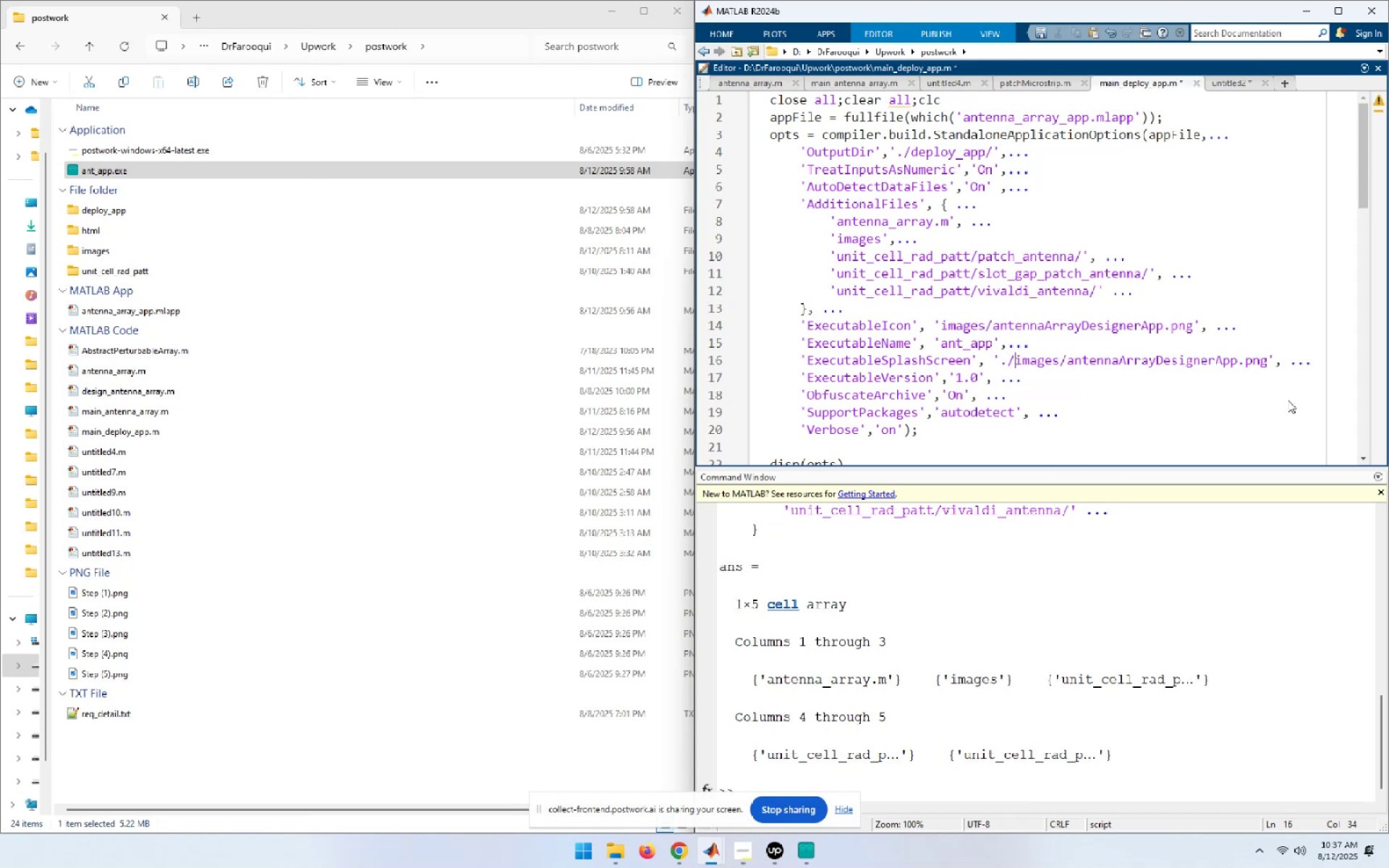 
key(Backspace)
 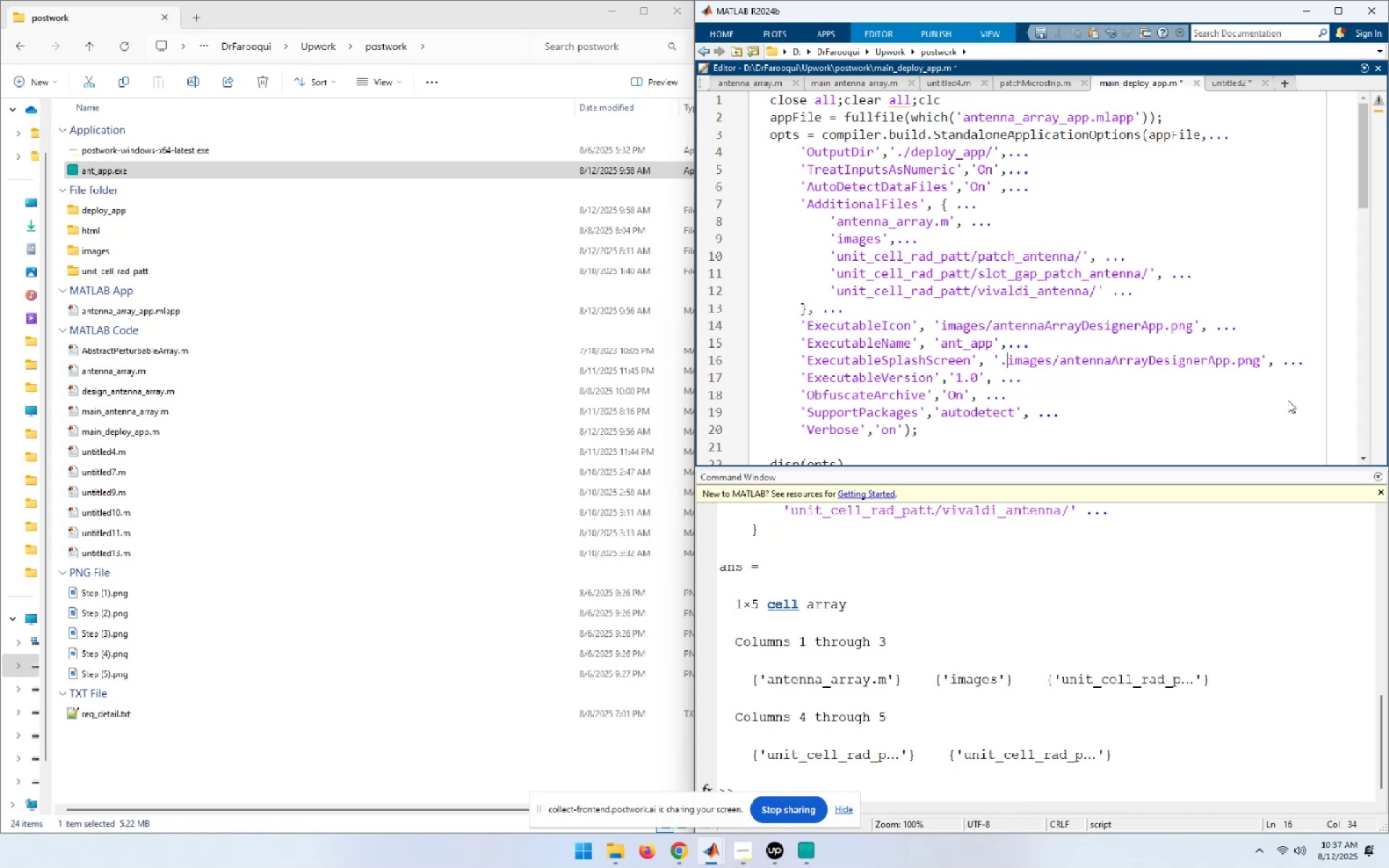 
key(Backspace)
 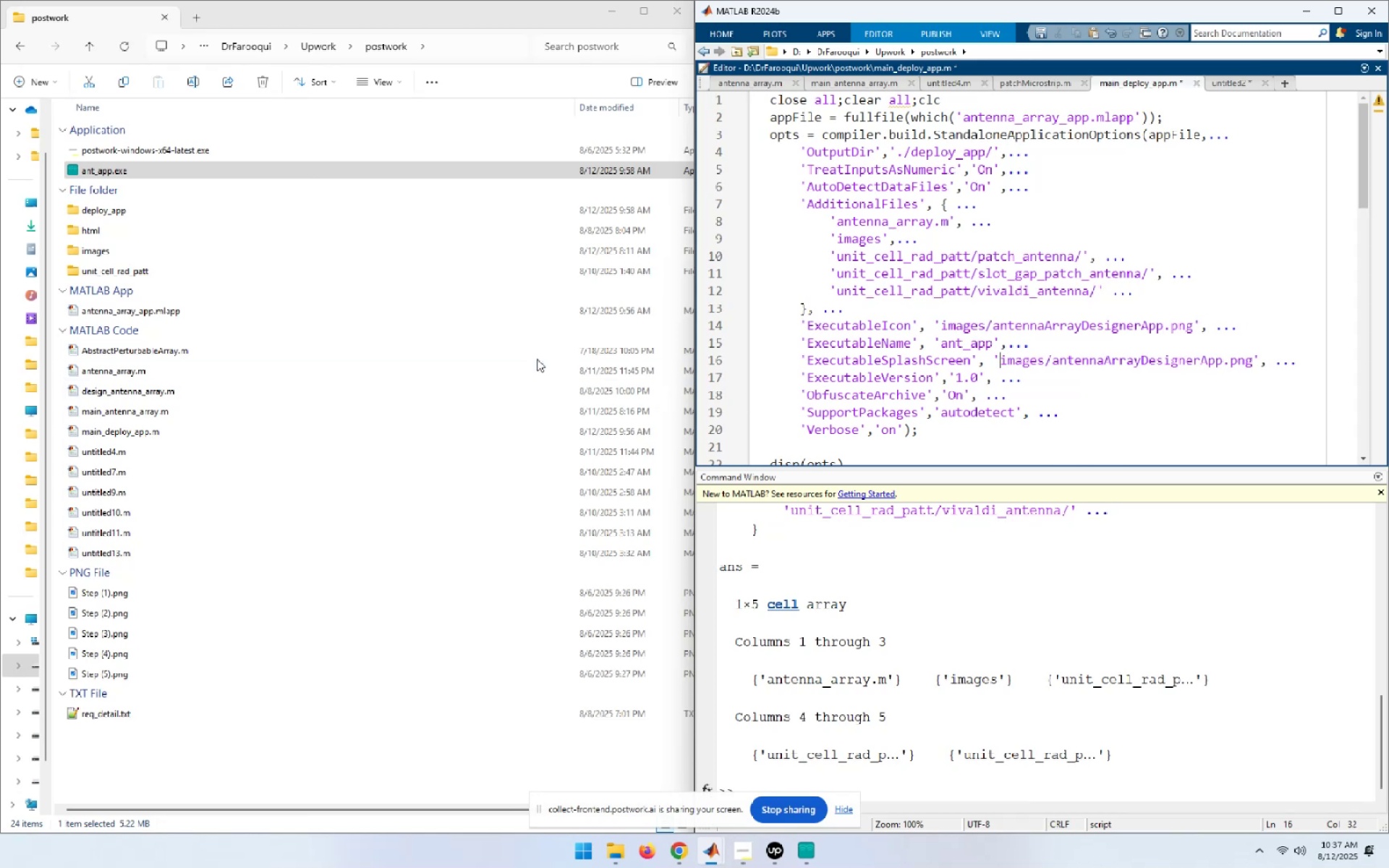 
wait(9.18)
 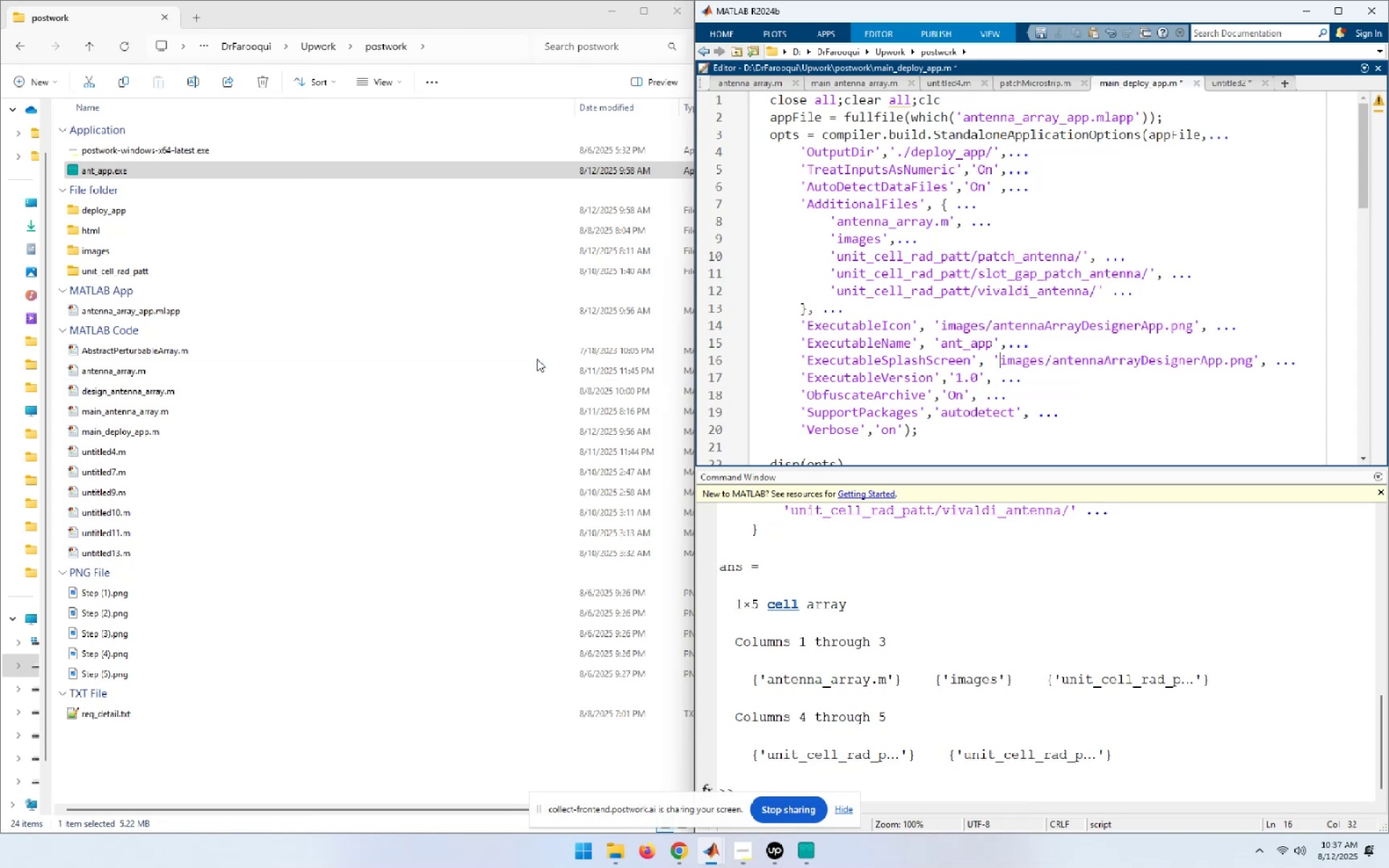 
left_click([96, 250])
 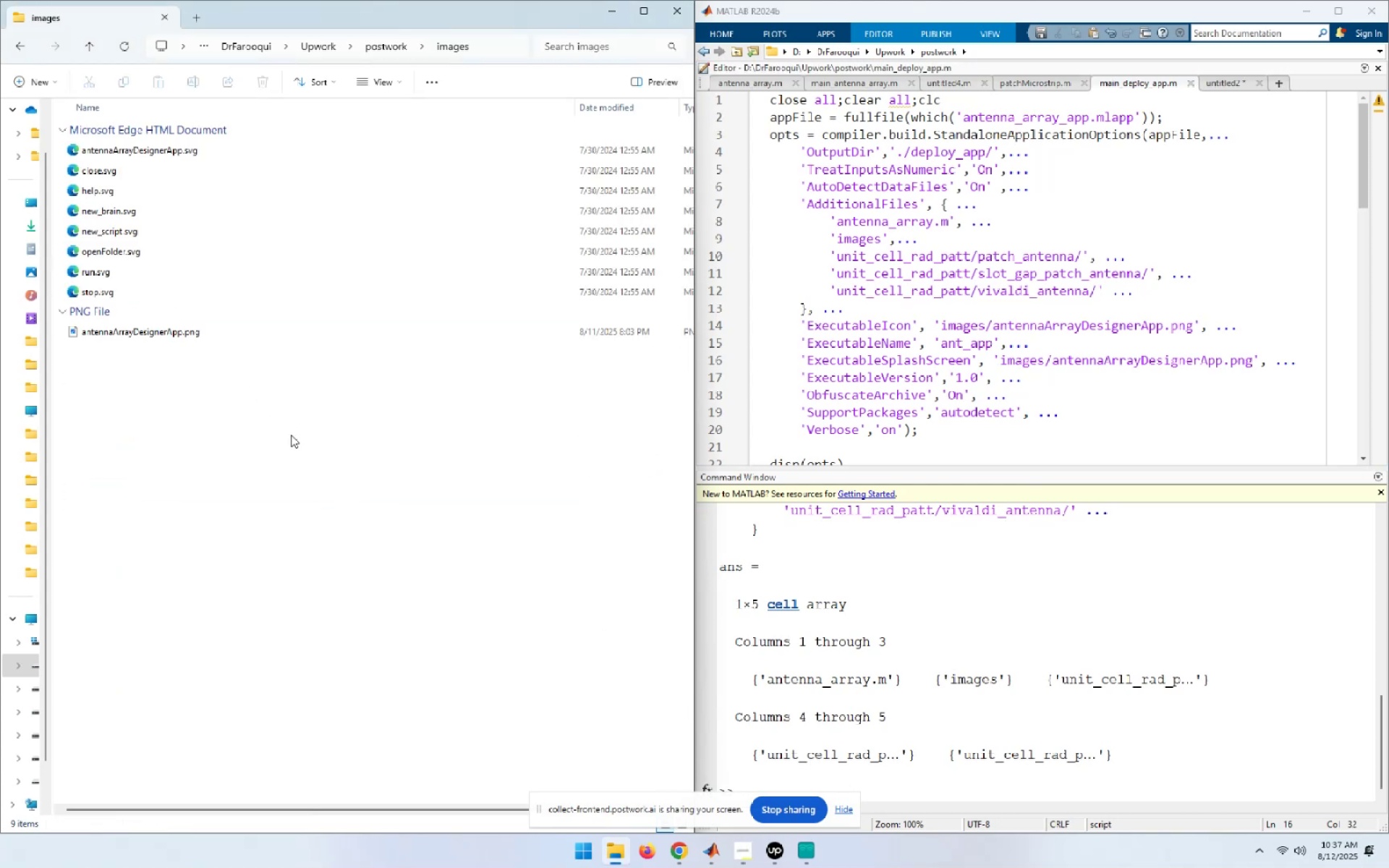 
left_click([315, 478])
 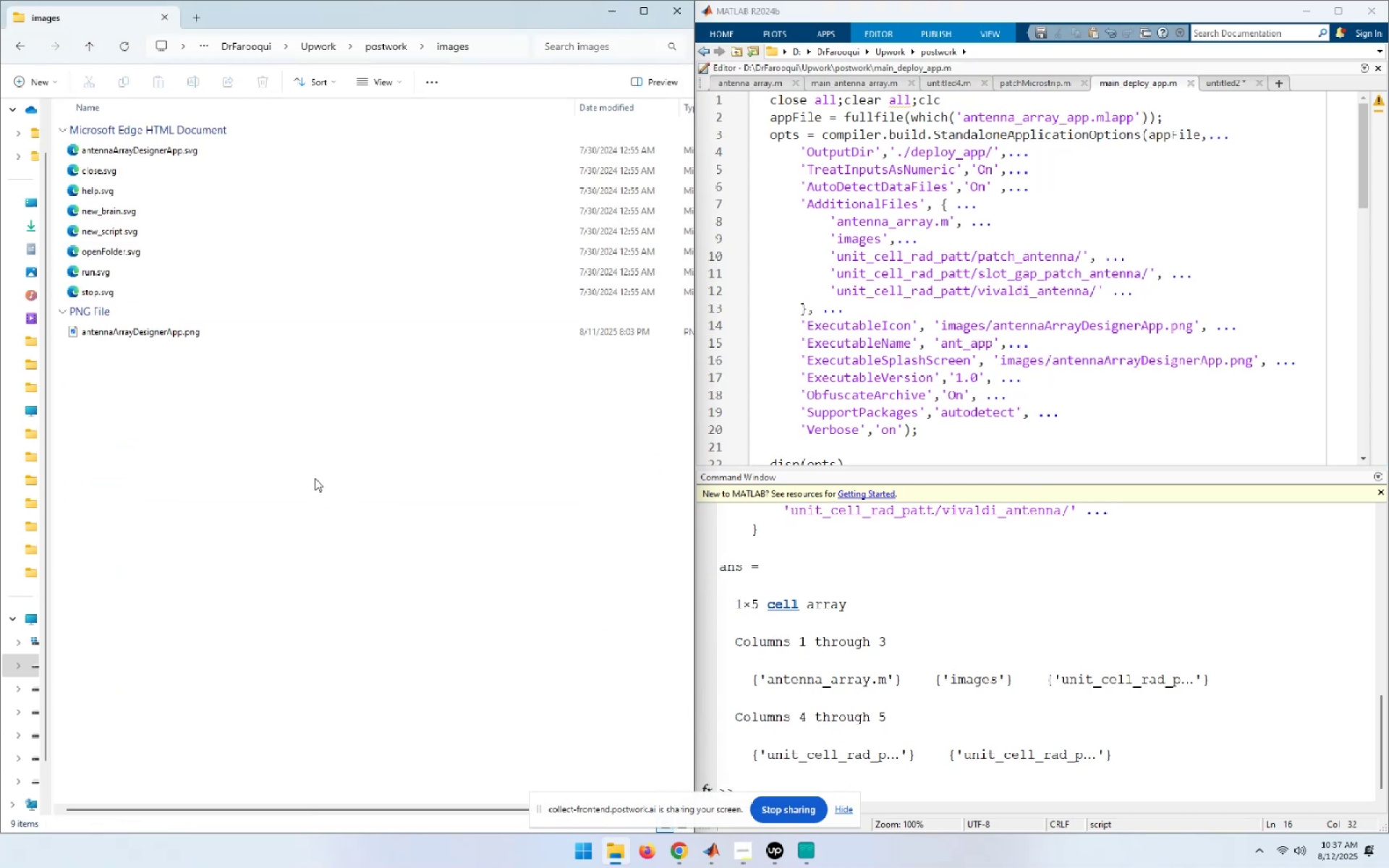 
key(Alt+AltLeft)
 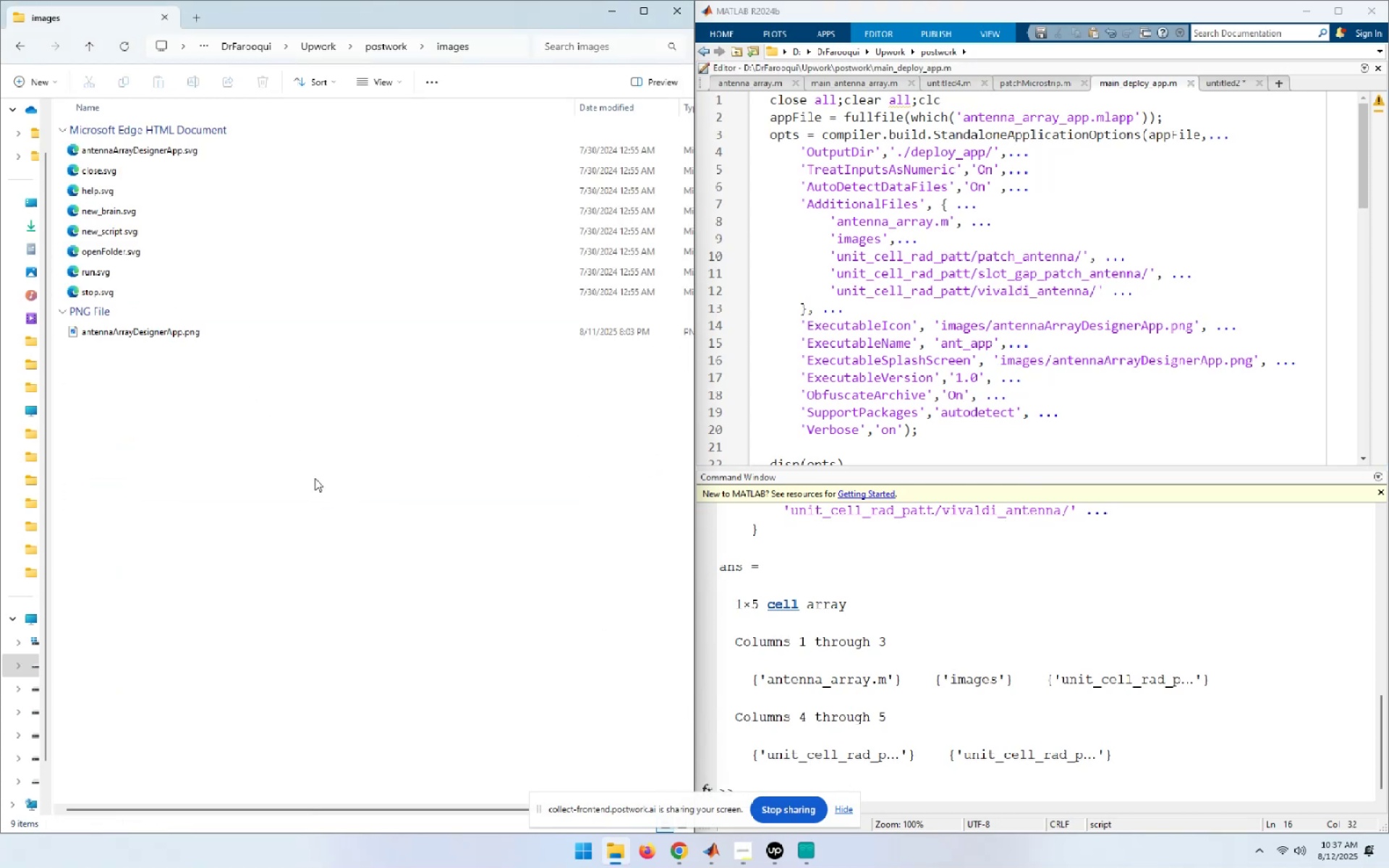 
key(Alt+D)
 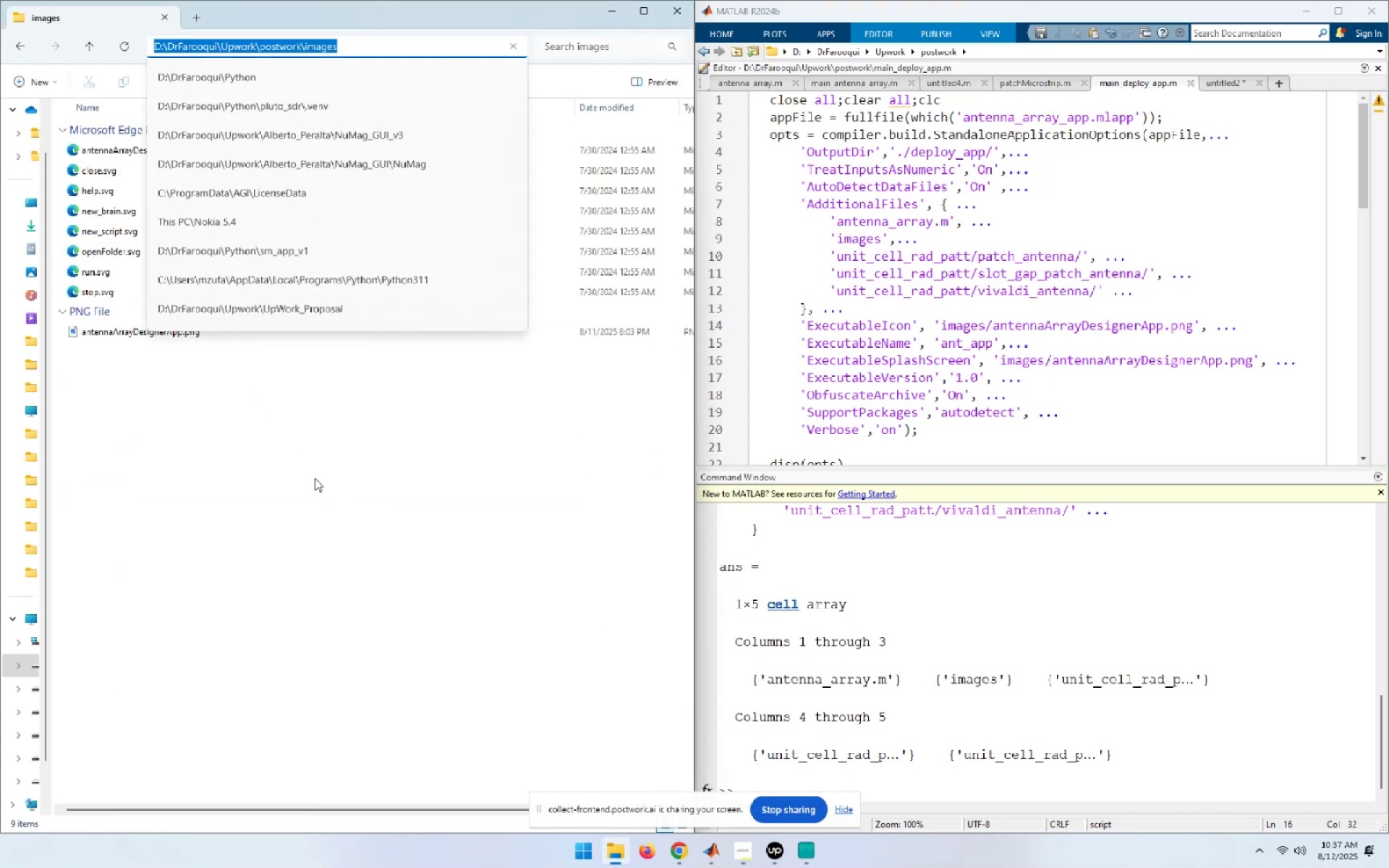 
key(Control+C)
 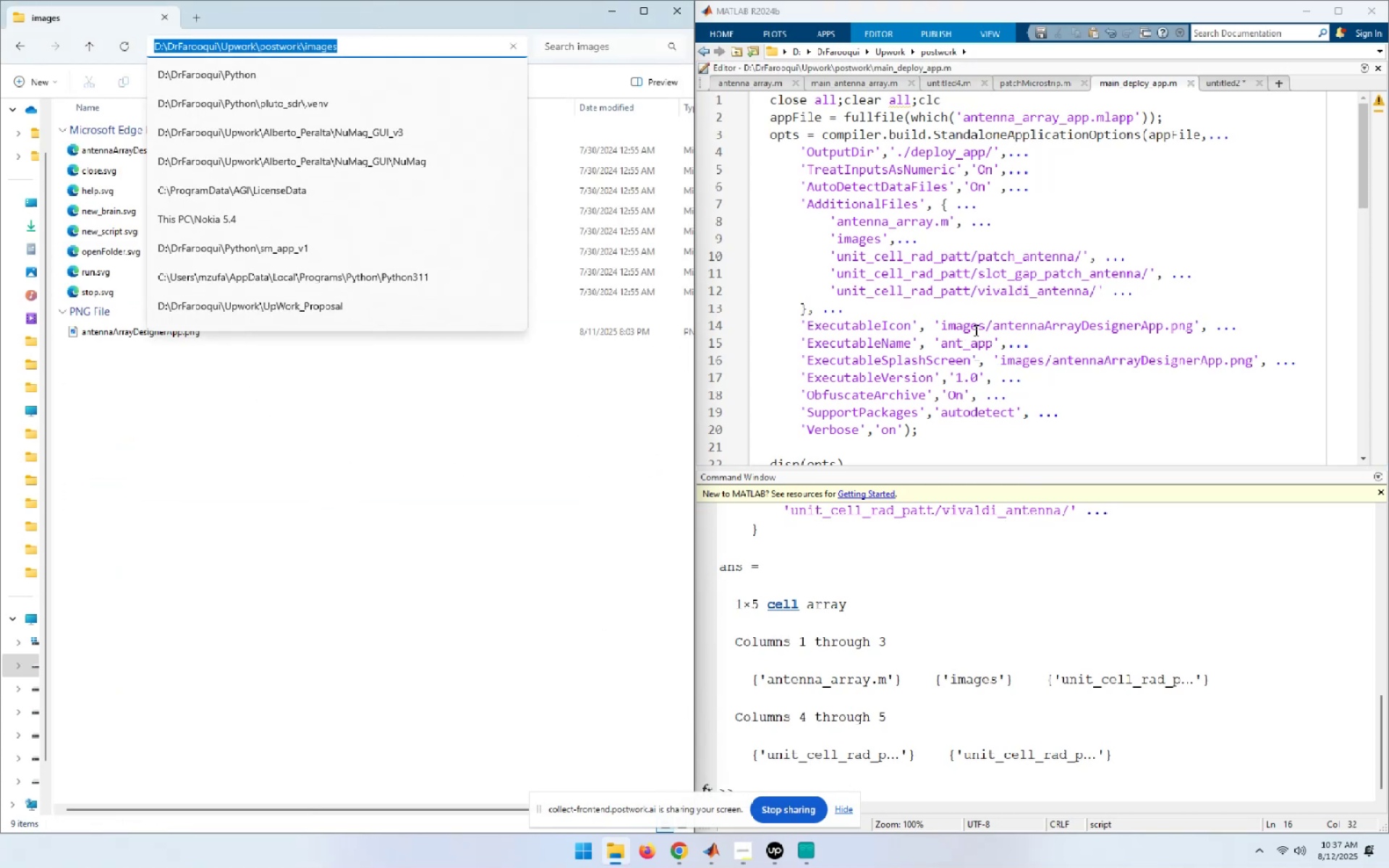 
double_click([974, 325])
 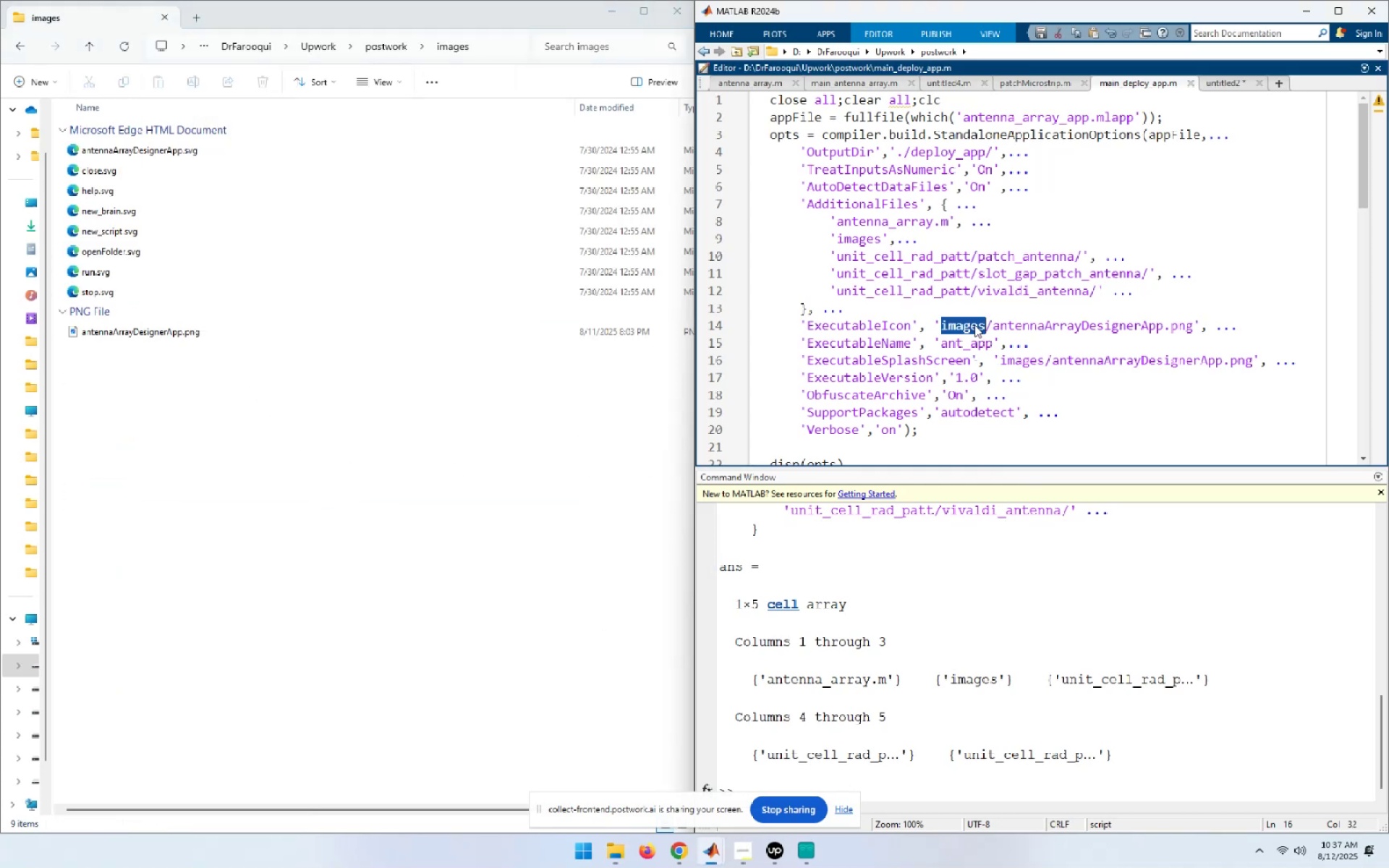 
key(Control+V)
 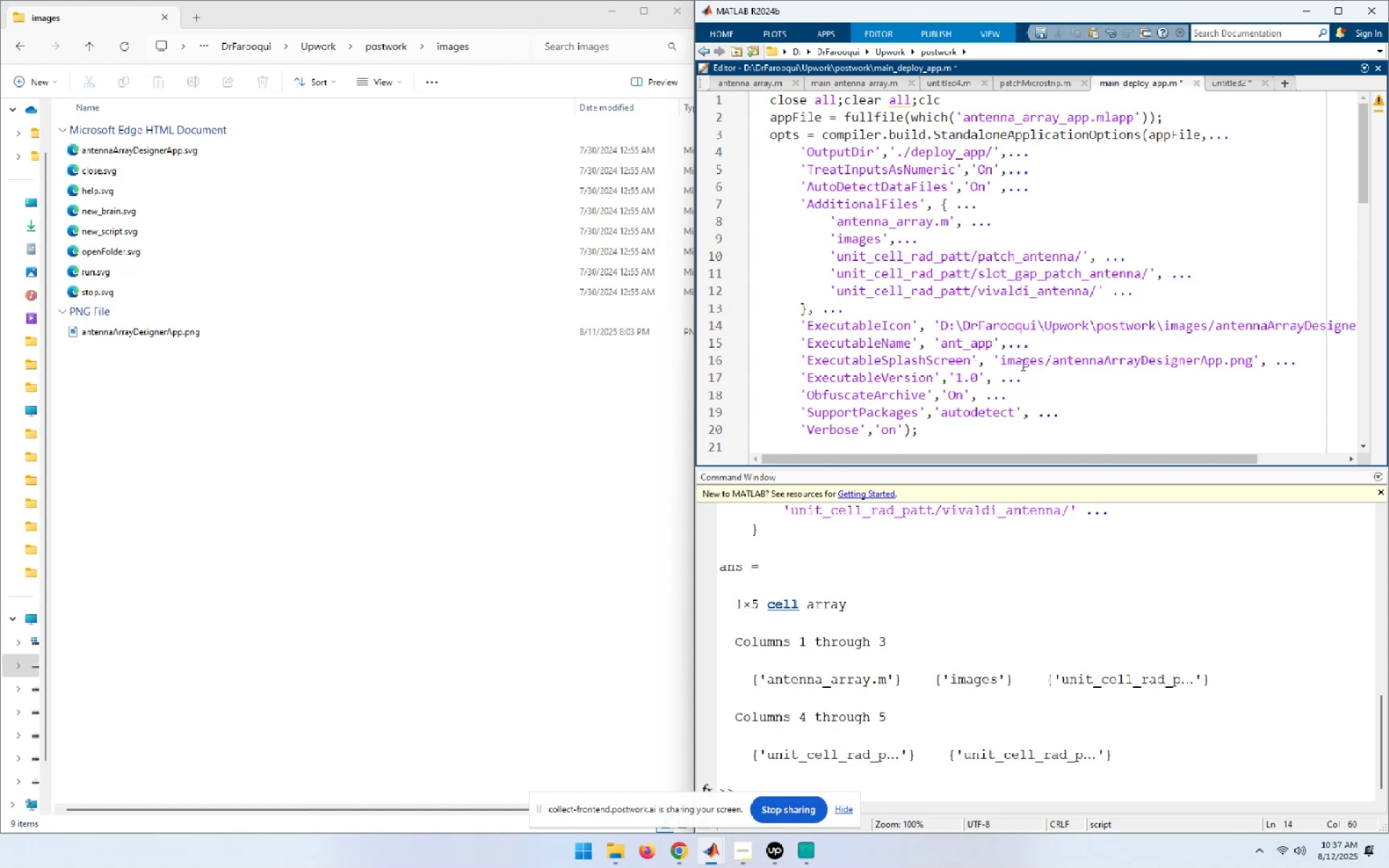 
double_click([1022, 357])
 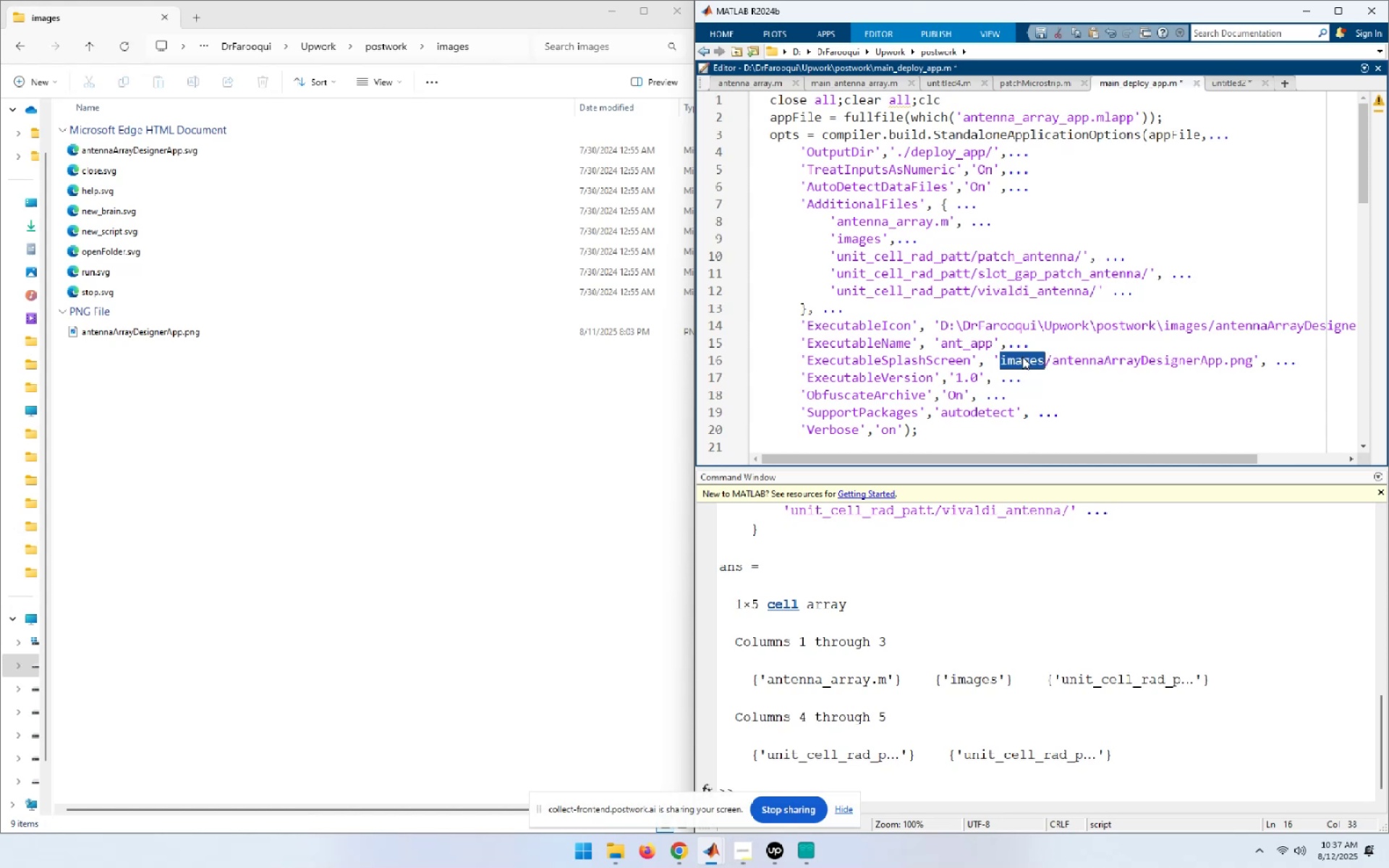 
key(Control+V)
 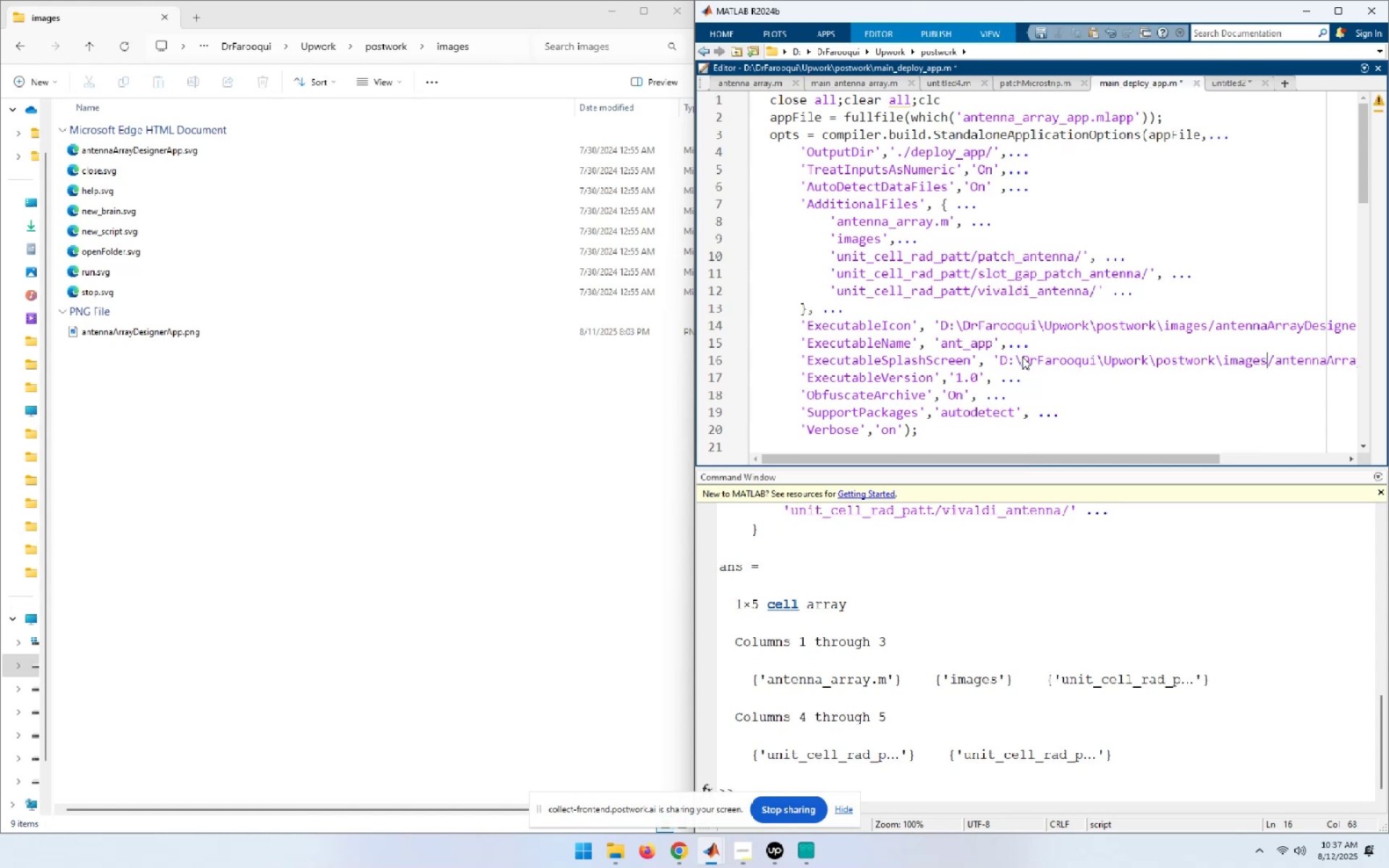 
key(Shift+ArrowRight)
 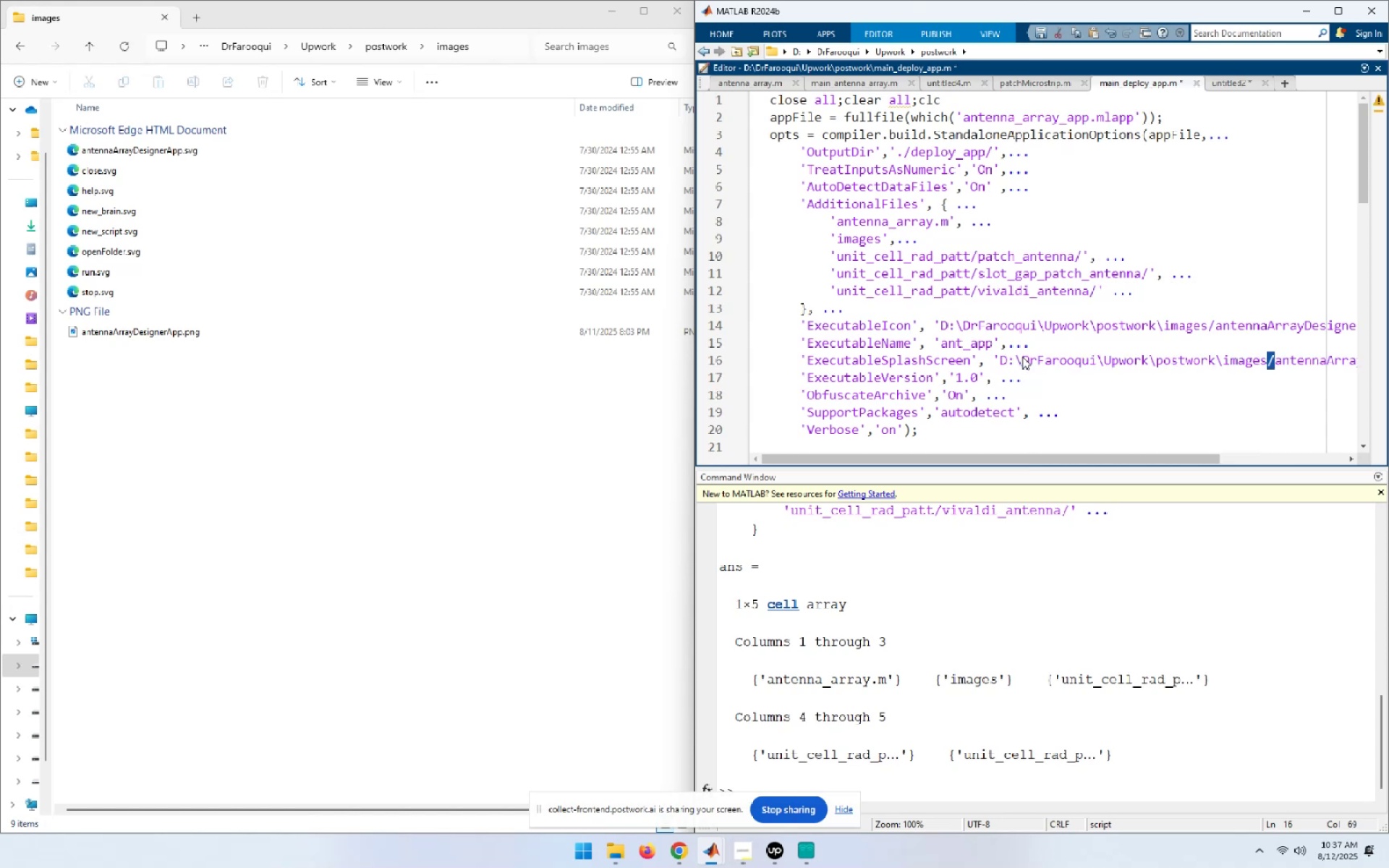 
key(Backslash)
 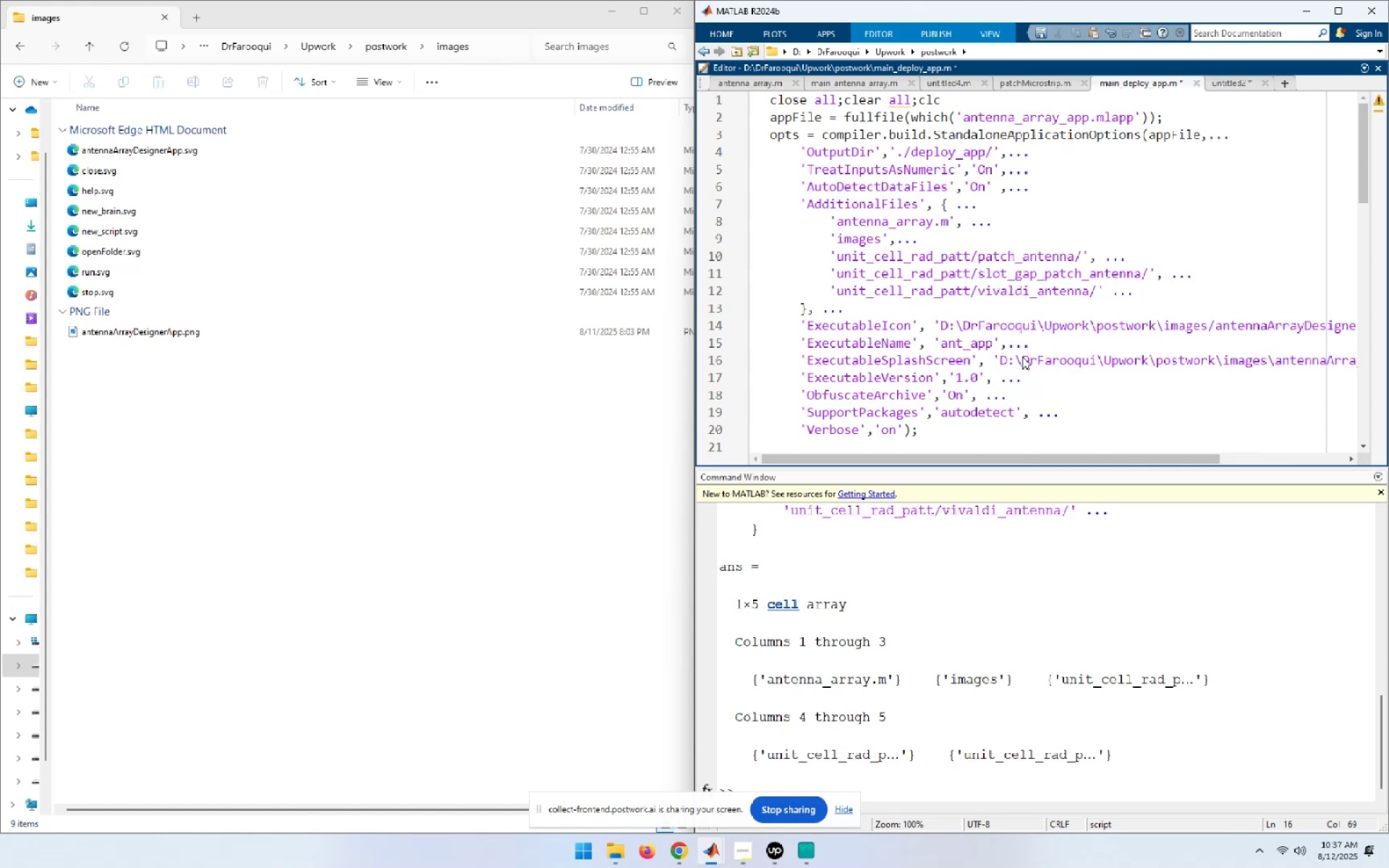 
key(ArrowLeft)
 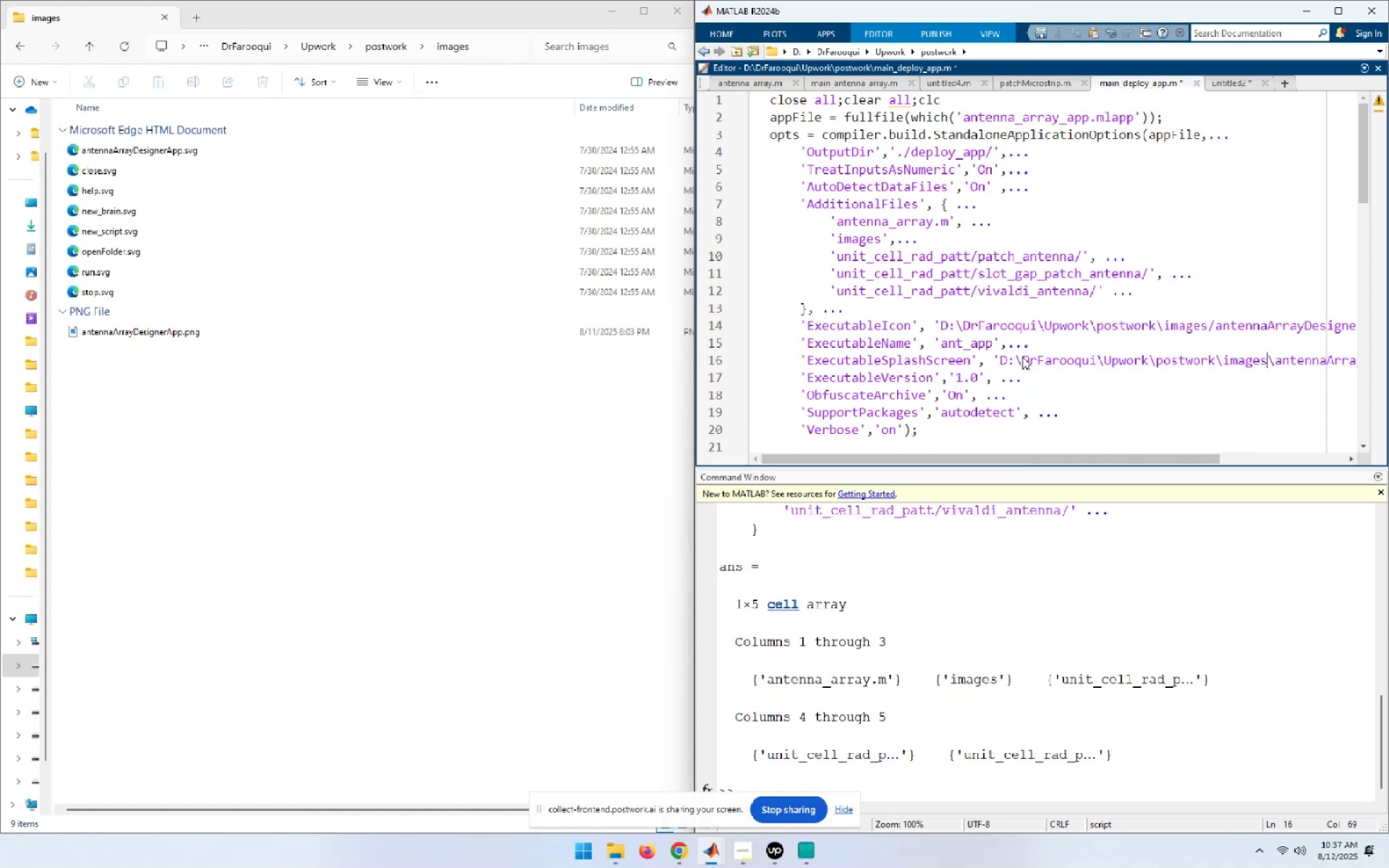 
key(ArrowUp)
 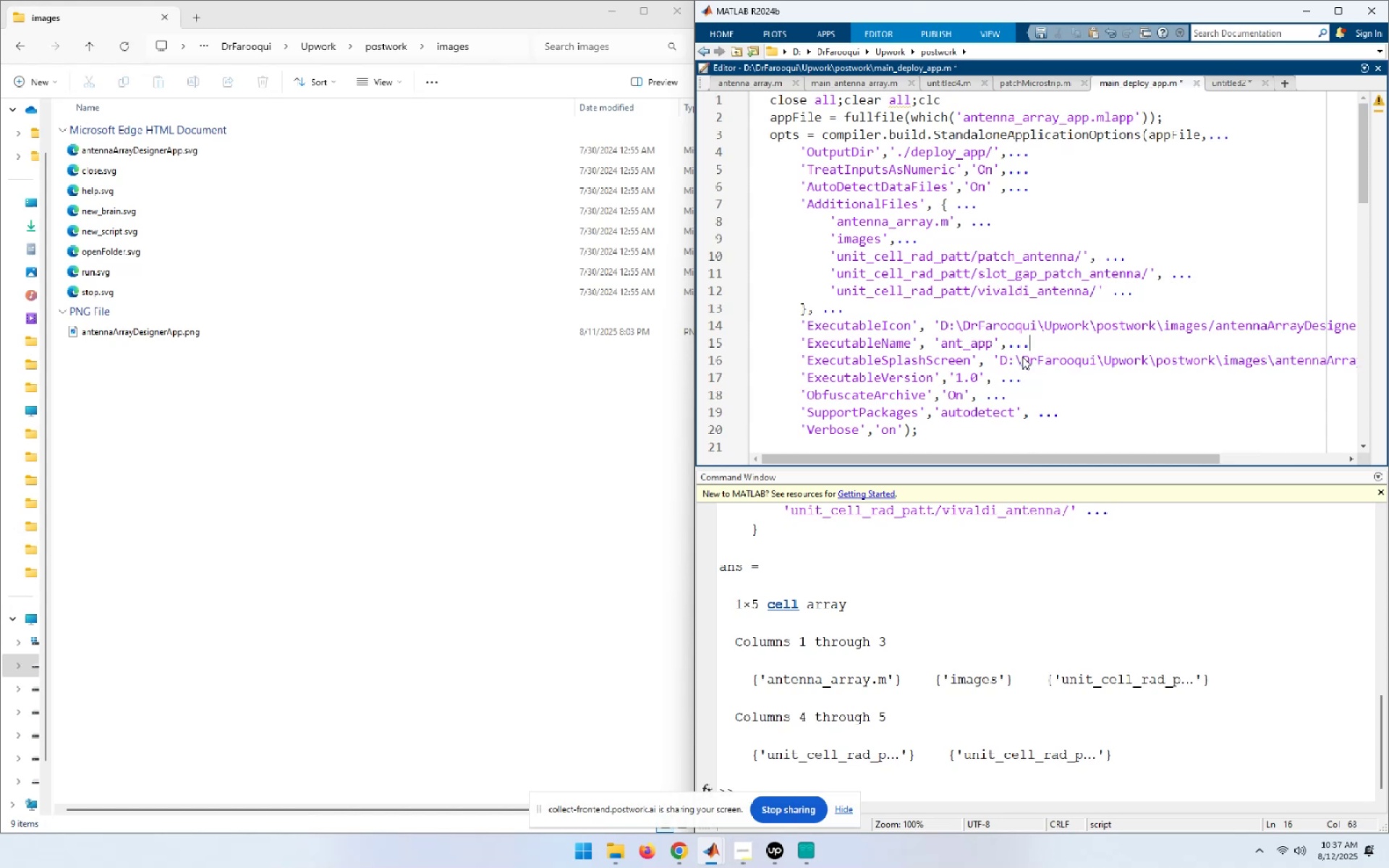 
hold_key(key=ArrowLeft, duration=0.32)
 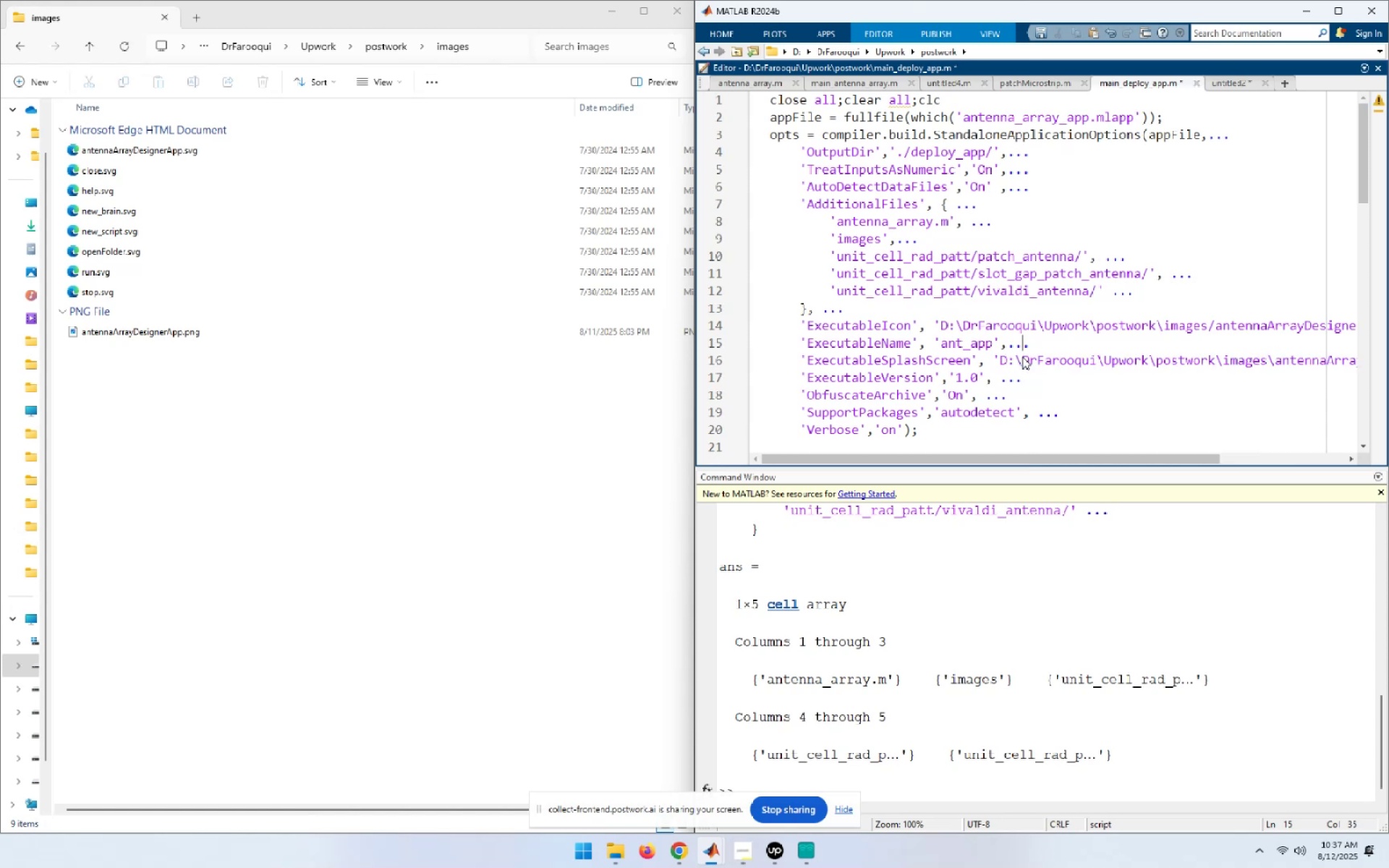 
key(ArrowUp)
 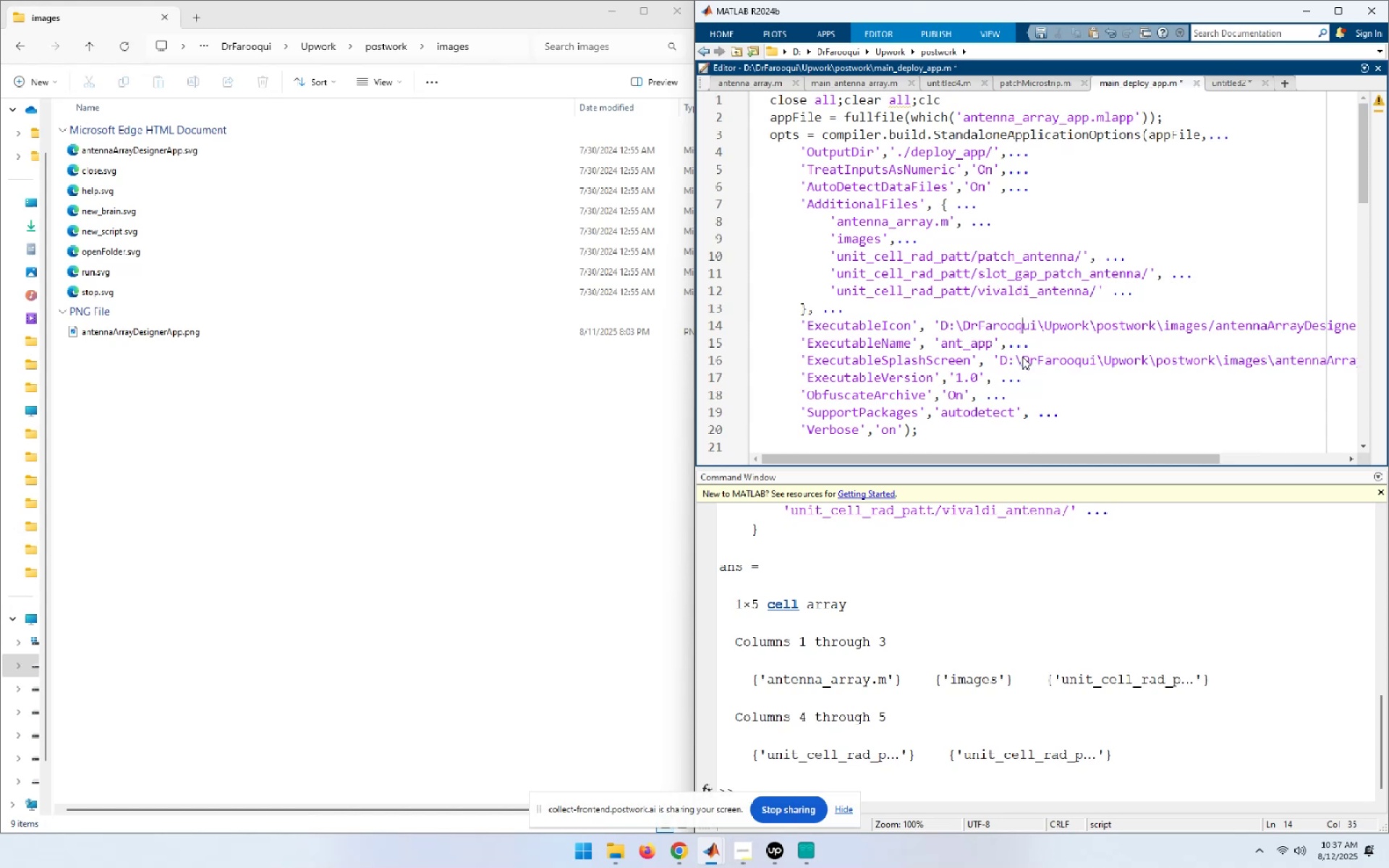 
hold_key(key=ArrowRight, duration=1.36)
 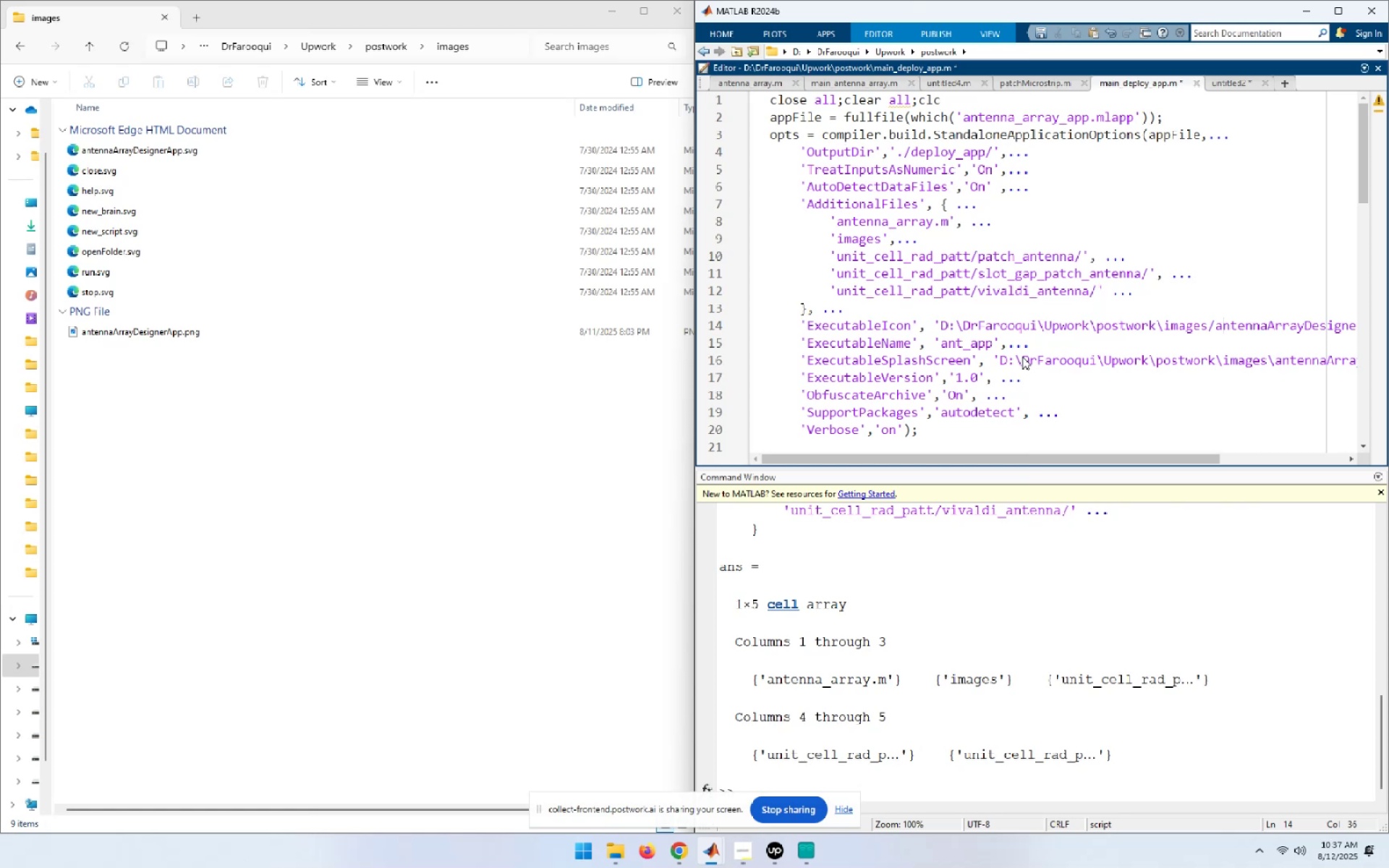 
key(ArrowLeft)
 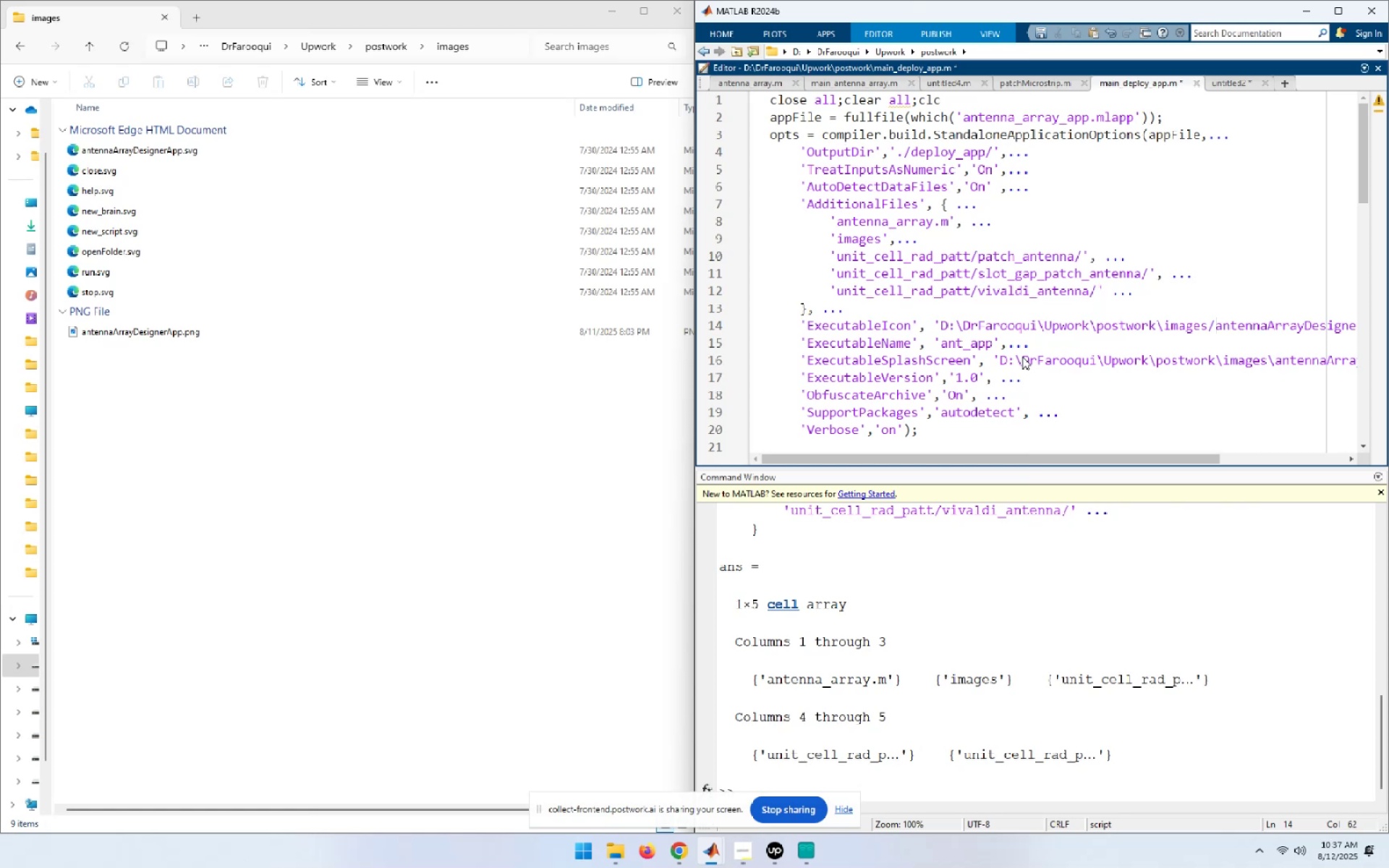 
key(Shift+ArrowLeft)
 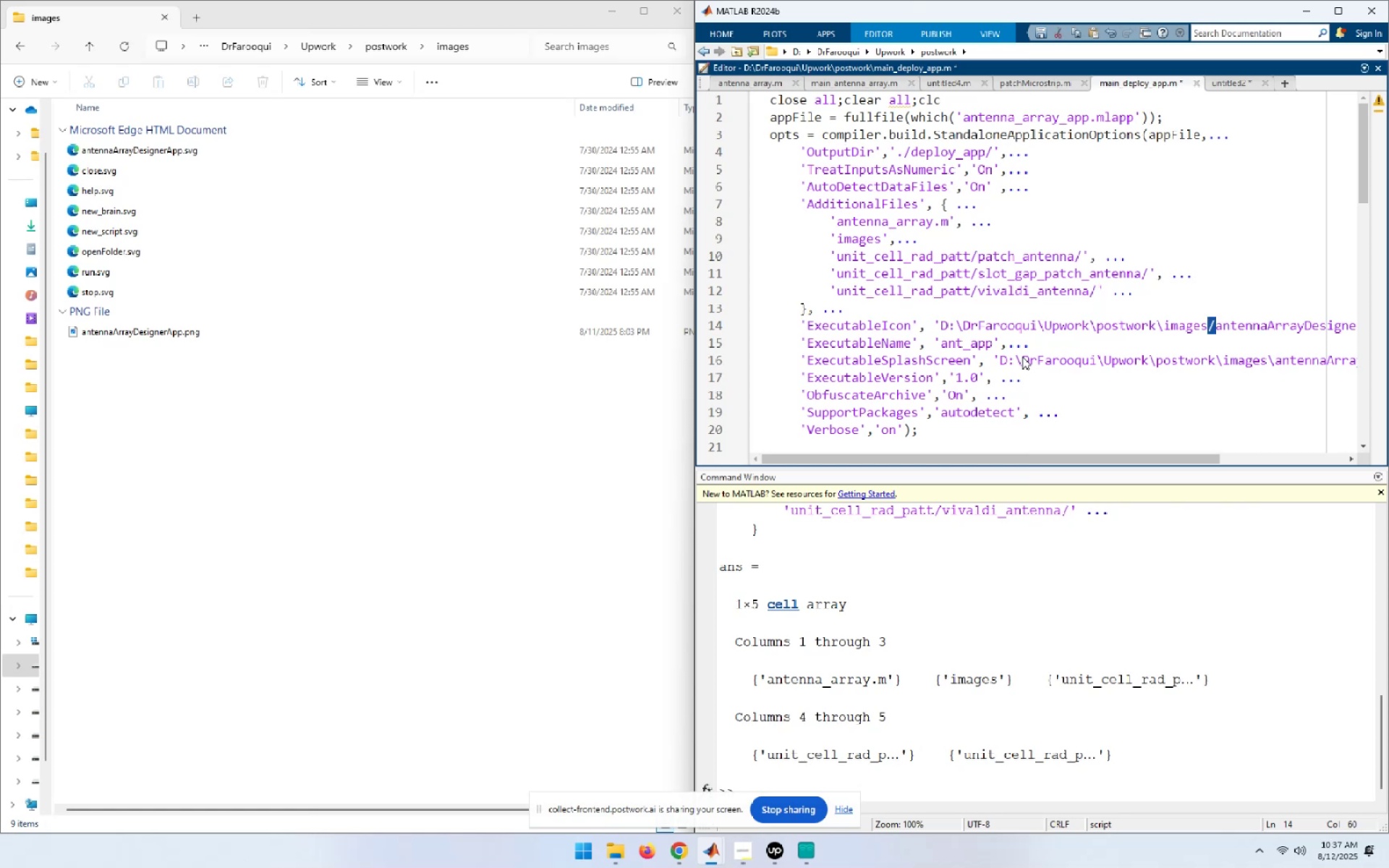 
key(Backslash)
 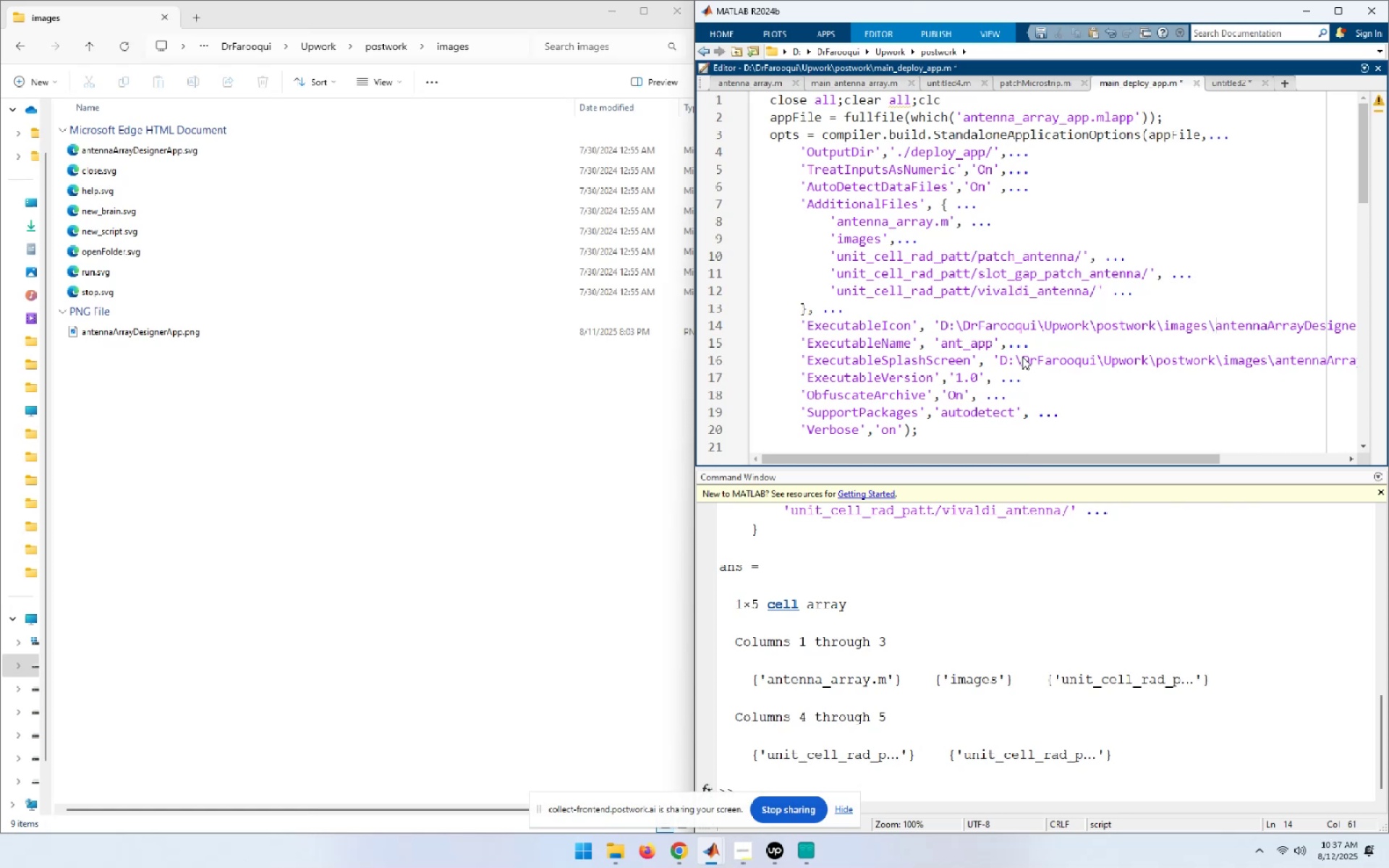 
key(End)
 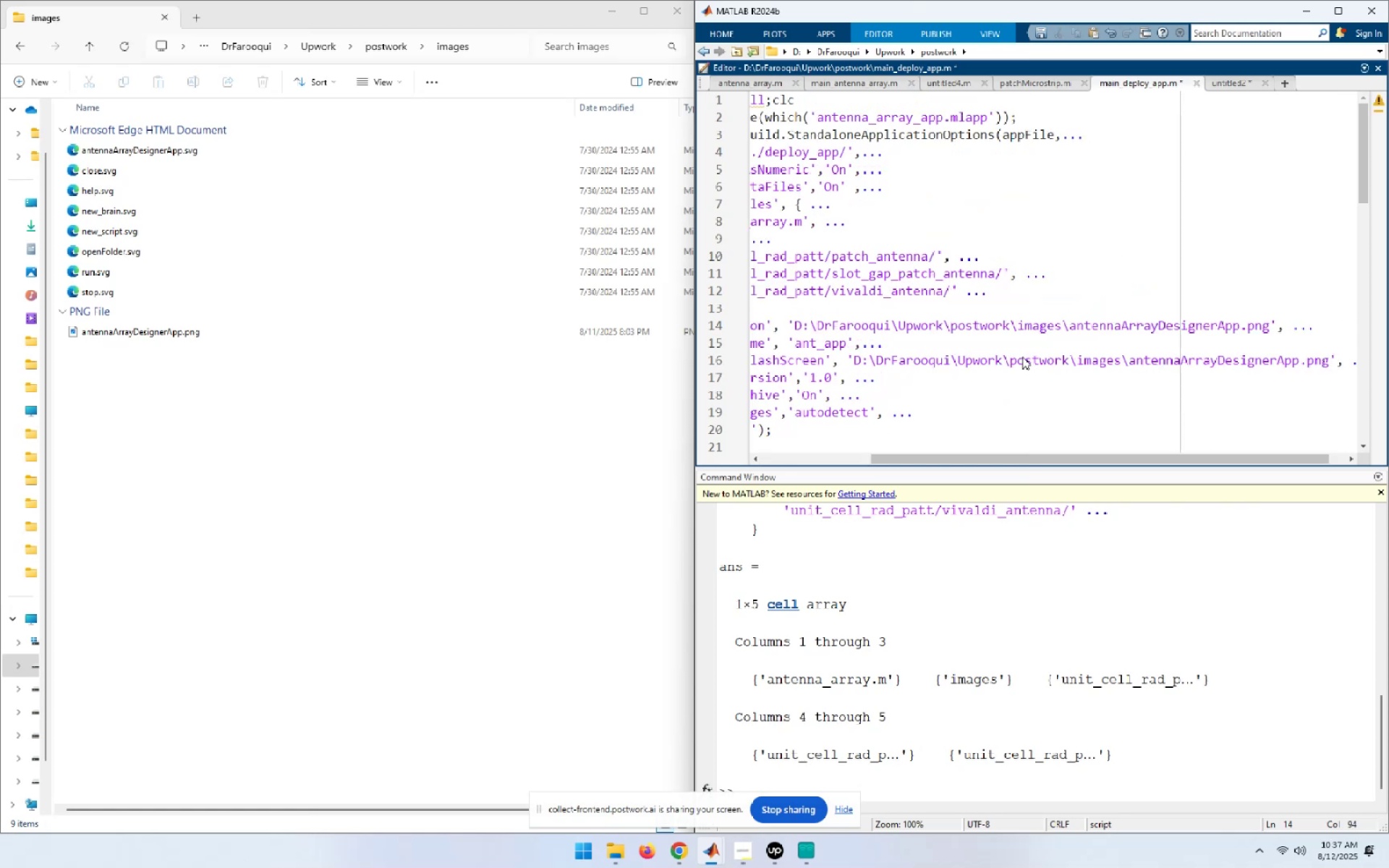 
key(ArrowDown)
 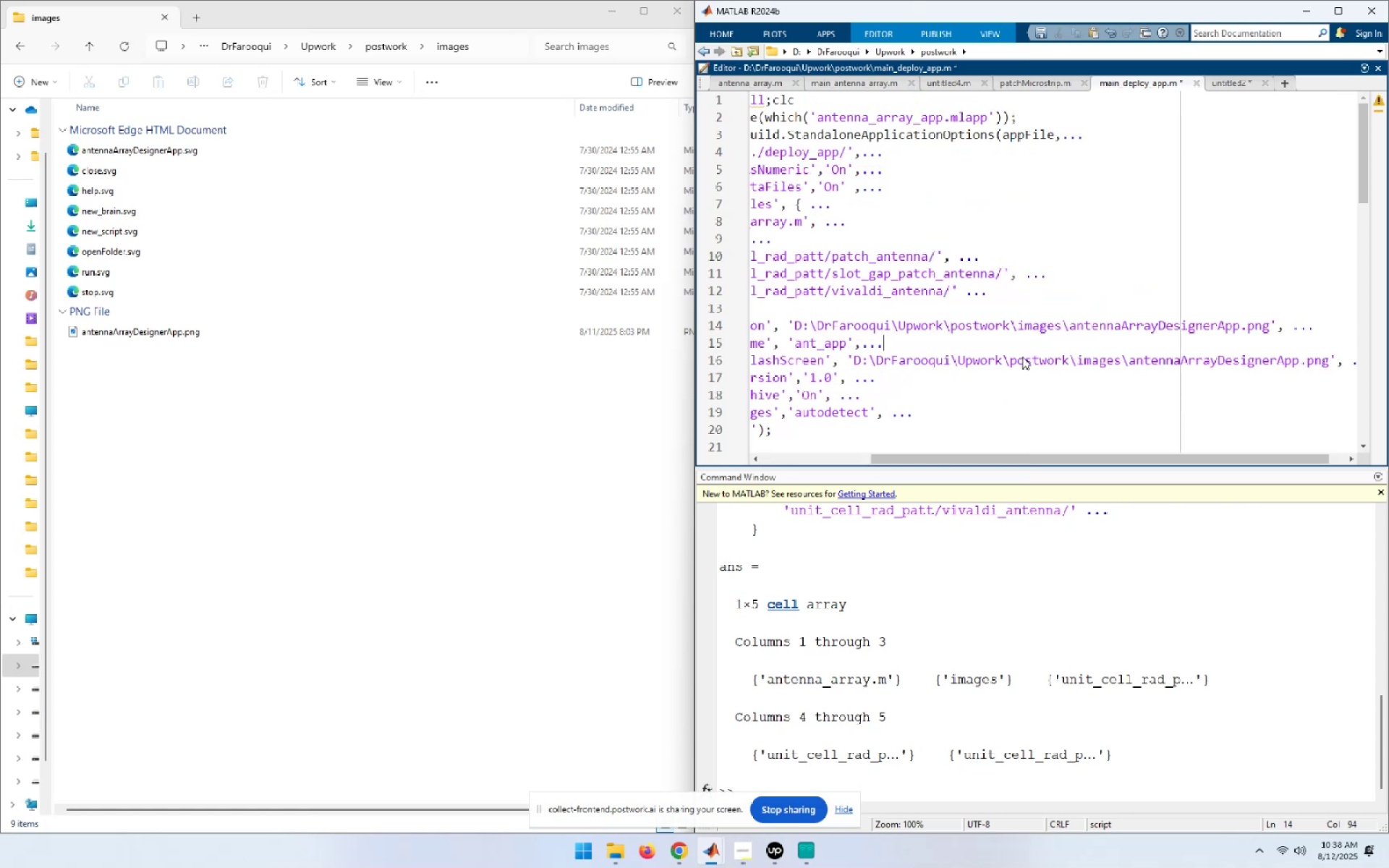 
key(ArrowDown)
 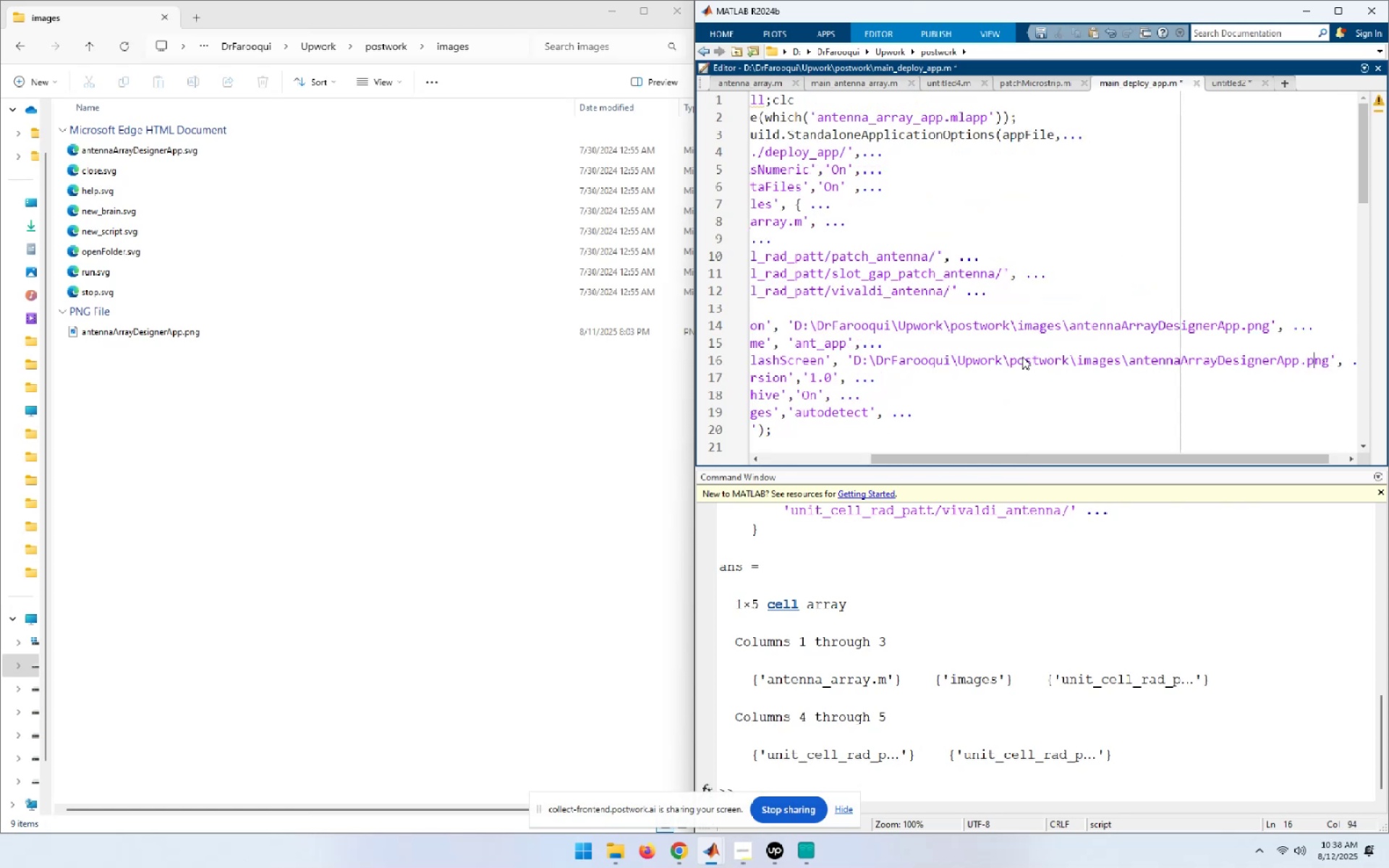 
key(Home)
 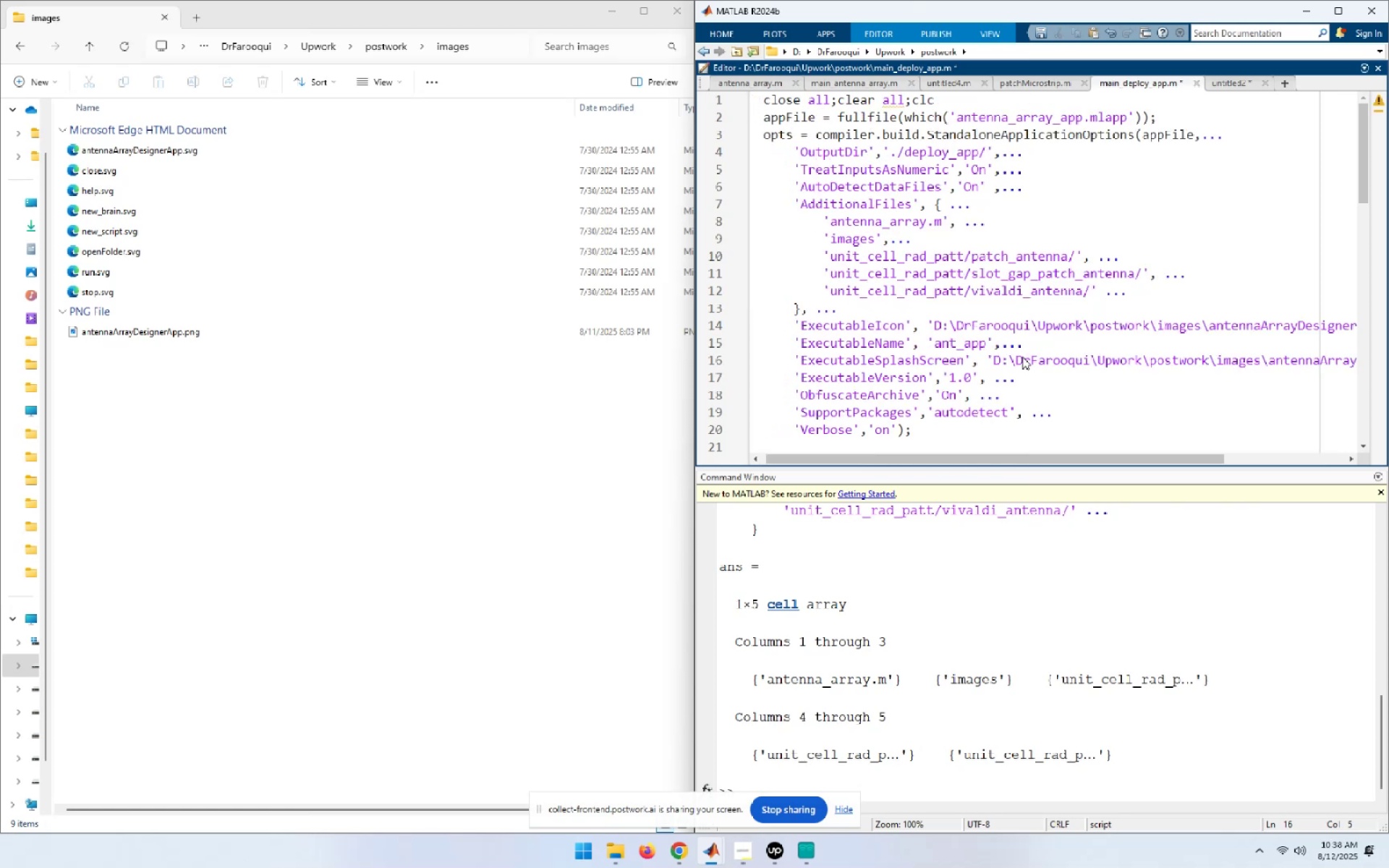 
key(End)
 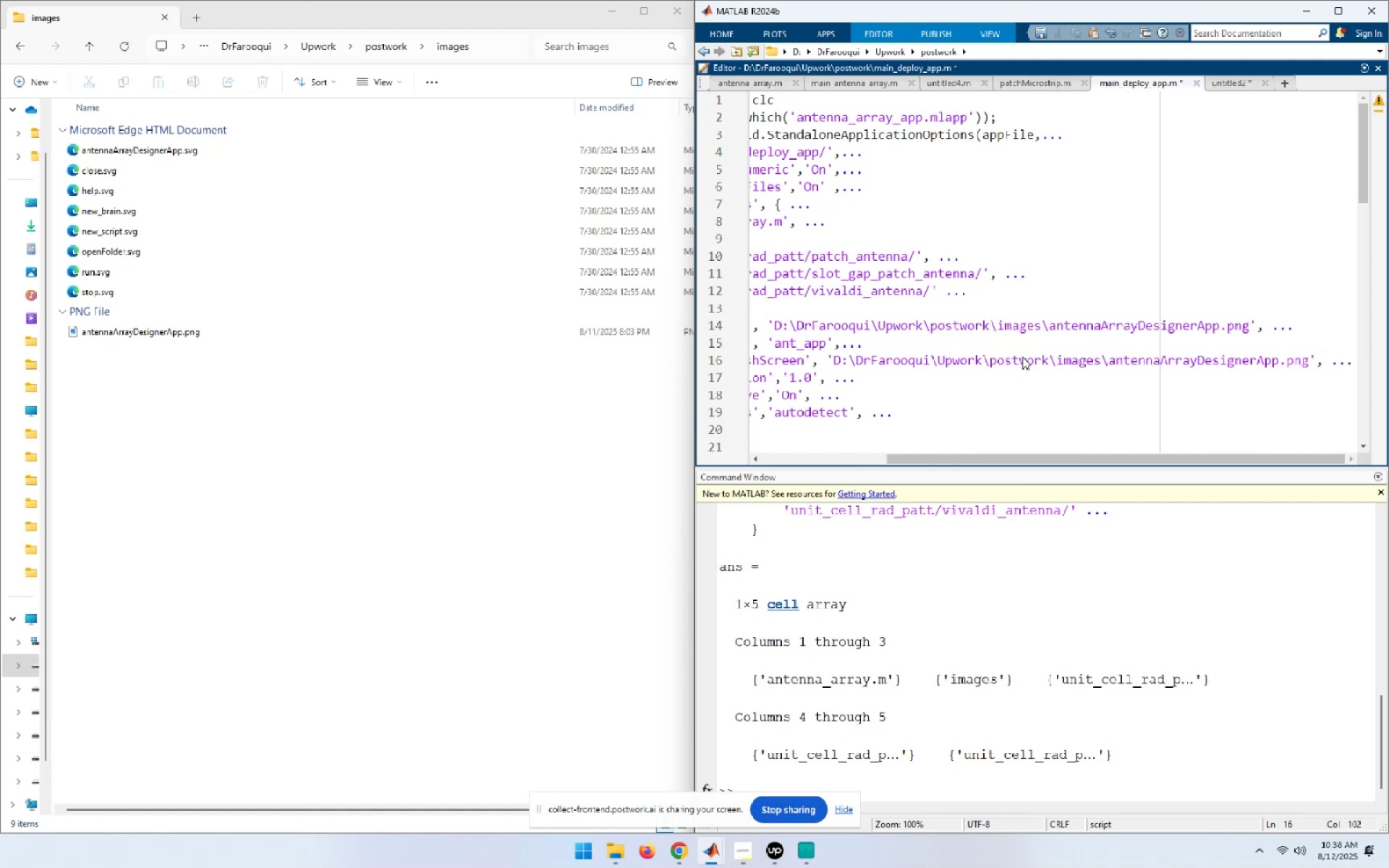 
key(Home)
 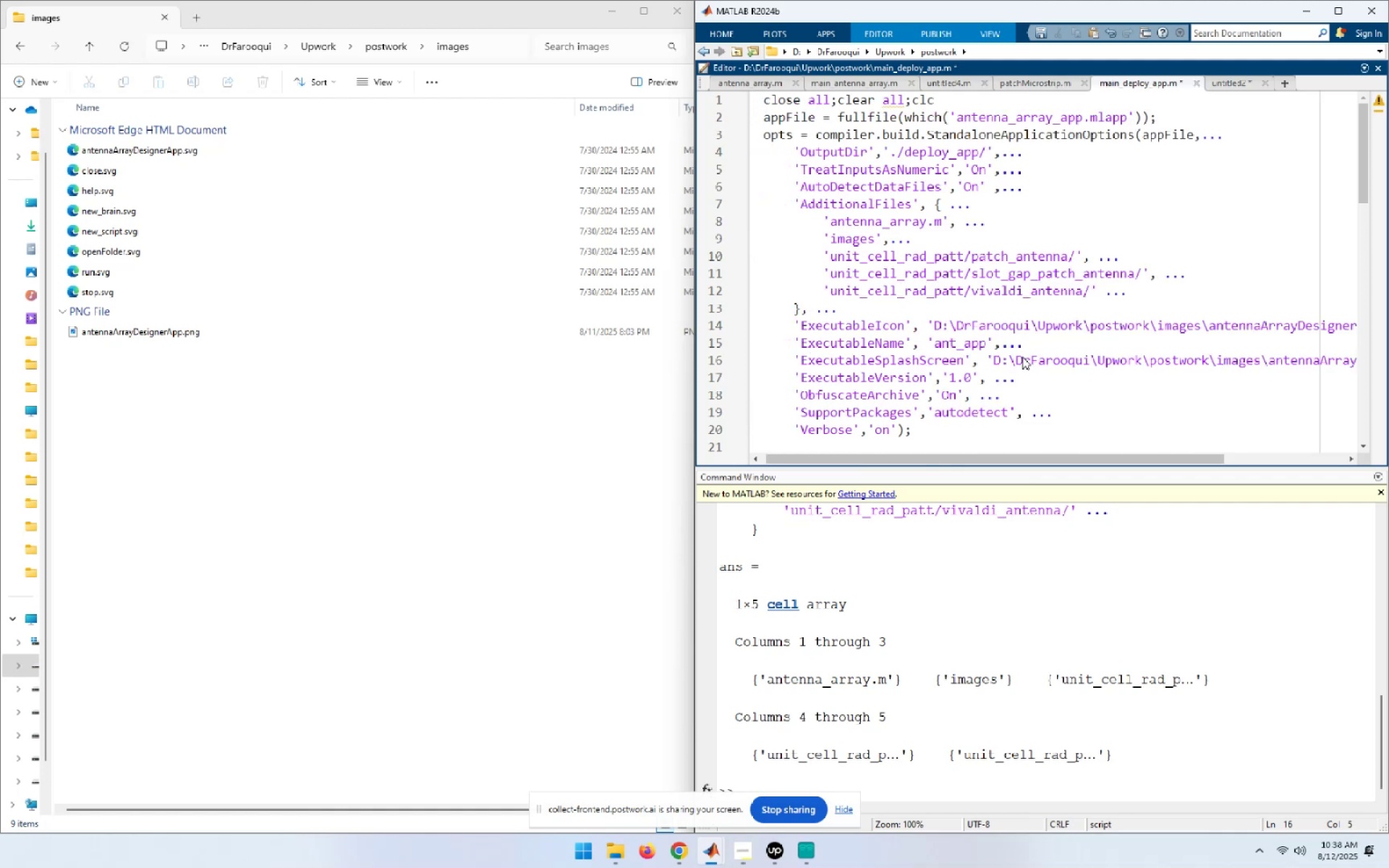 
hold_key(key=ArrowDown, duration=0.32)
 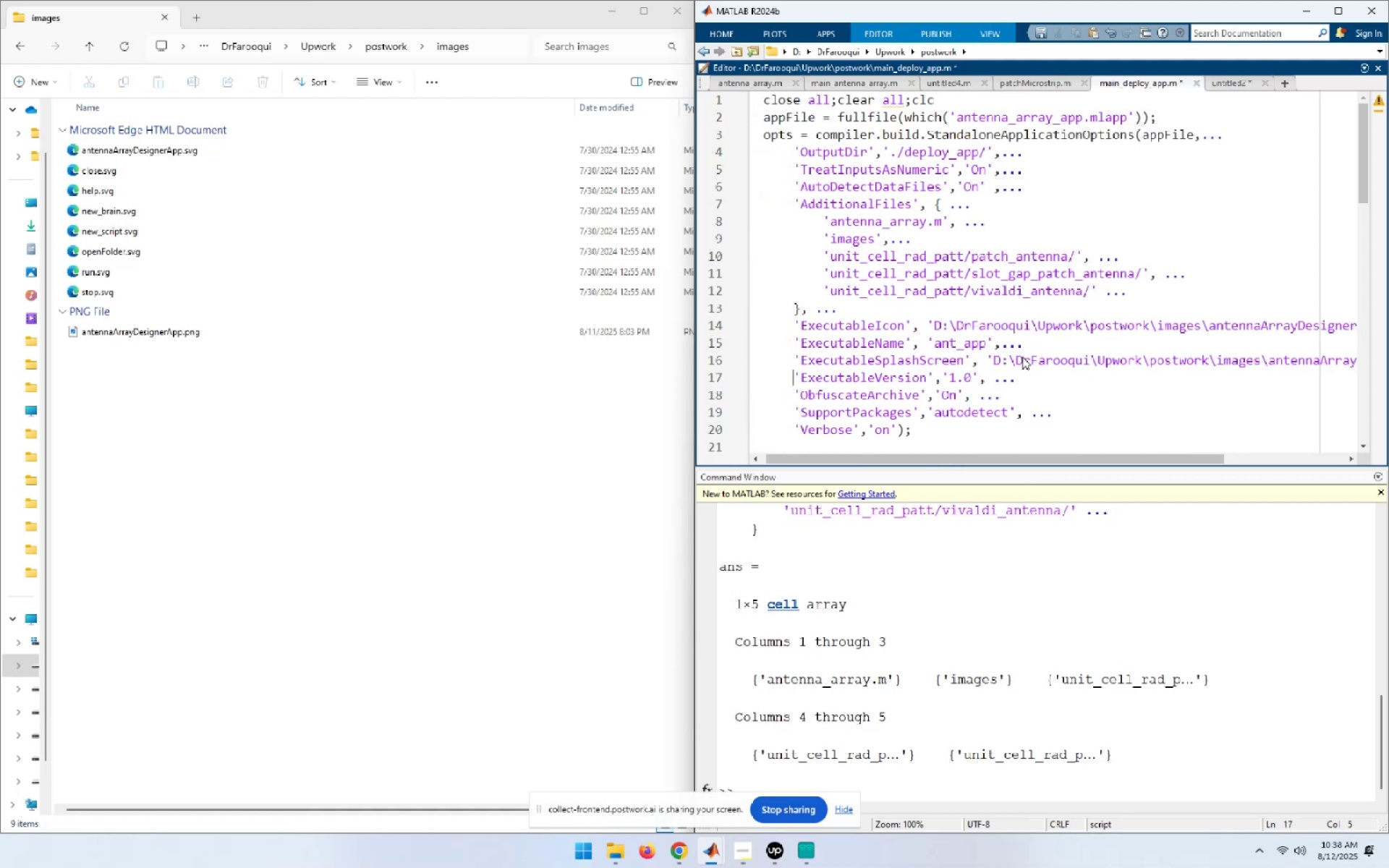 
key(ArrowDown)
 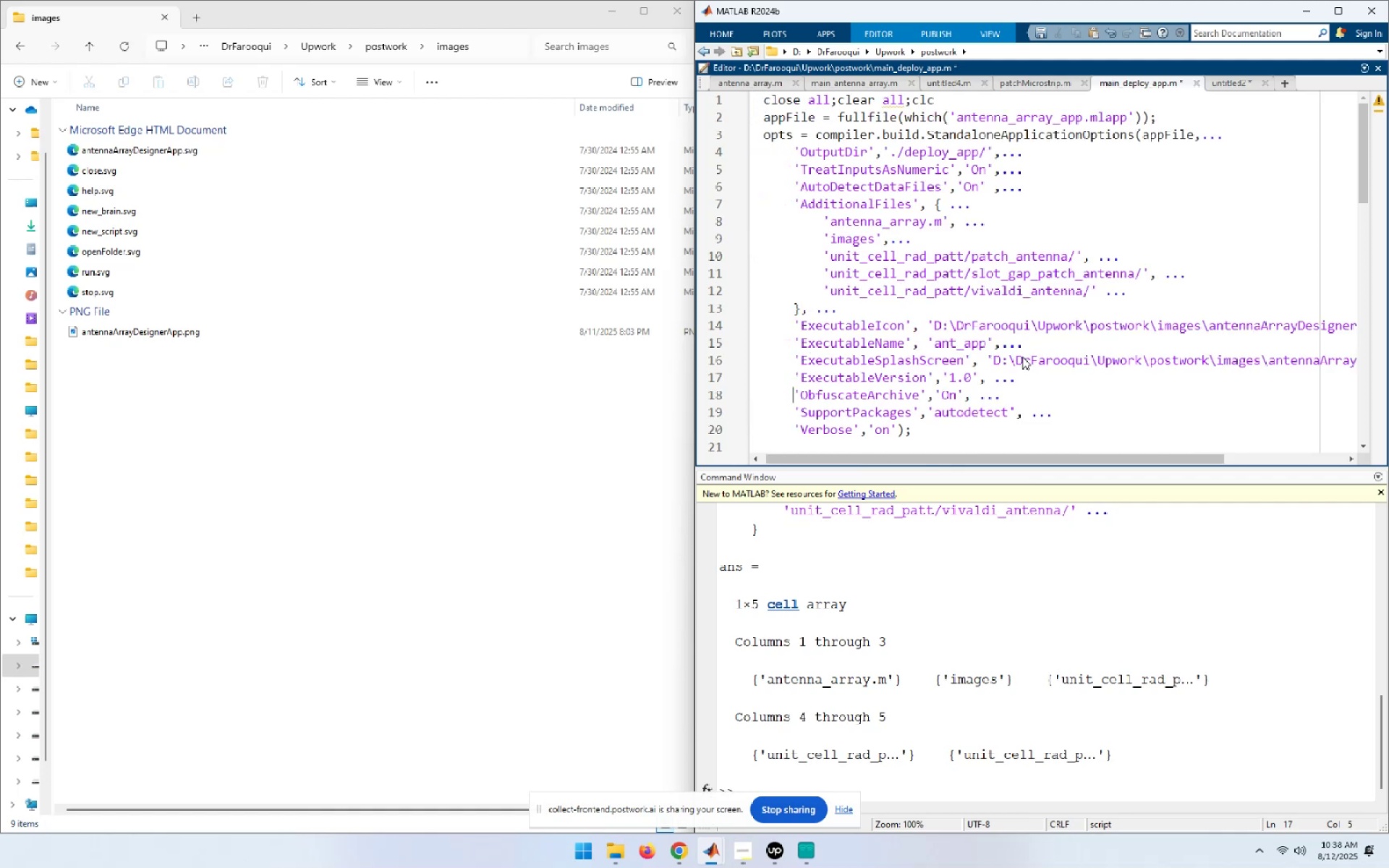 
type([End])
key(Backspace)
type(ff)
 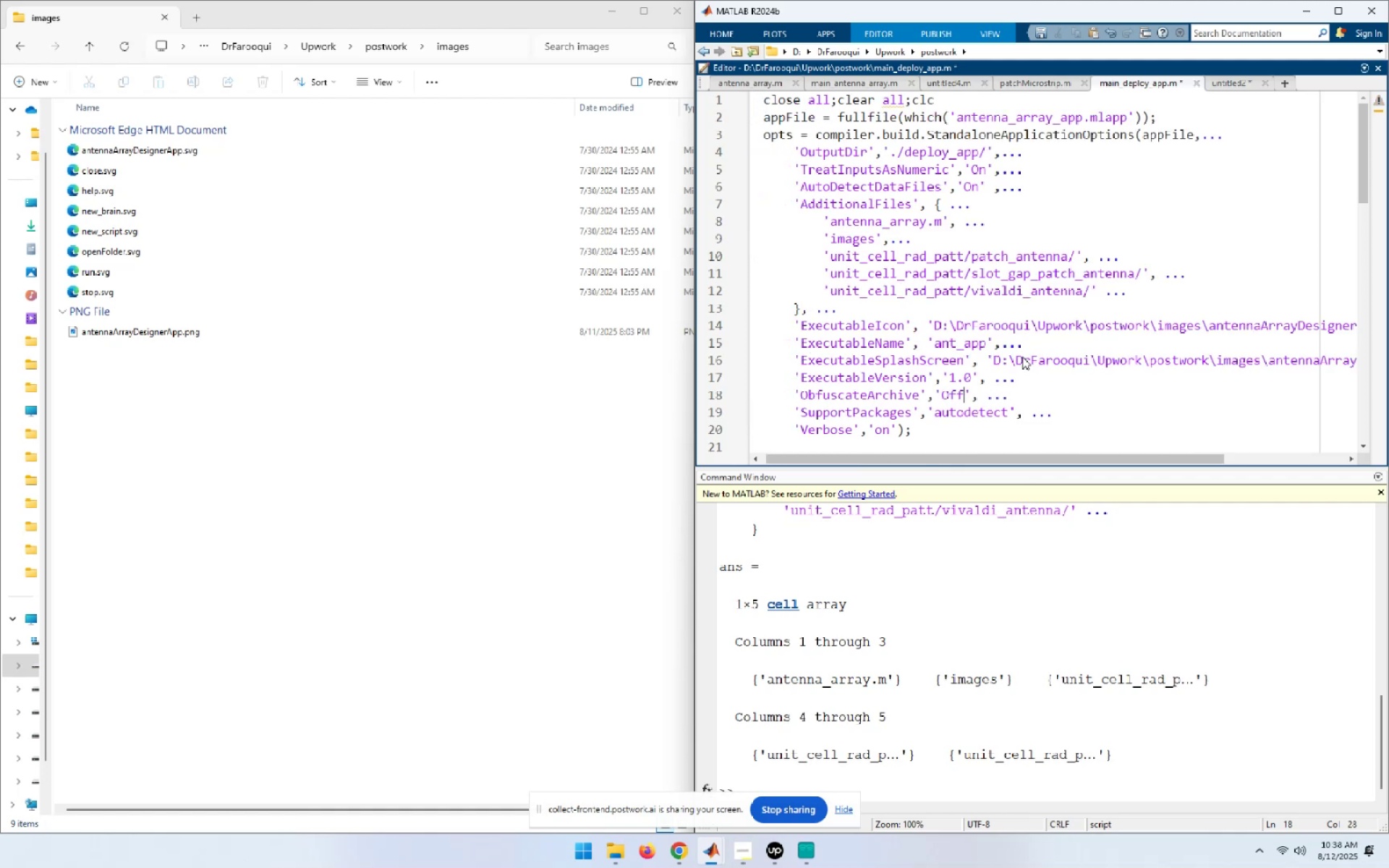 
hold_key(key=ArrowLeft, duration=0.67)
 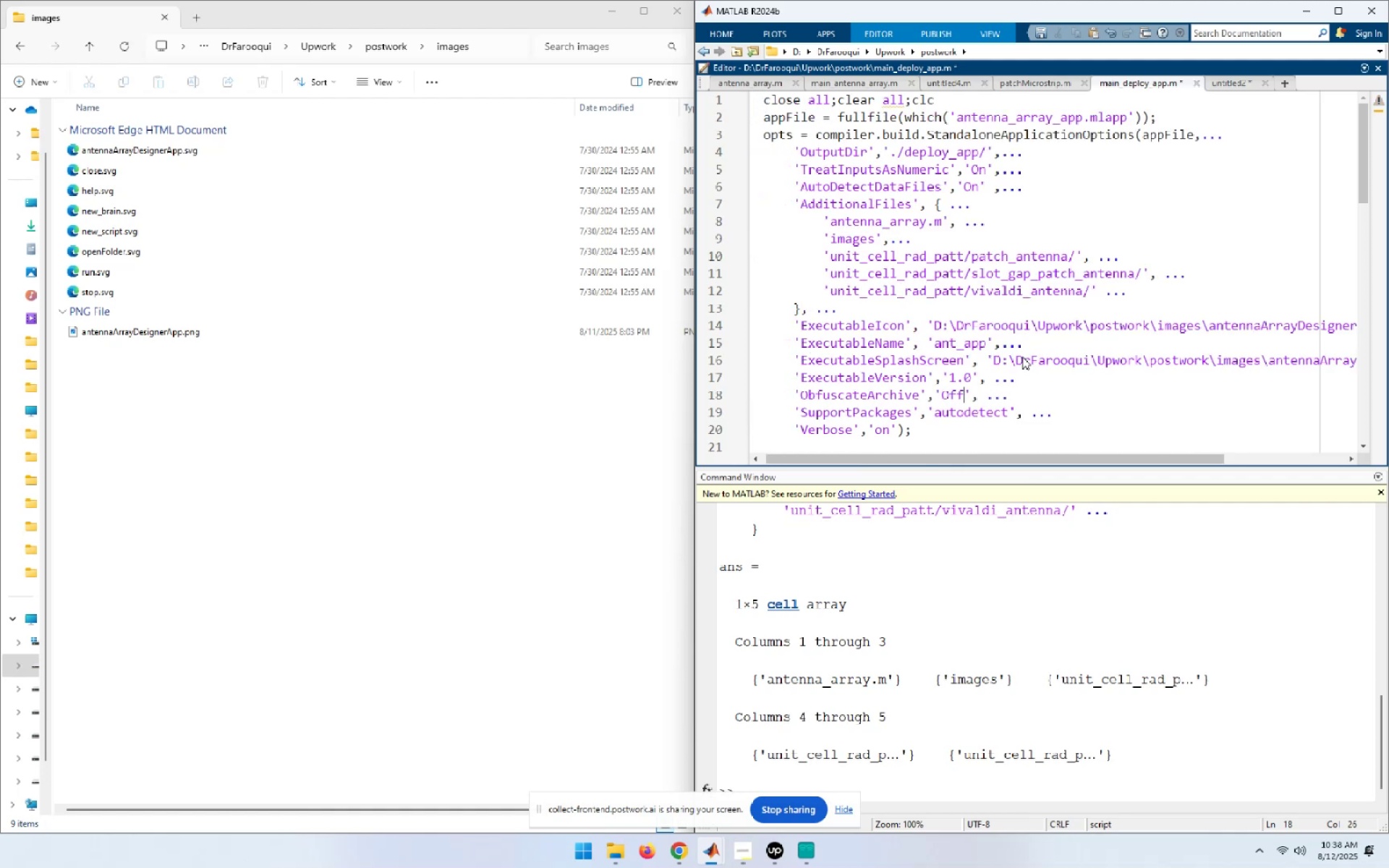 
key(Control+S)
 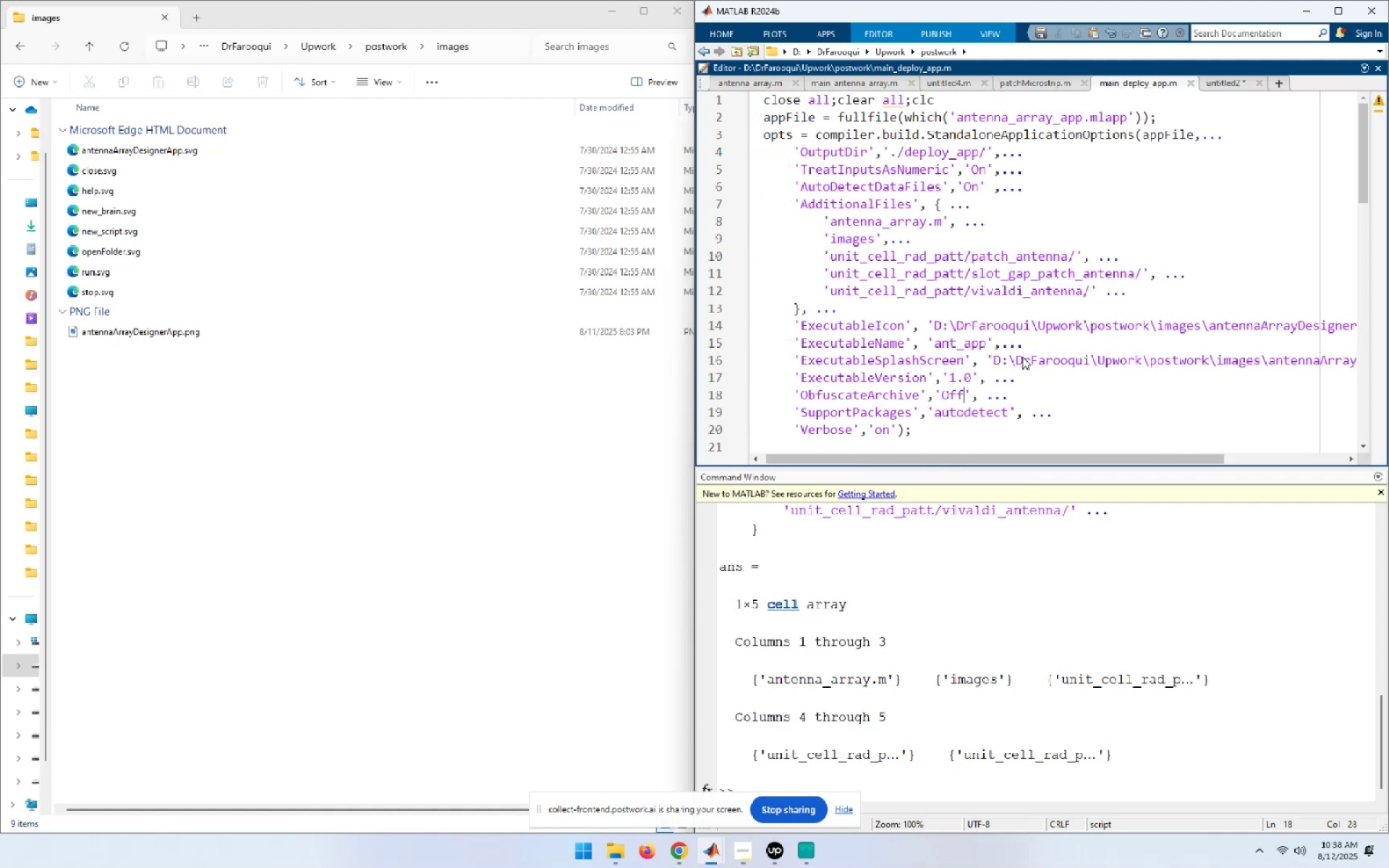 
hold_key(key=ArrowUp, duration=1.39)
 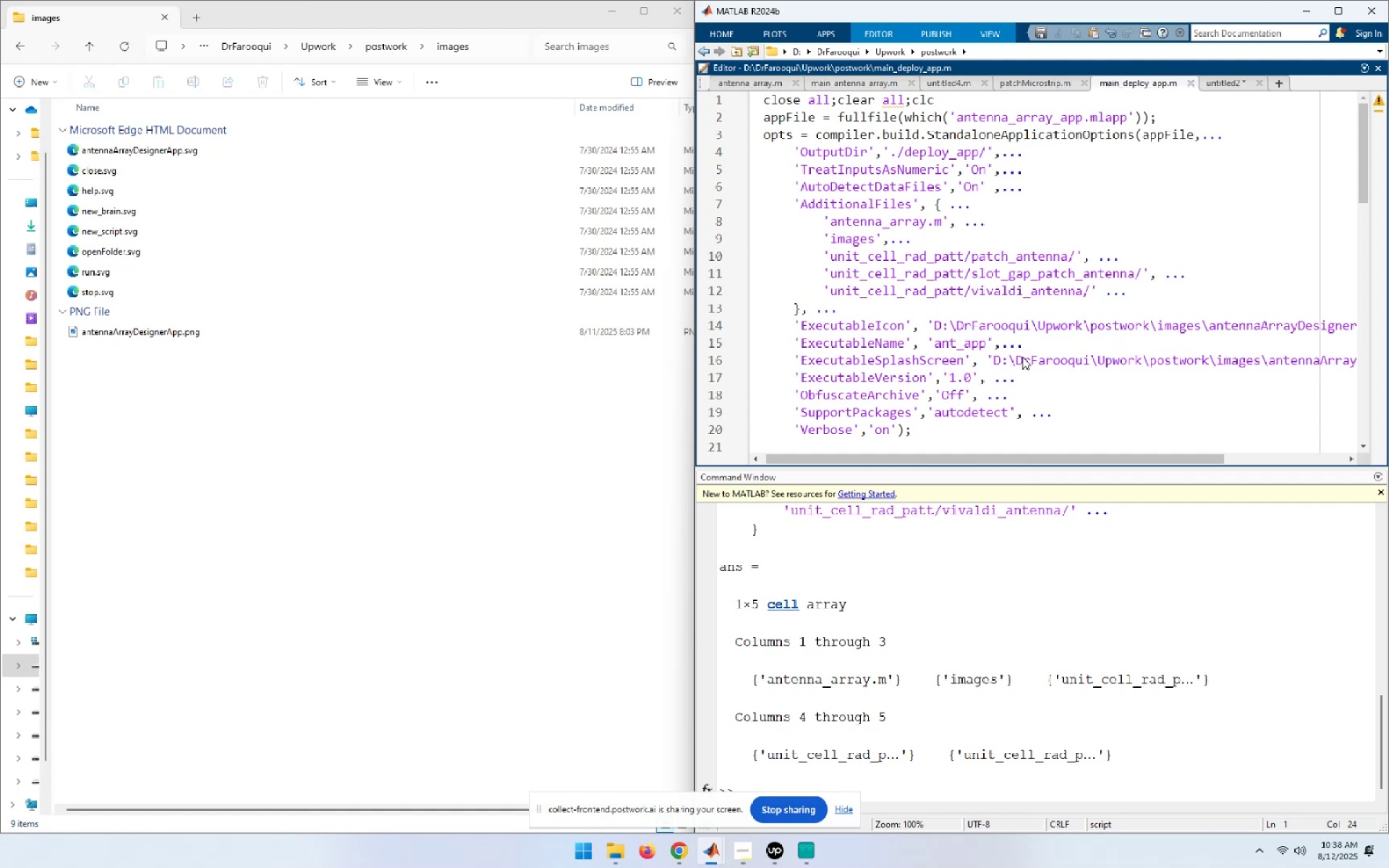 
key(F5)
 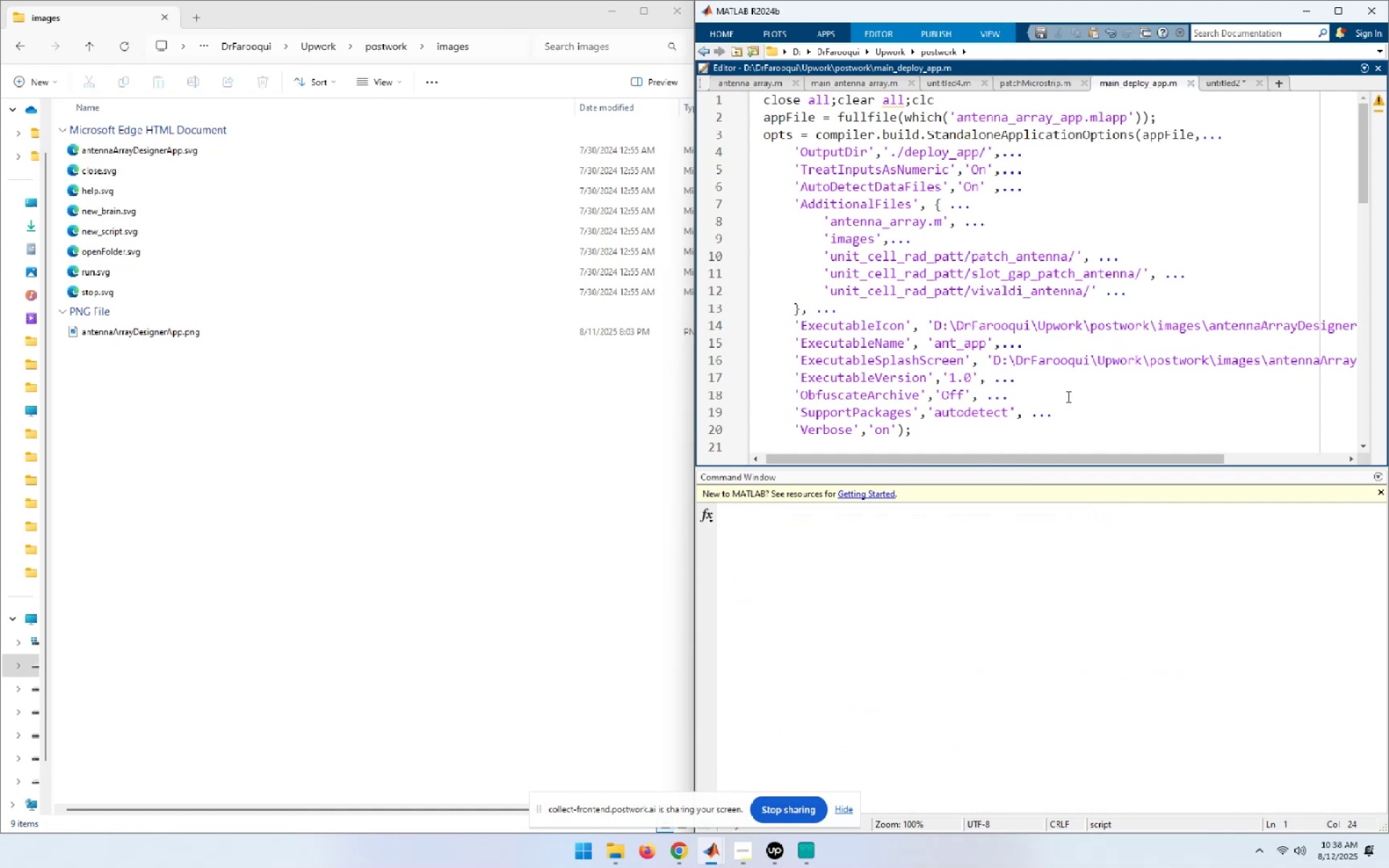 
scroll: coordinate [1067, 396], scroll_direction: down, amount: 4.0
 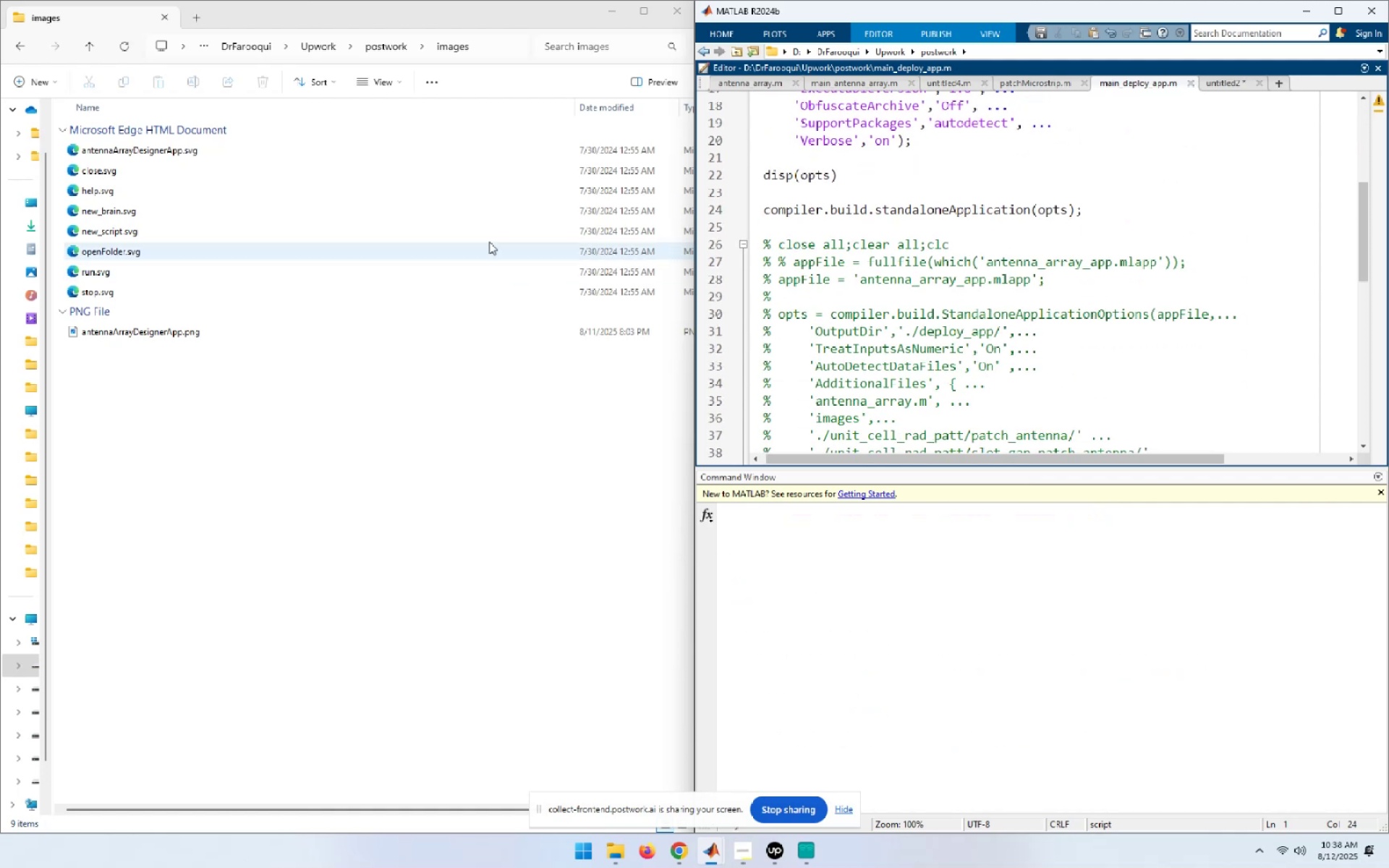 
left_click([389, 34])
 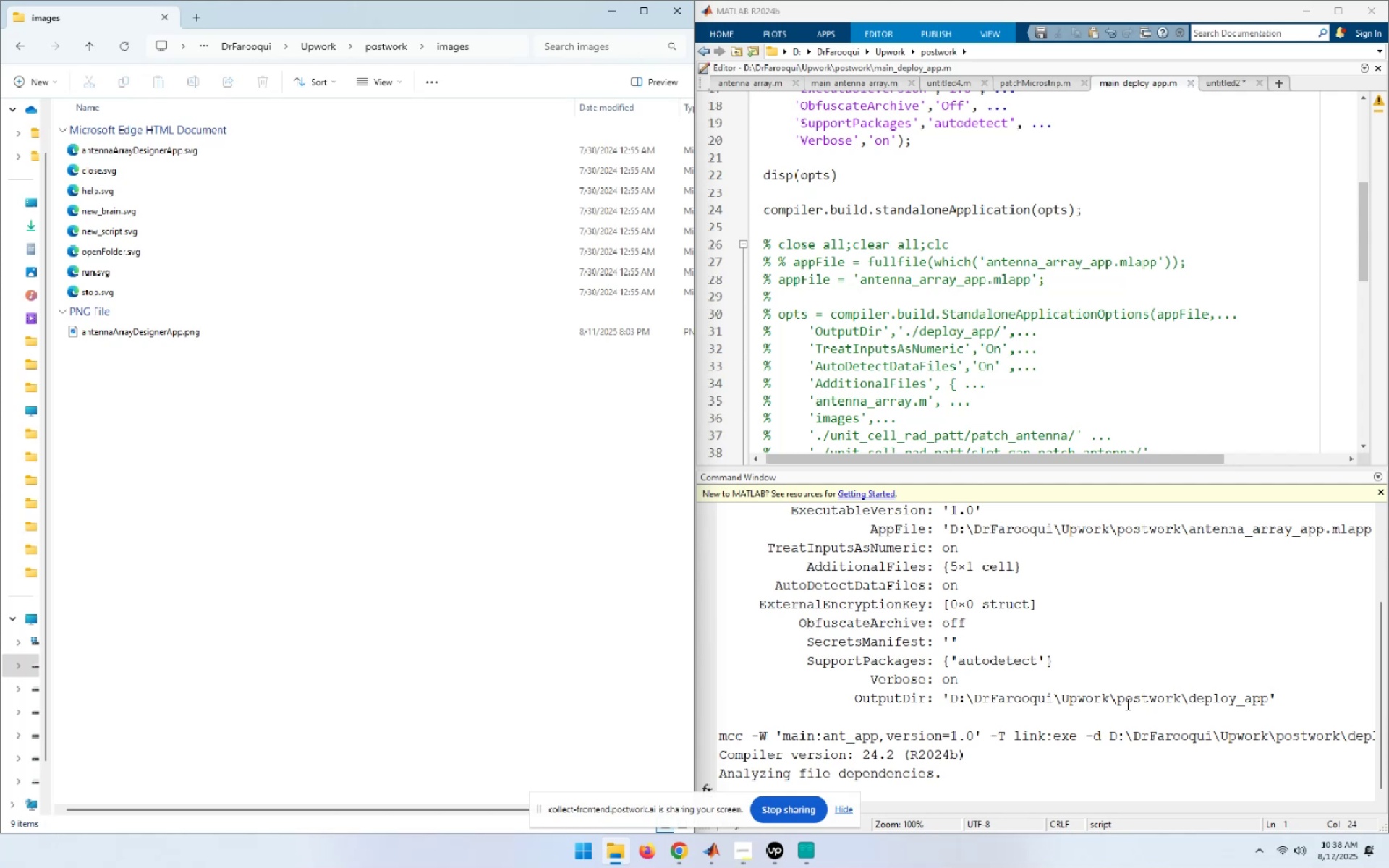 
wait(10.69)
 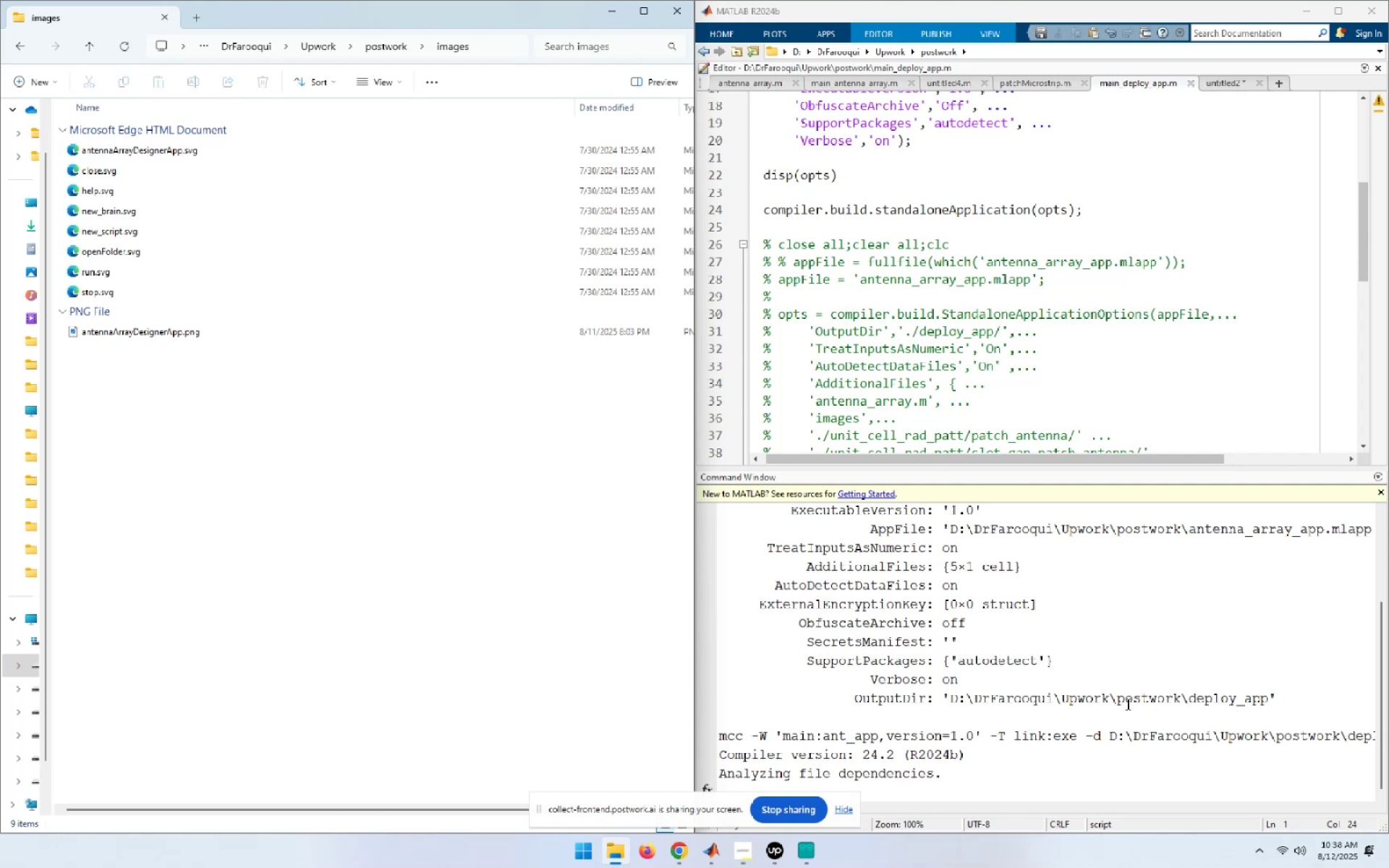 
left_click([611, 765])
 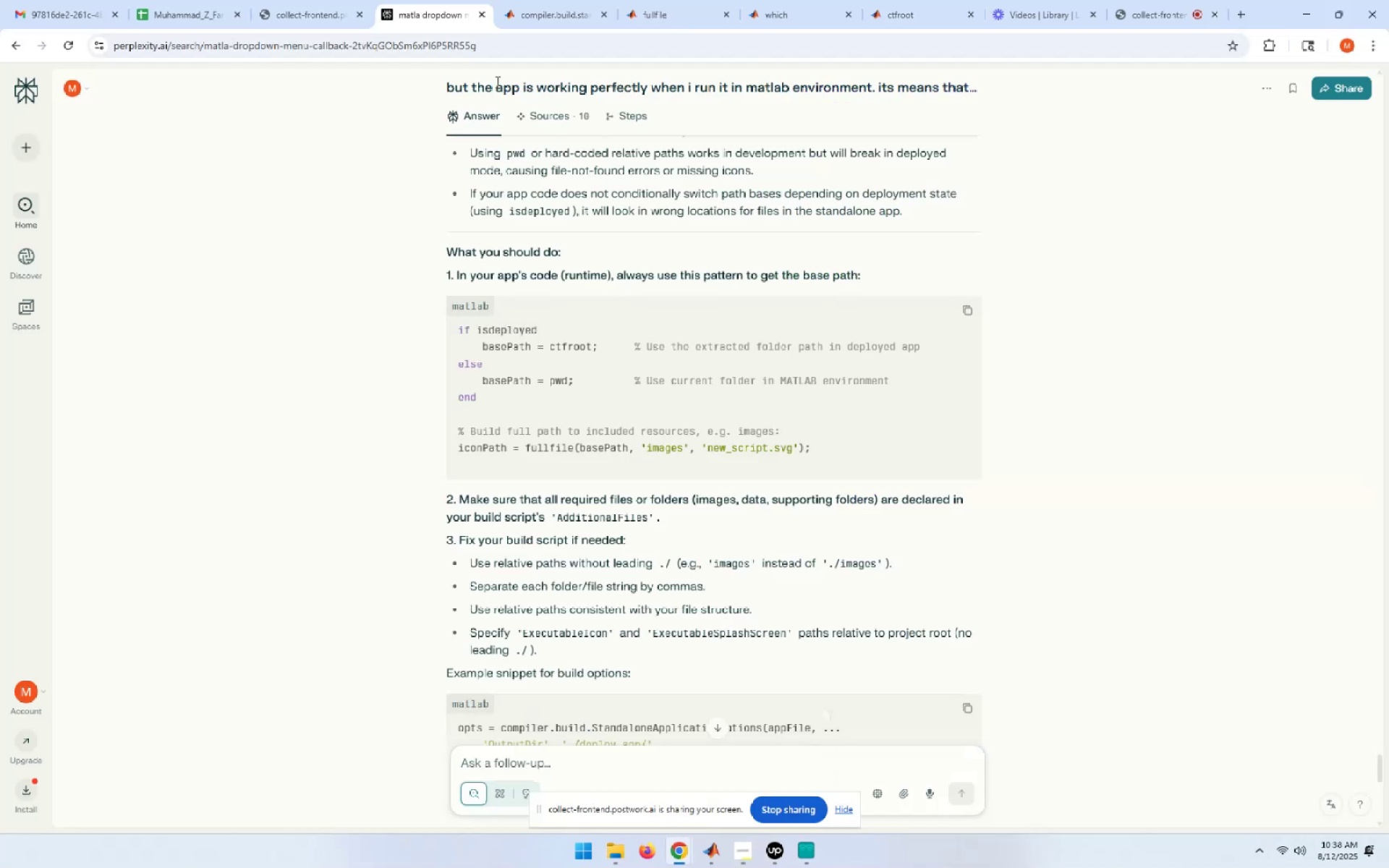 
mouse_move([346, 33])
 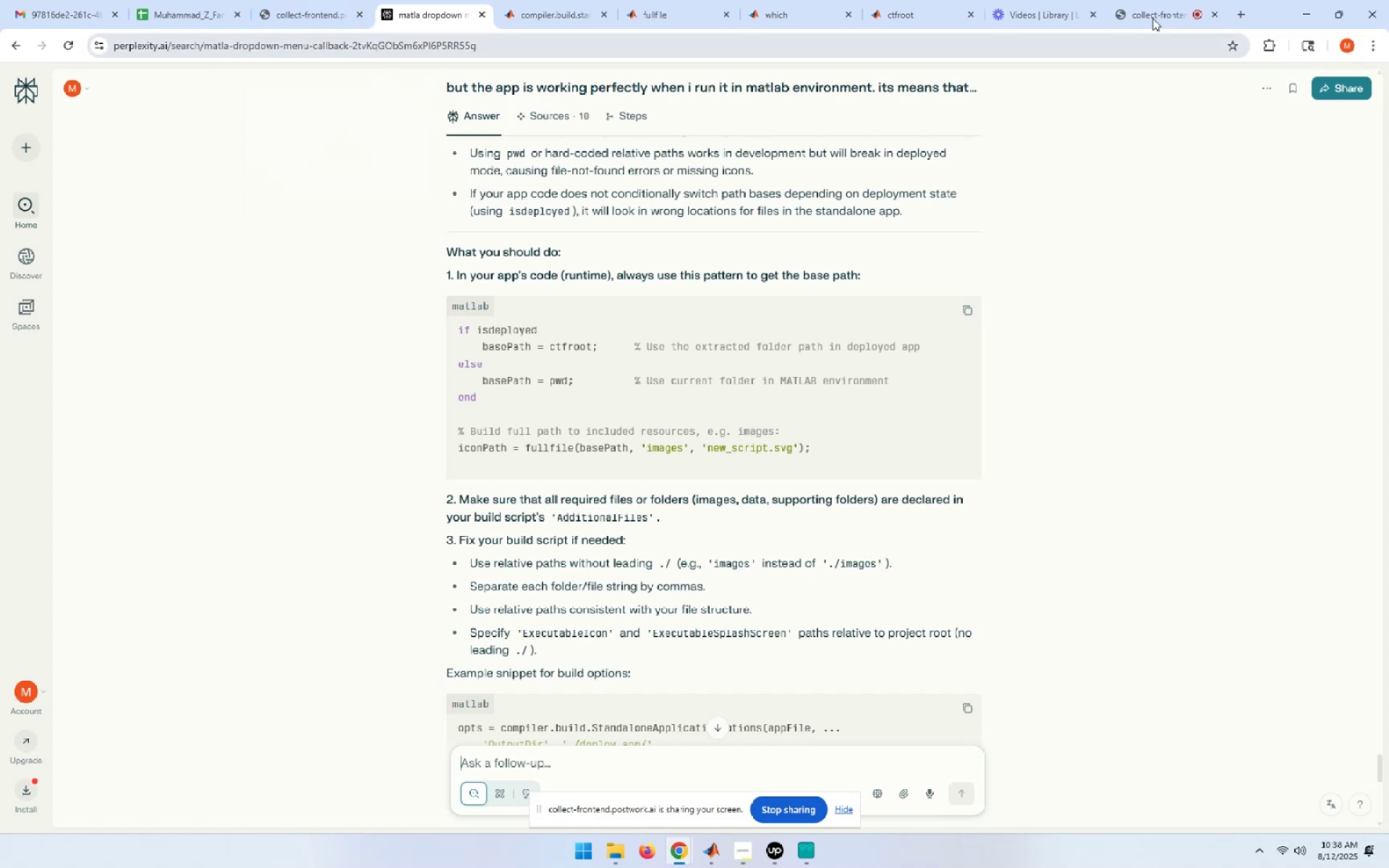 
left_click([1144, 5])
 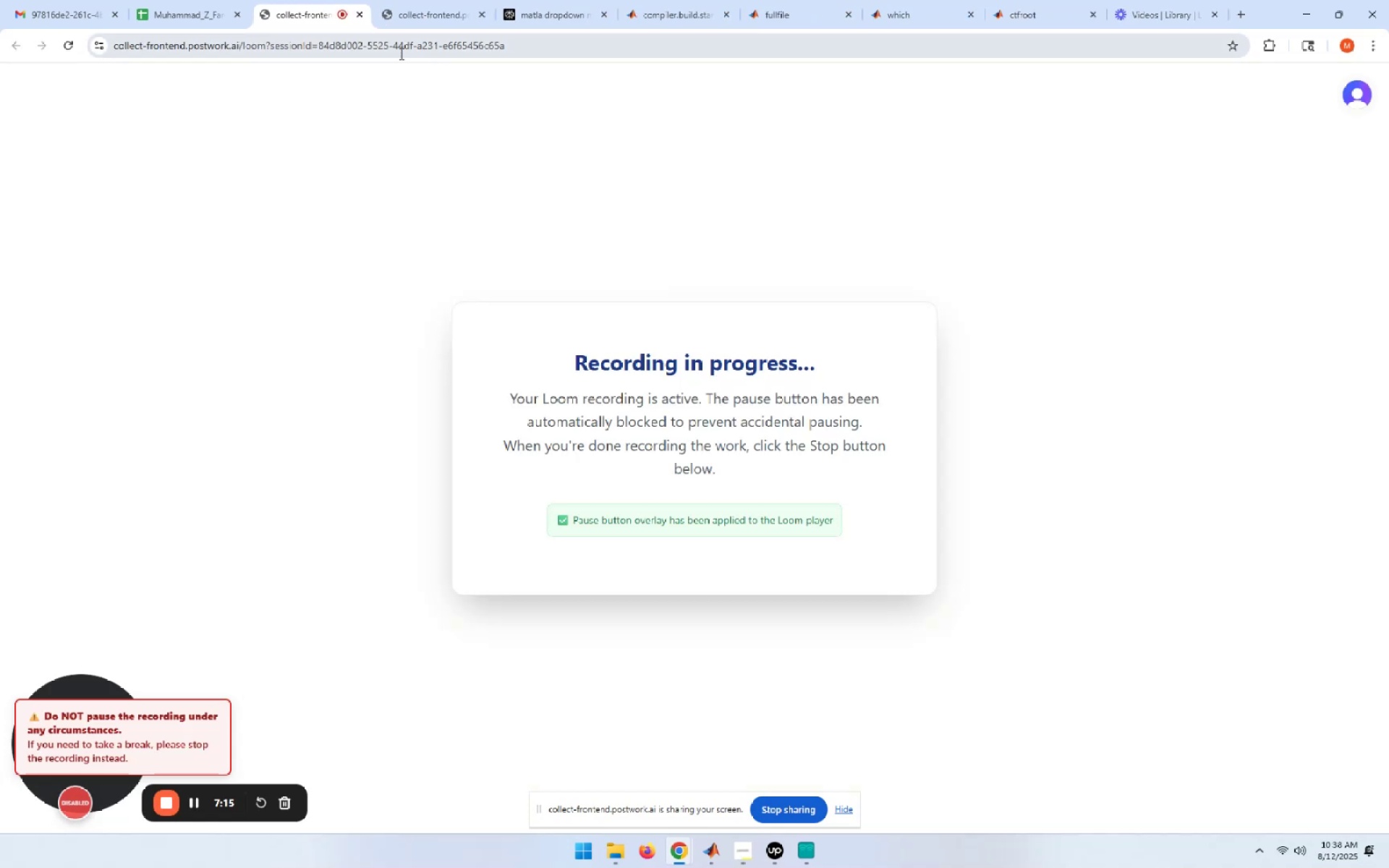 
wait(7.93)
 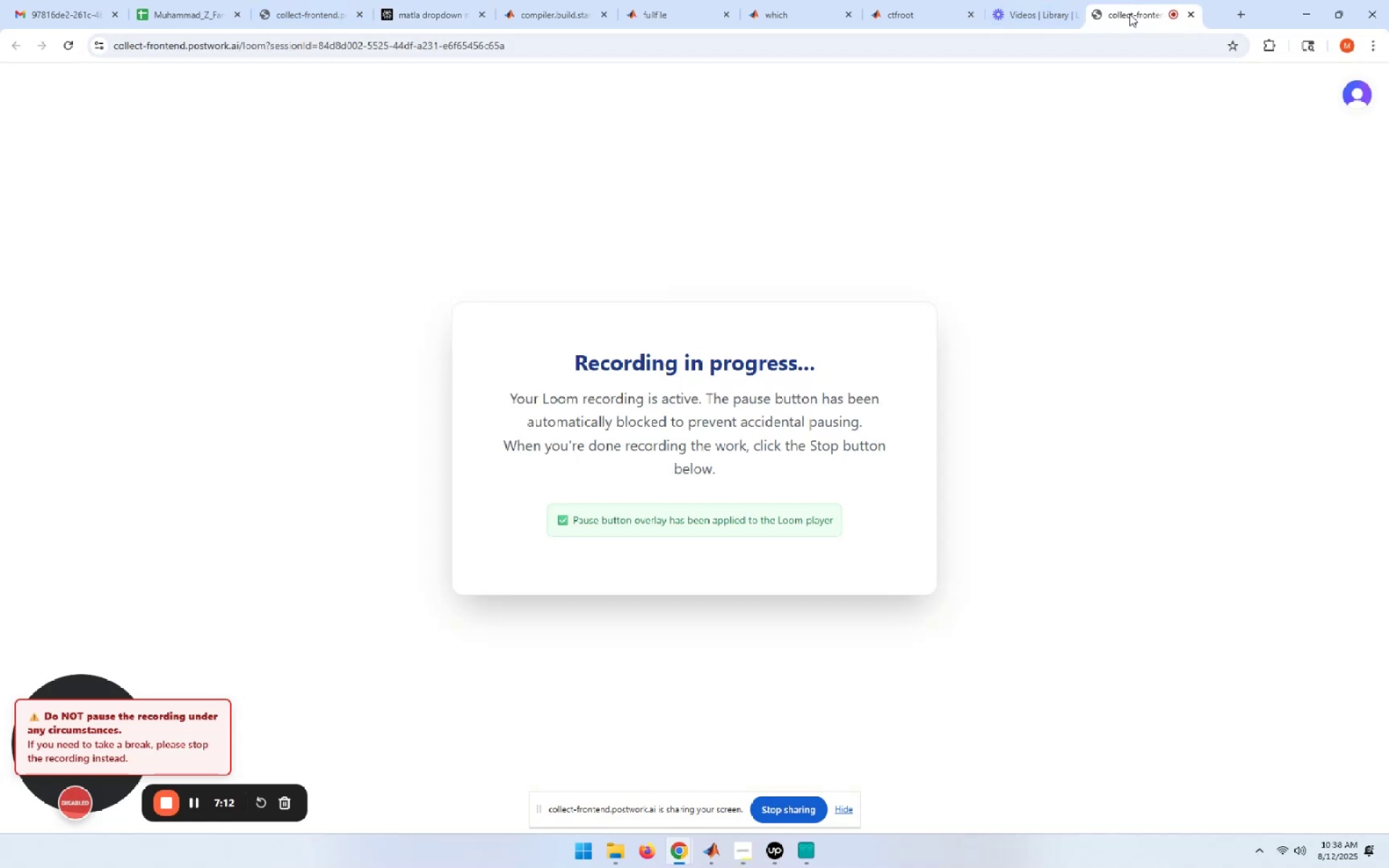 
left_click([1141, 0])
 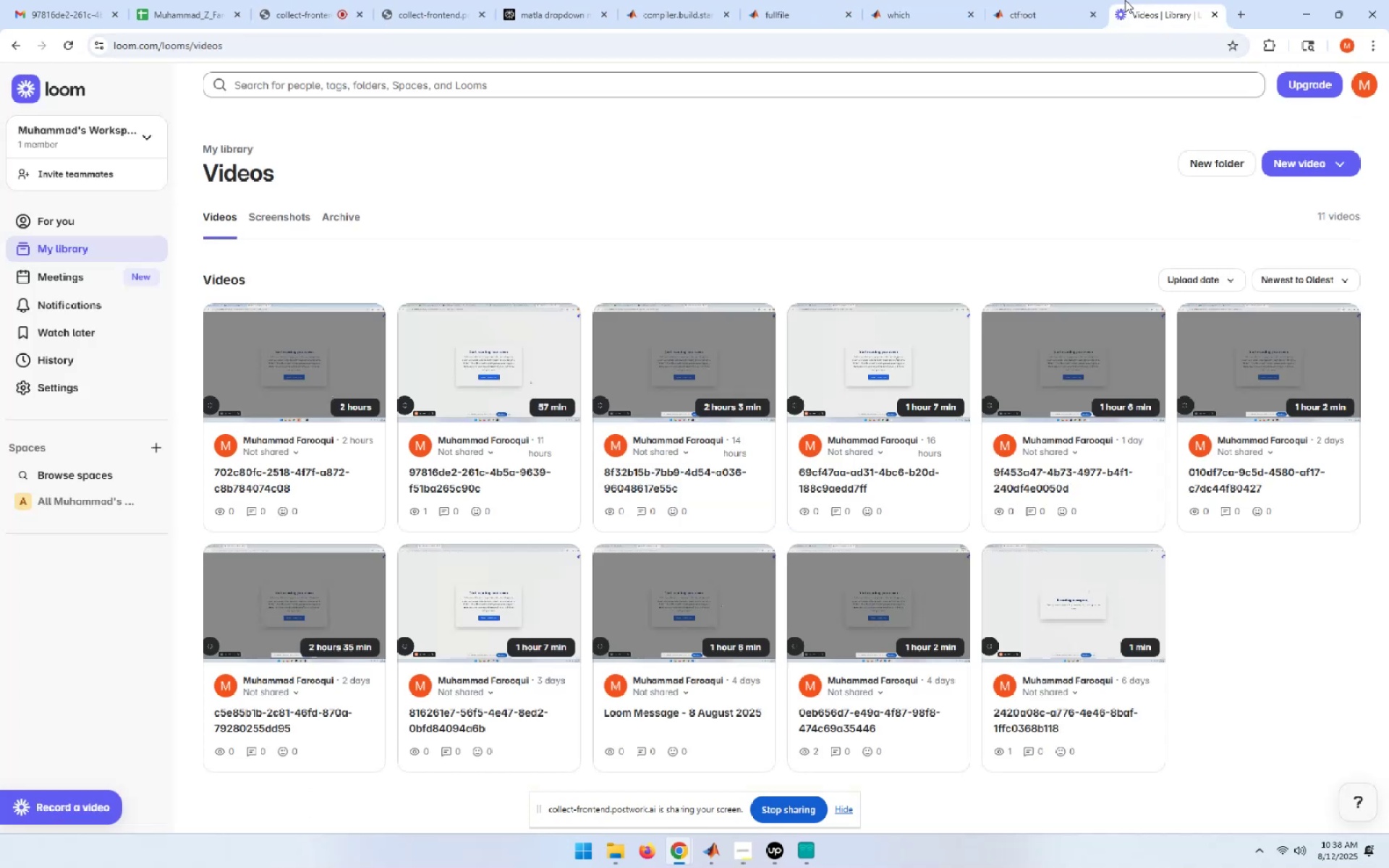 
left_click([1049, 0])
 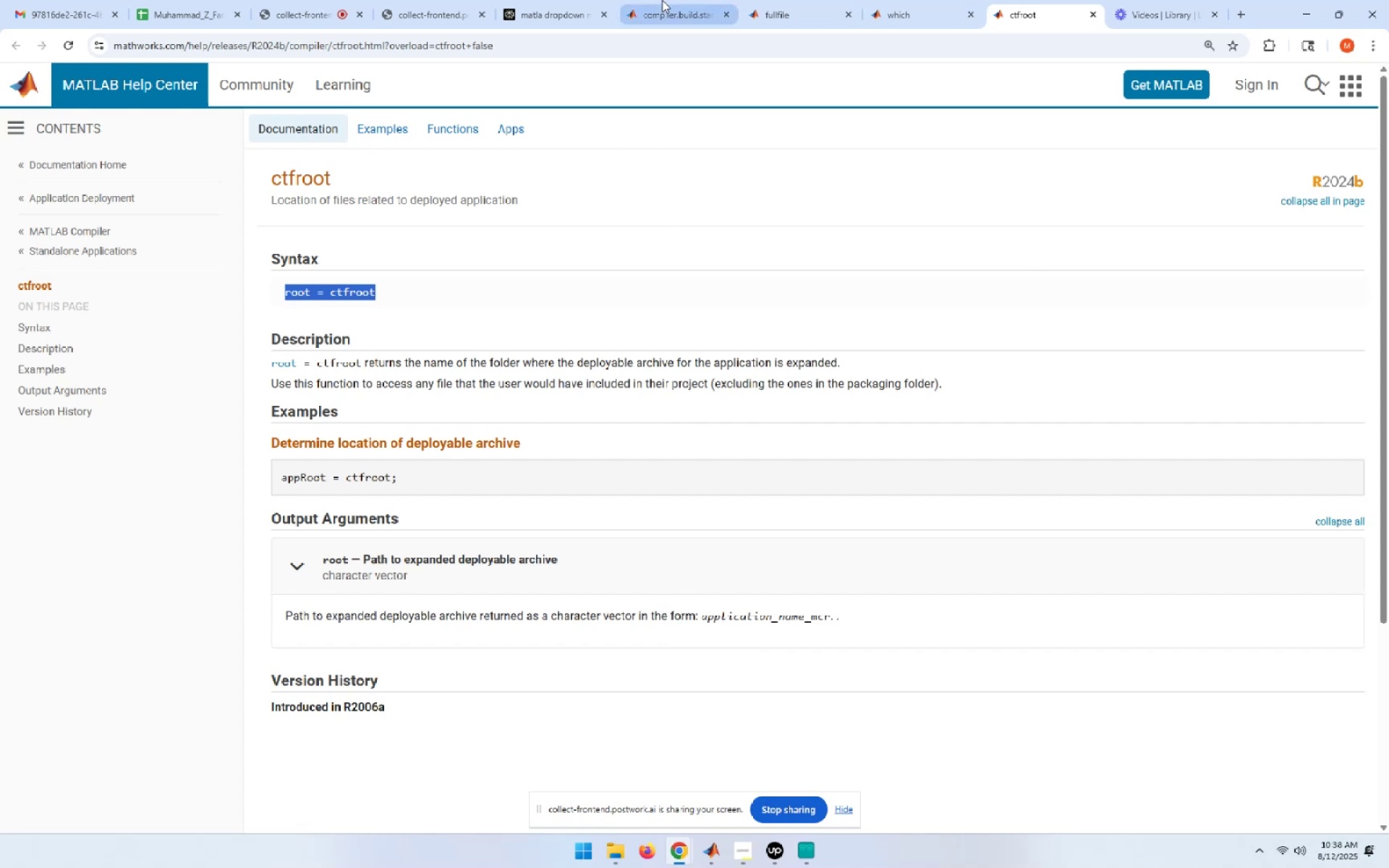 
left_click([592, 0])
 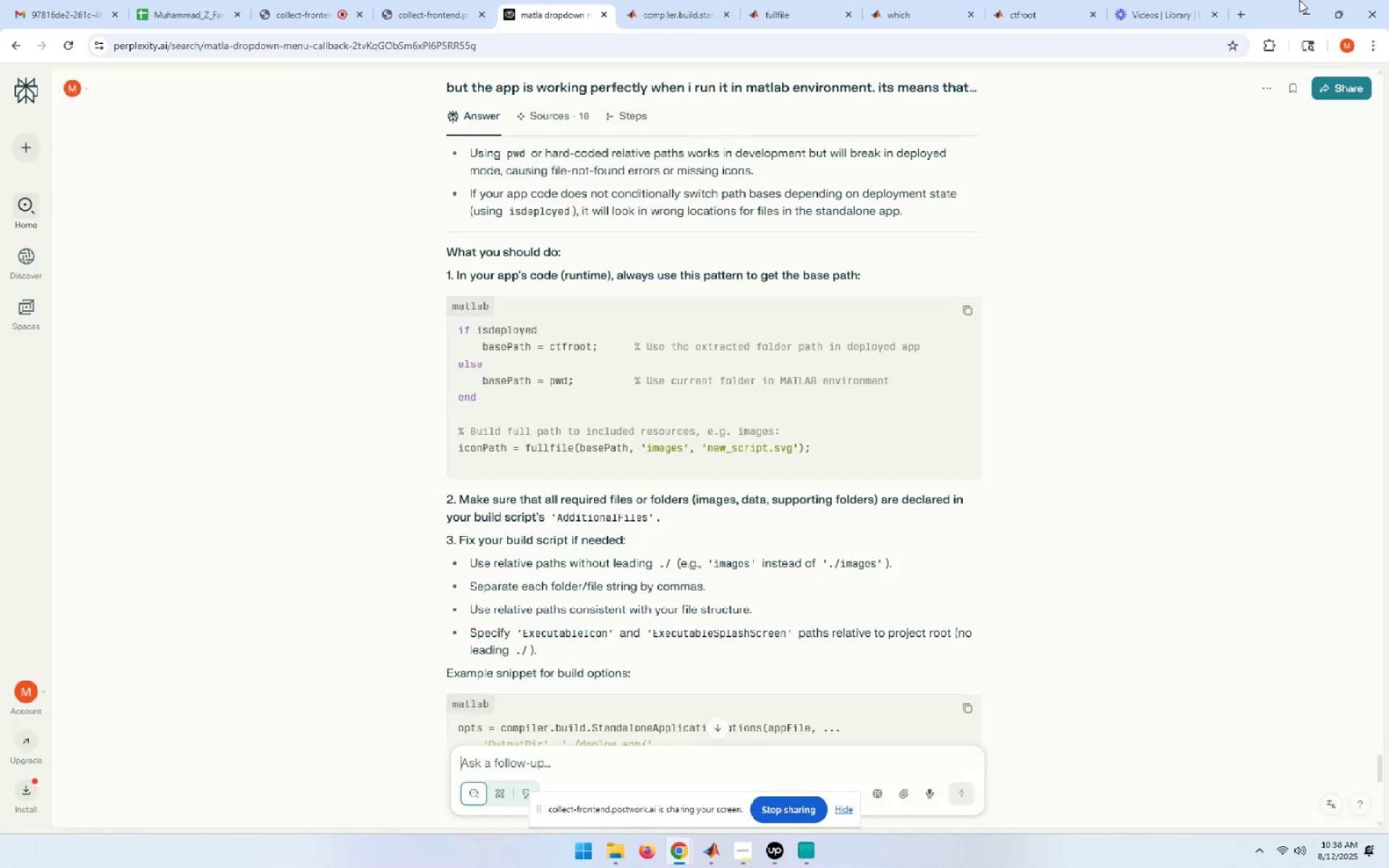 
left_click([1299, 0])
 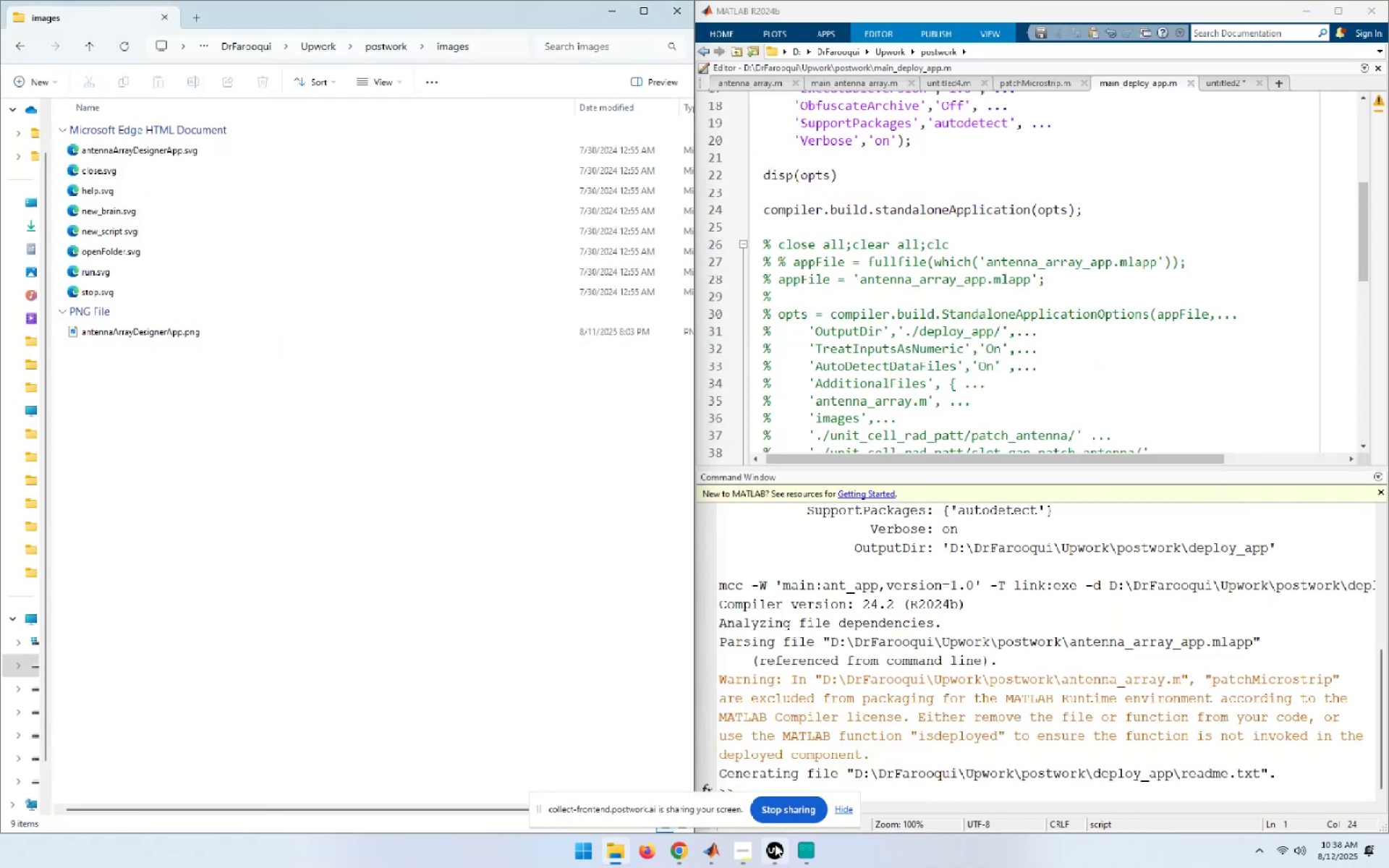 
left_click([730, 846])
 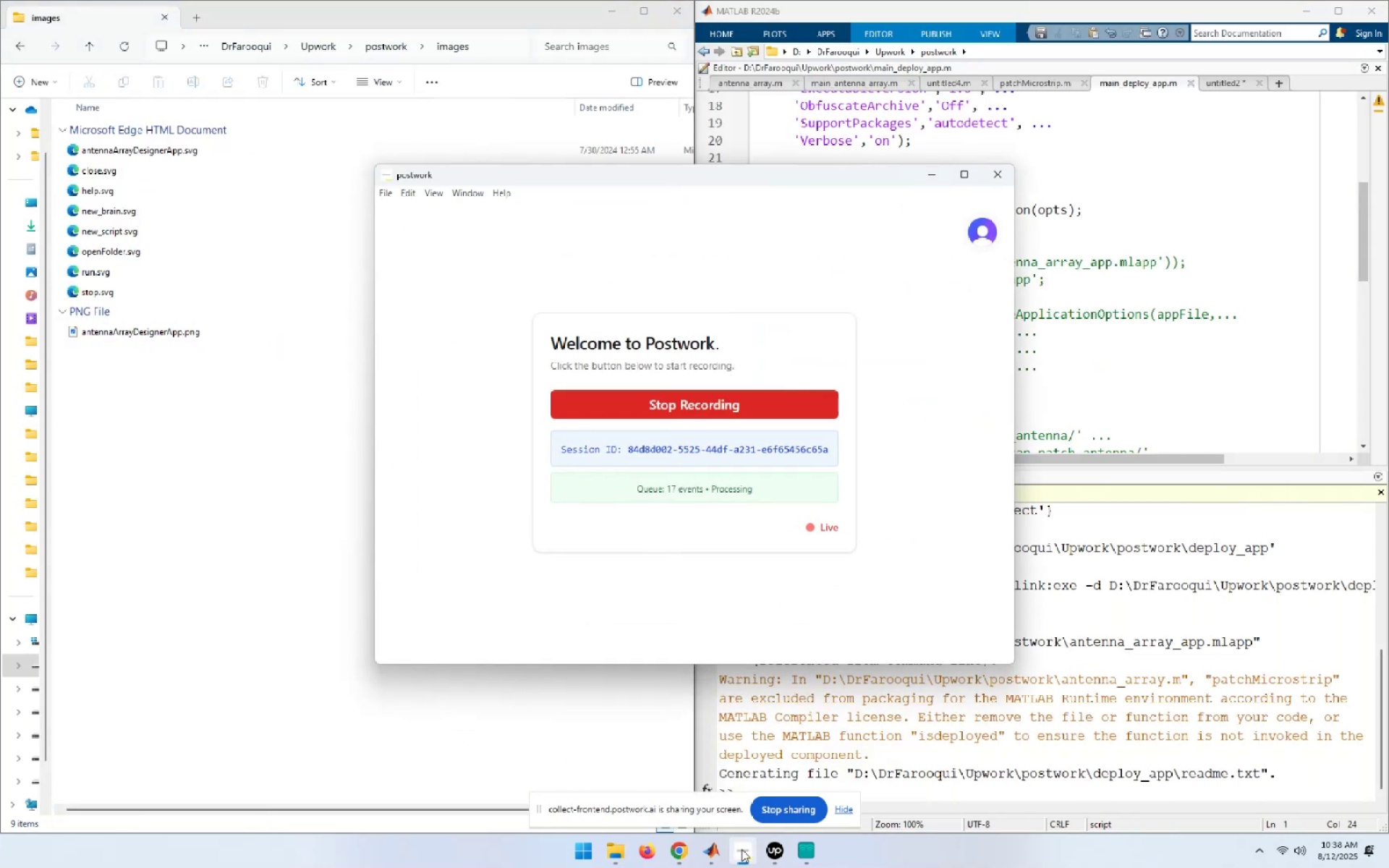 
left_click([742, 849])
 